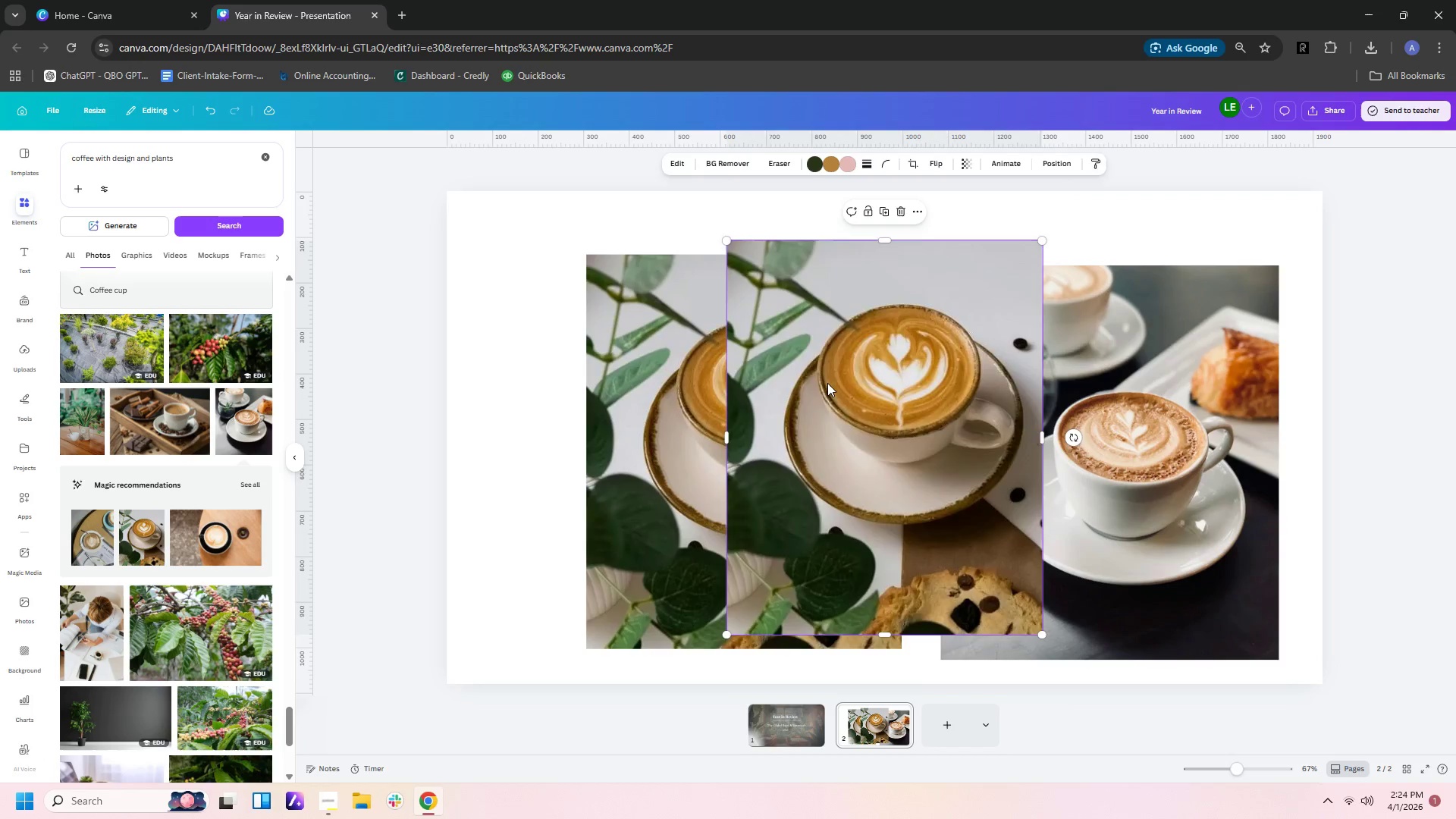 
key(Delete)
 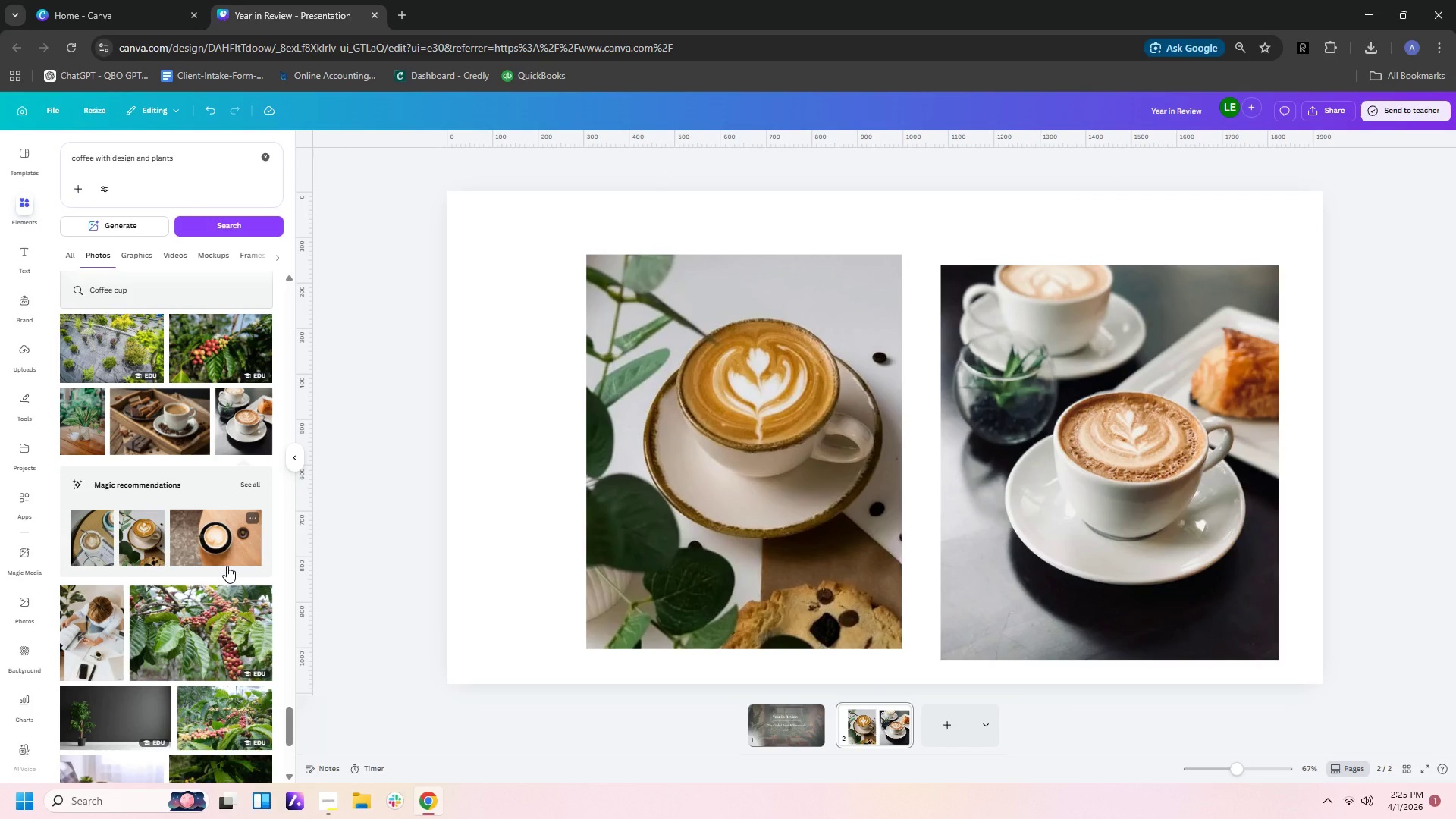 
scroll: coordinate [231, 664], scroll_direction: down, amount: 9.0
 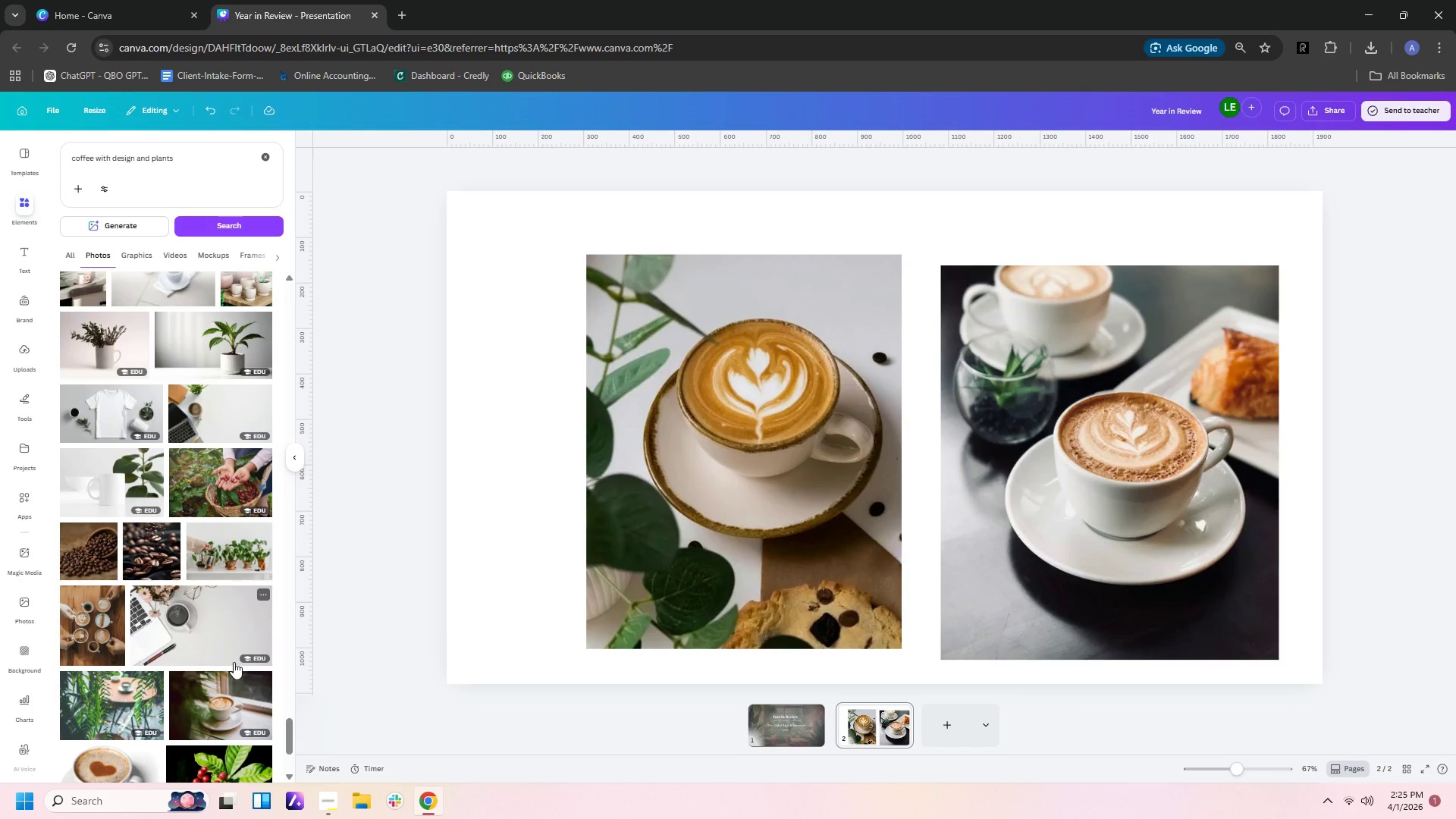 
scroll: coordinate [234, 662], scroll_direction: down, amount: 2.0
 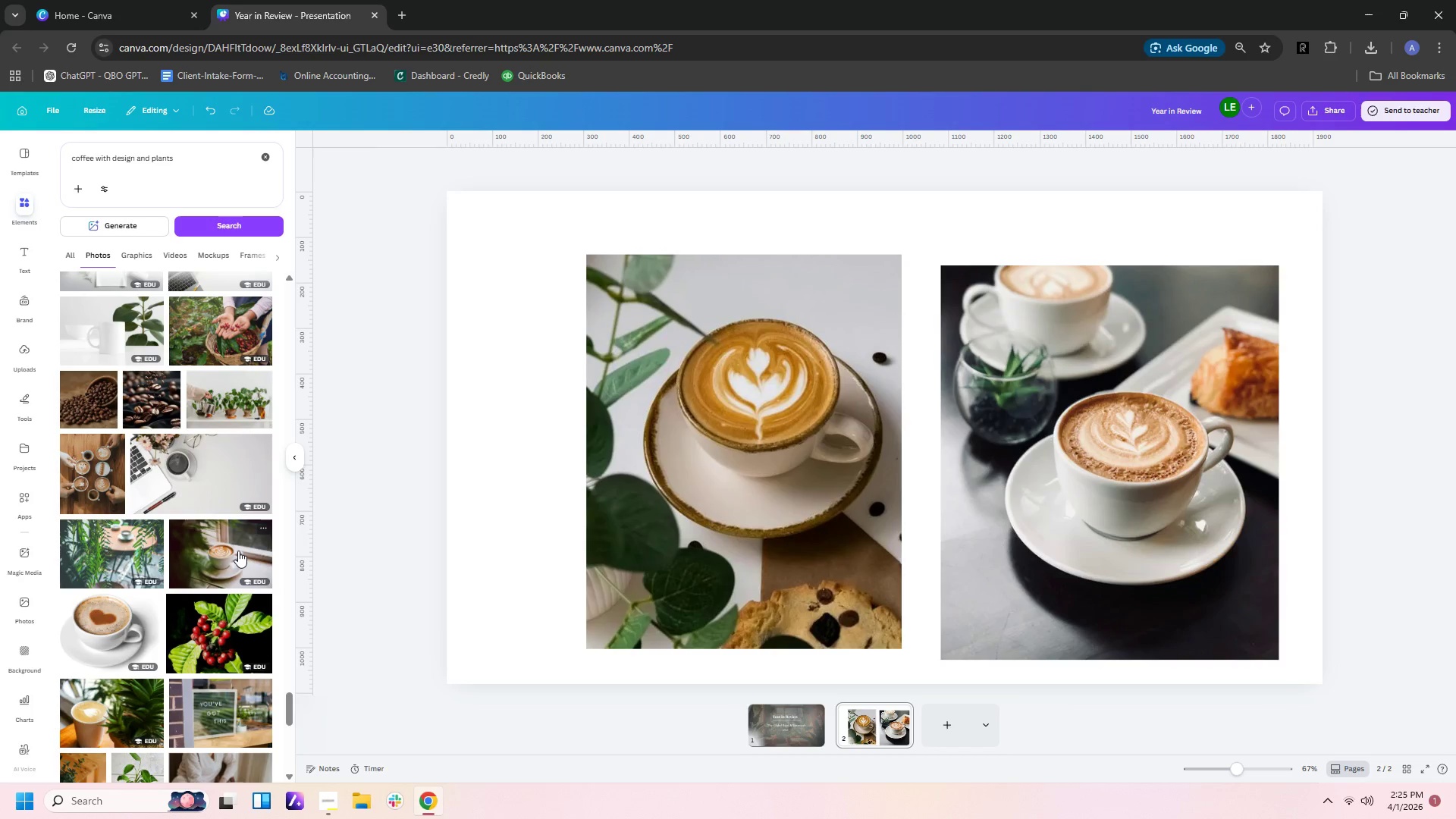 
left_click([238, 551])
 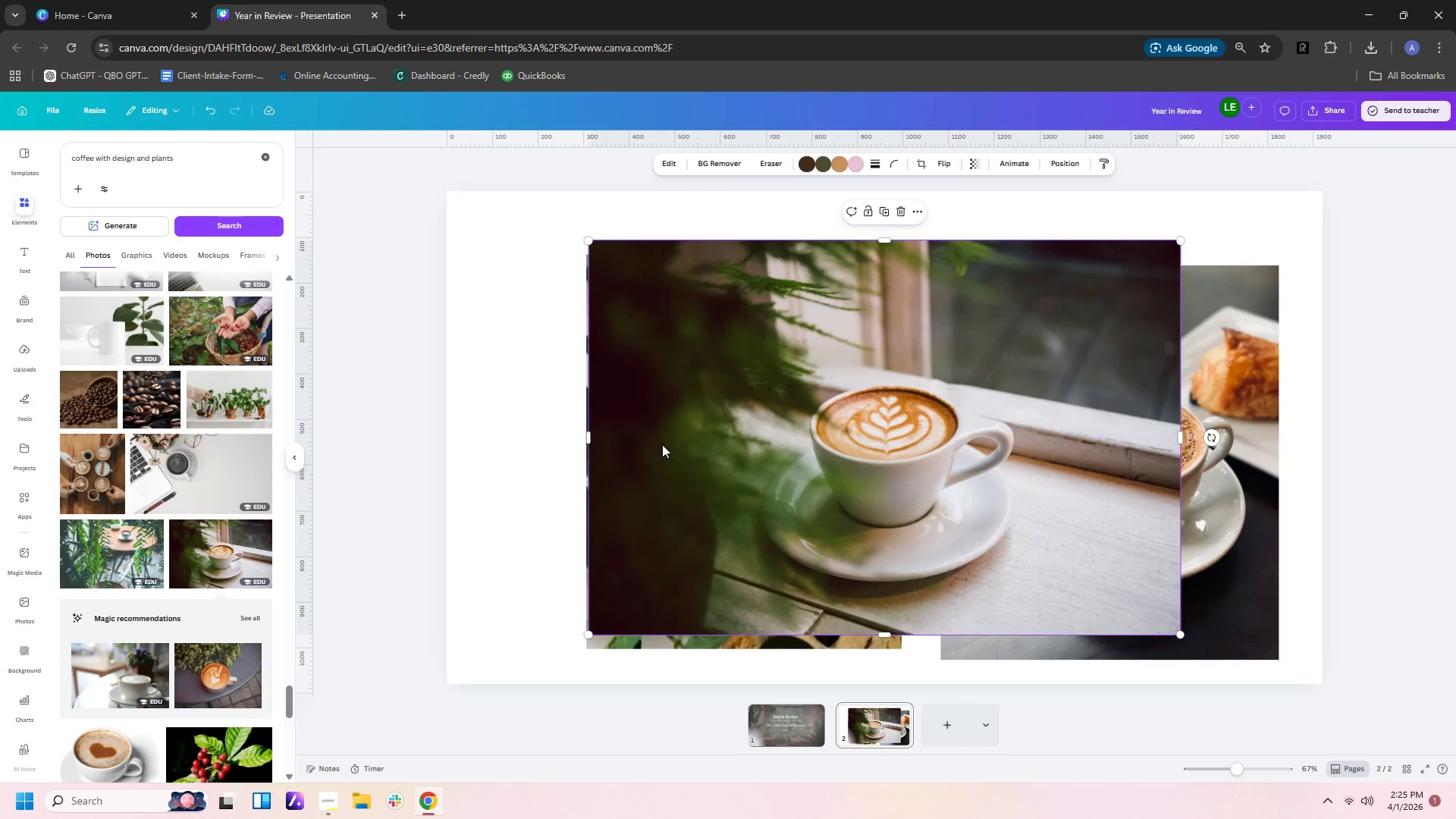 
wait(6.83)
 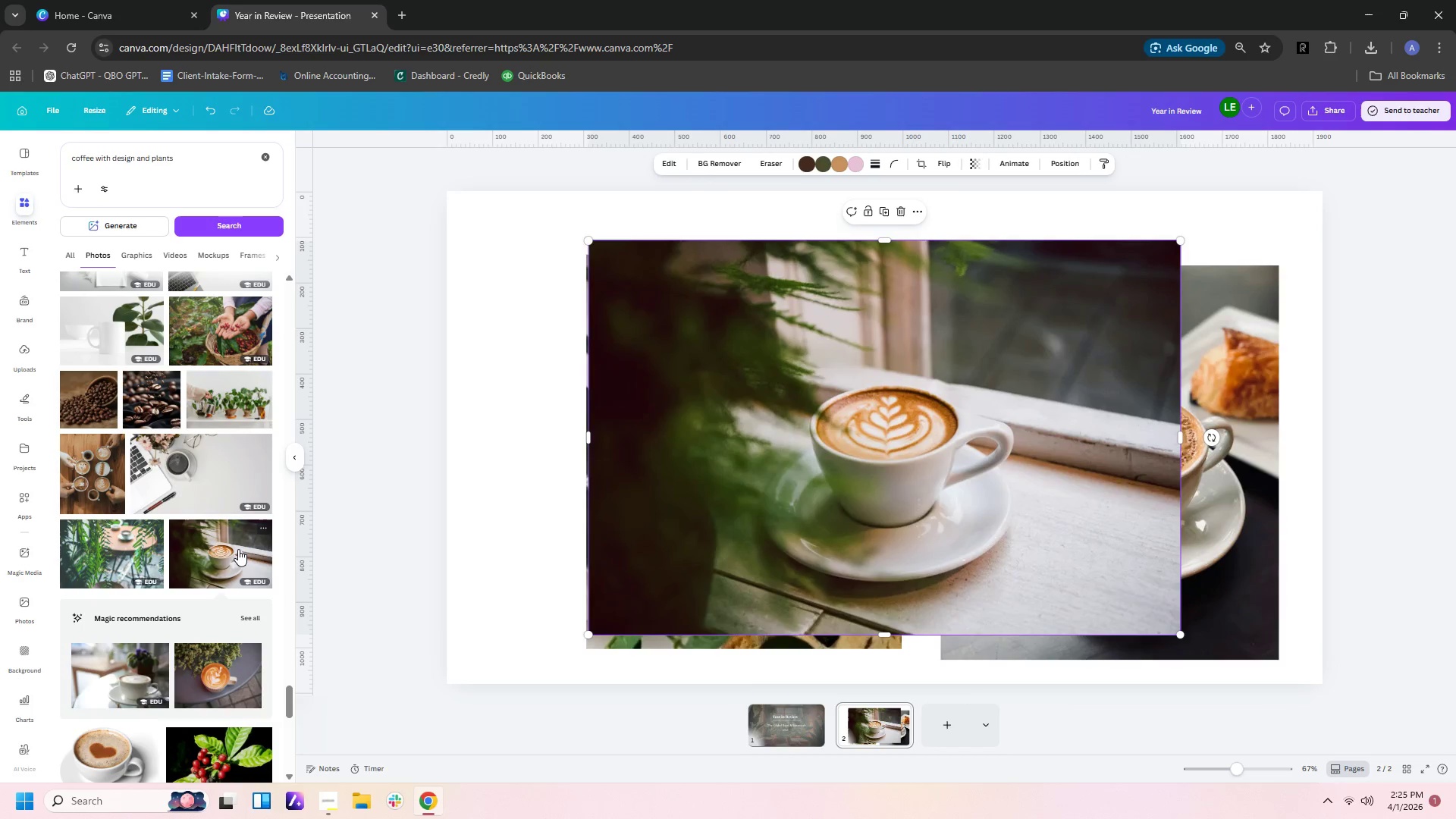 
left_click([92, 560])
 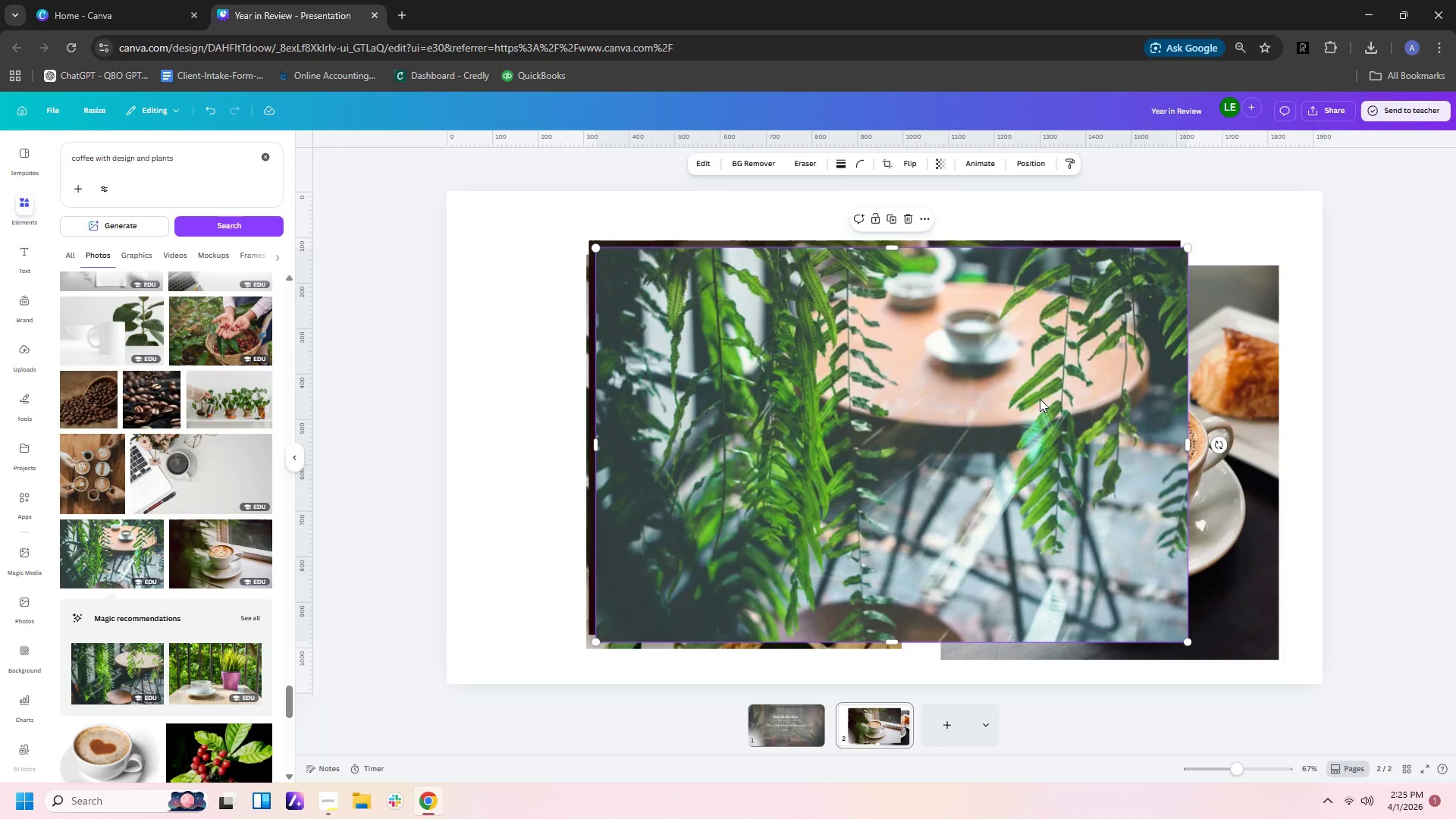 
left_click([1065, 406])
 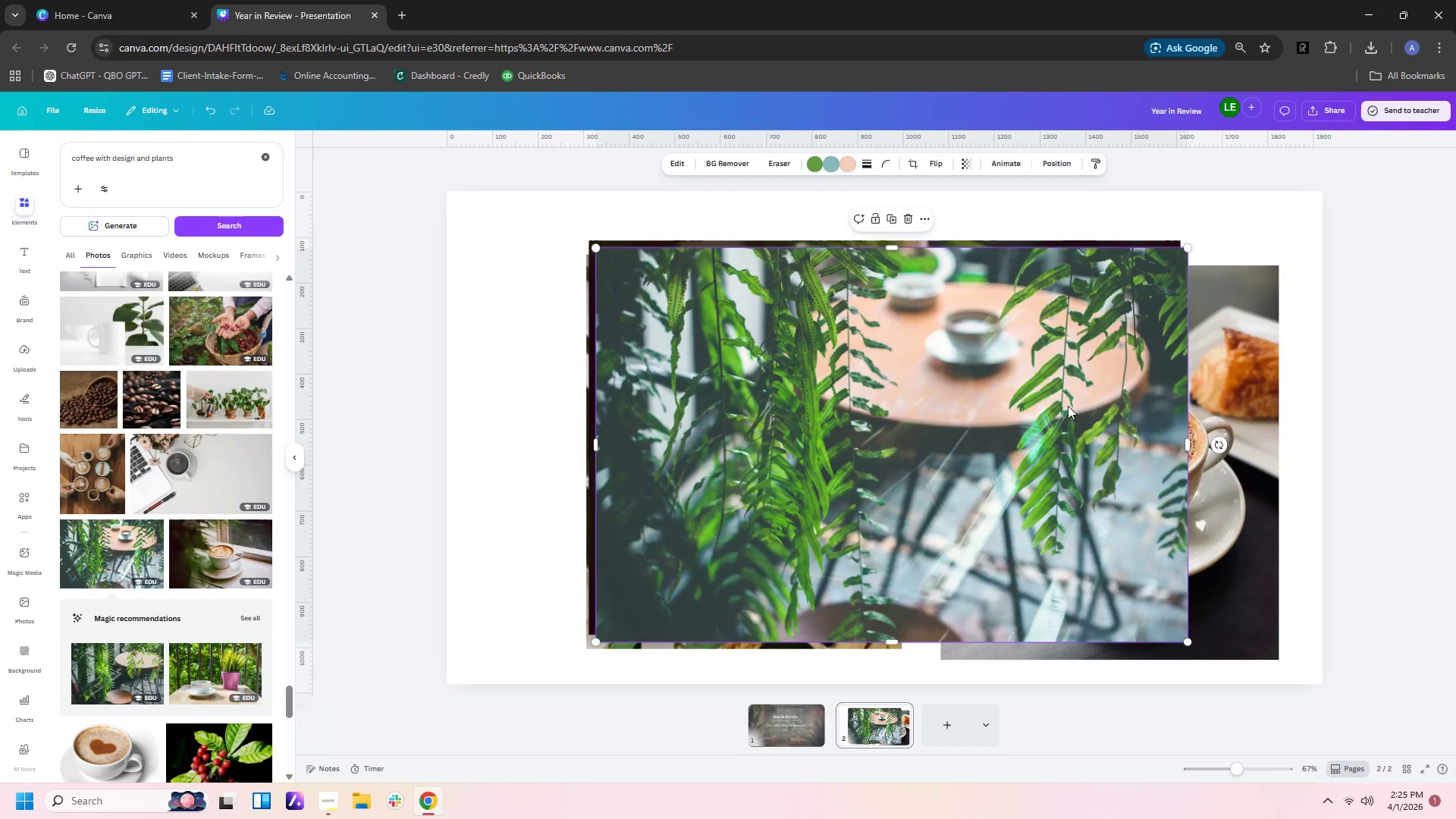 
key(Delete)
 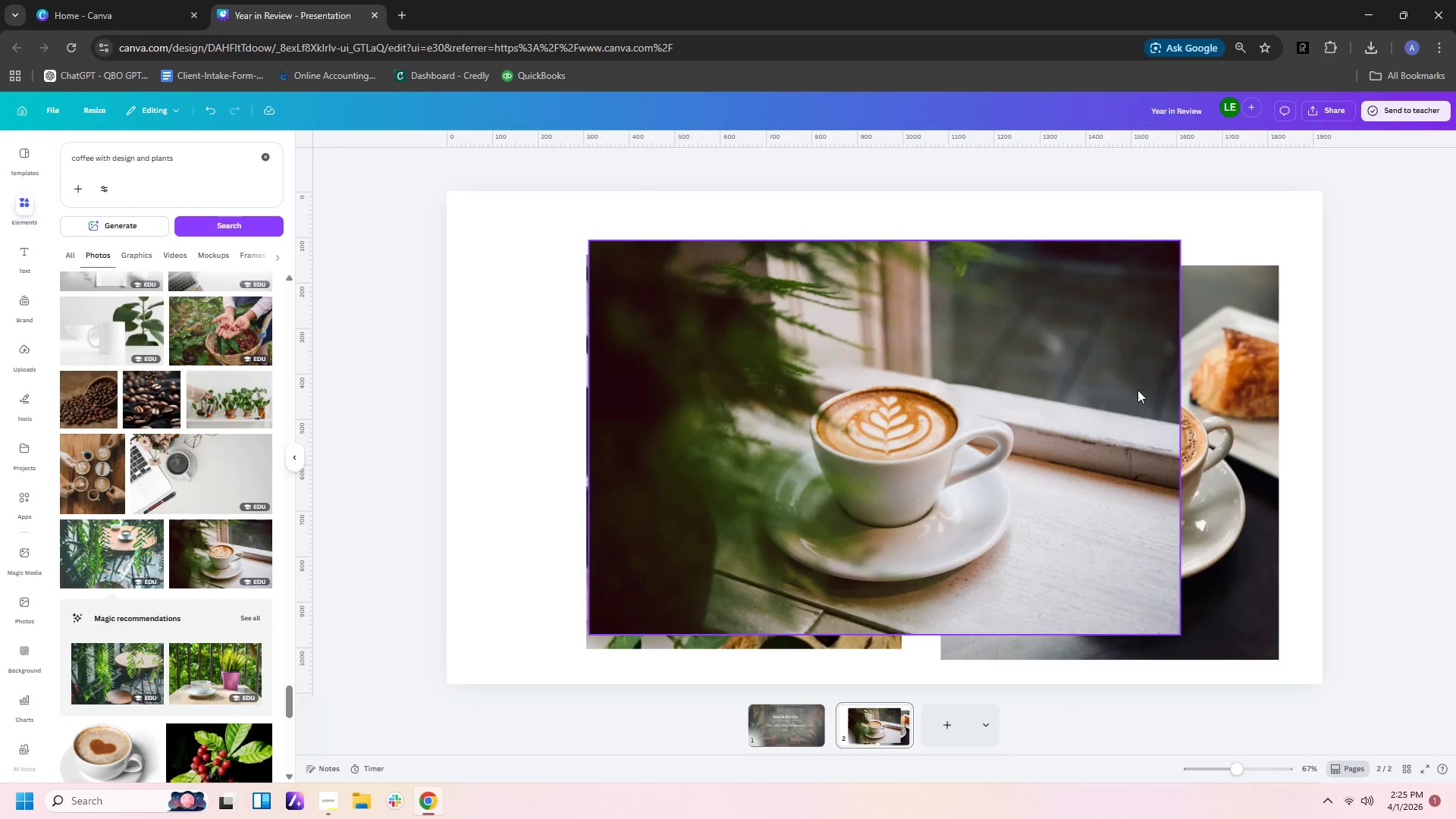 
left_click([1199, 381])
 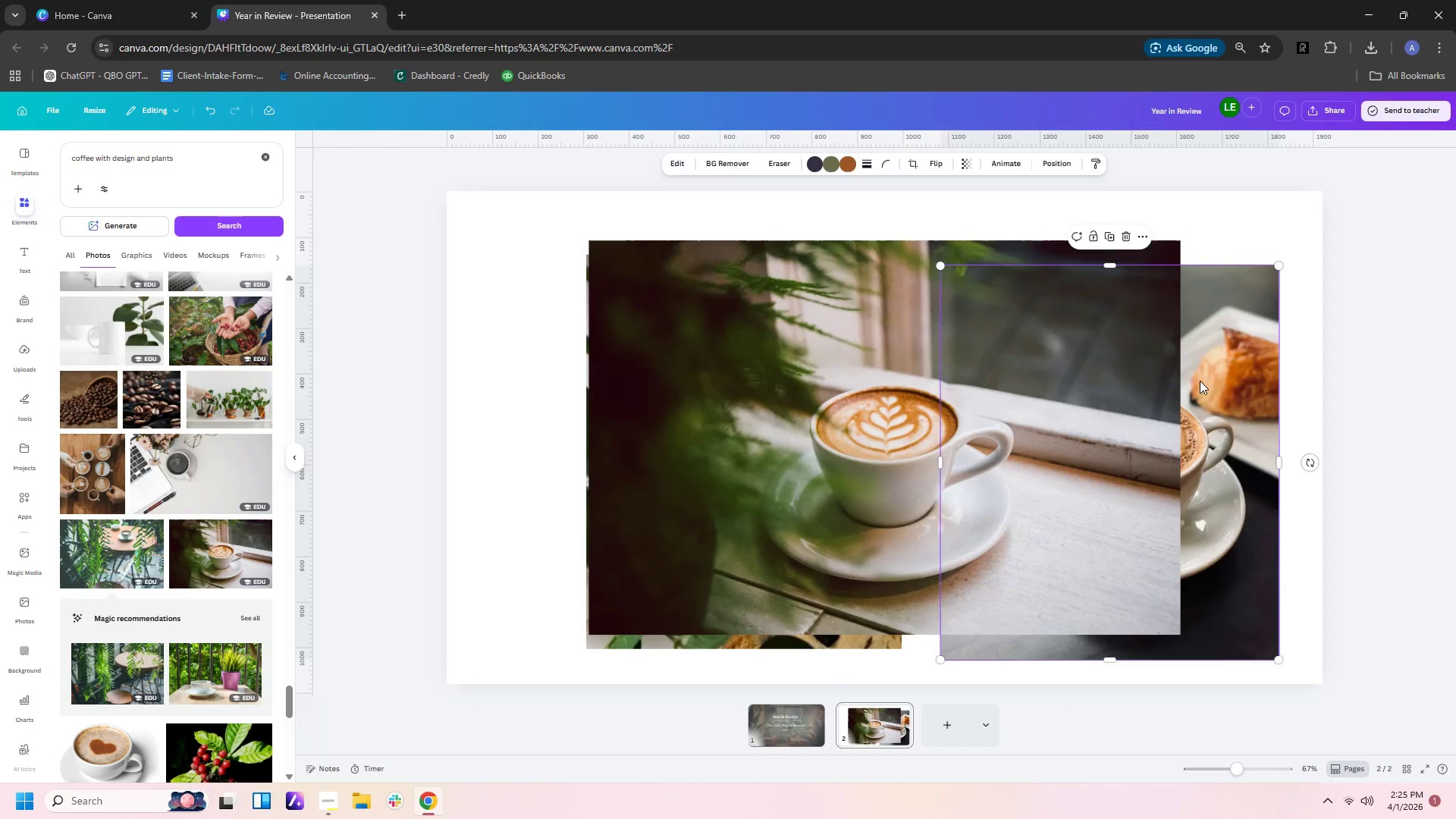 
key(Delete)
 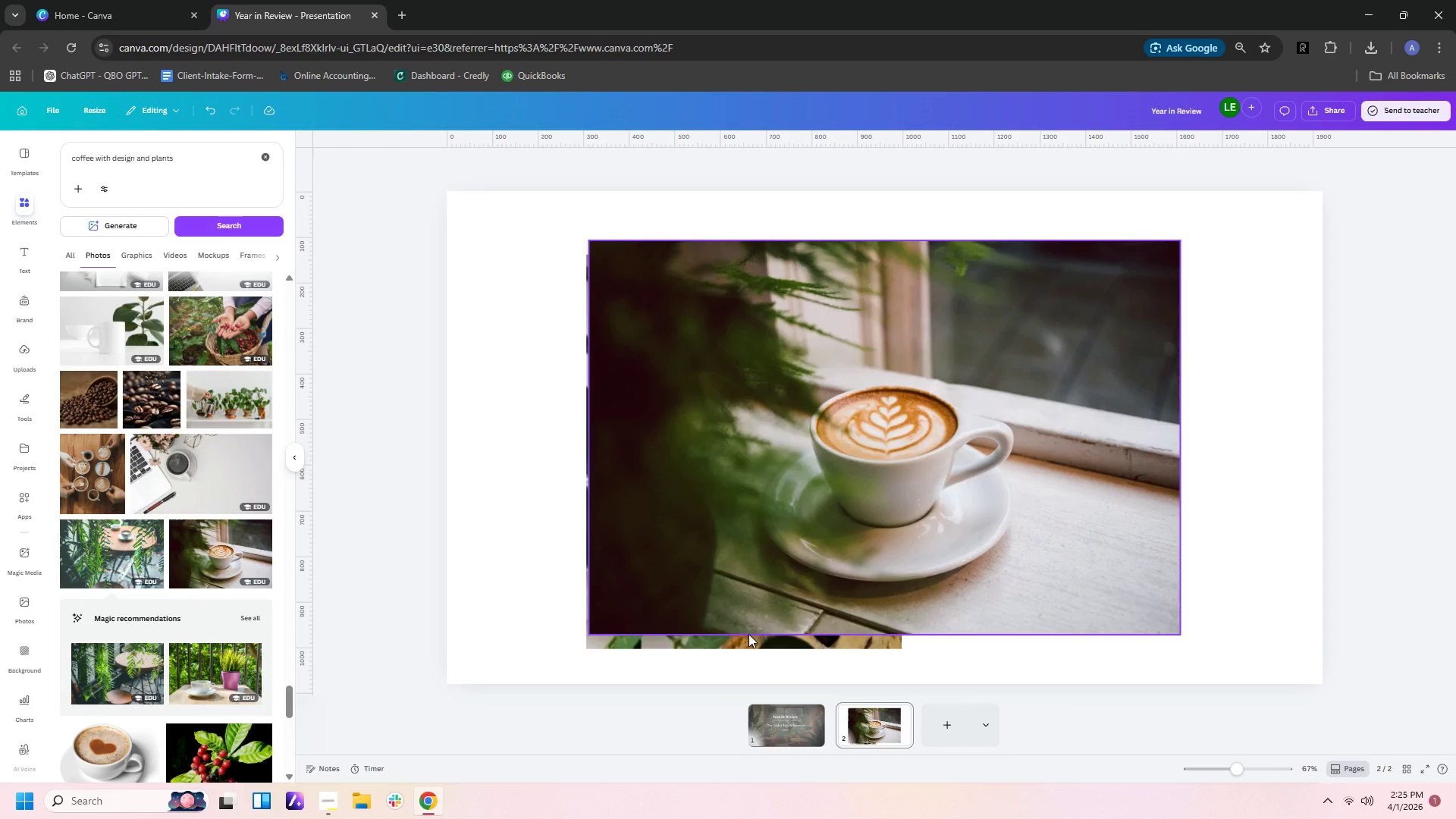 
left_click([748, 638])
 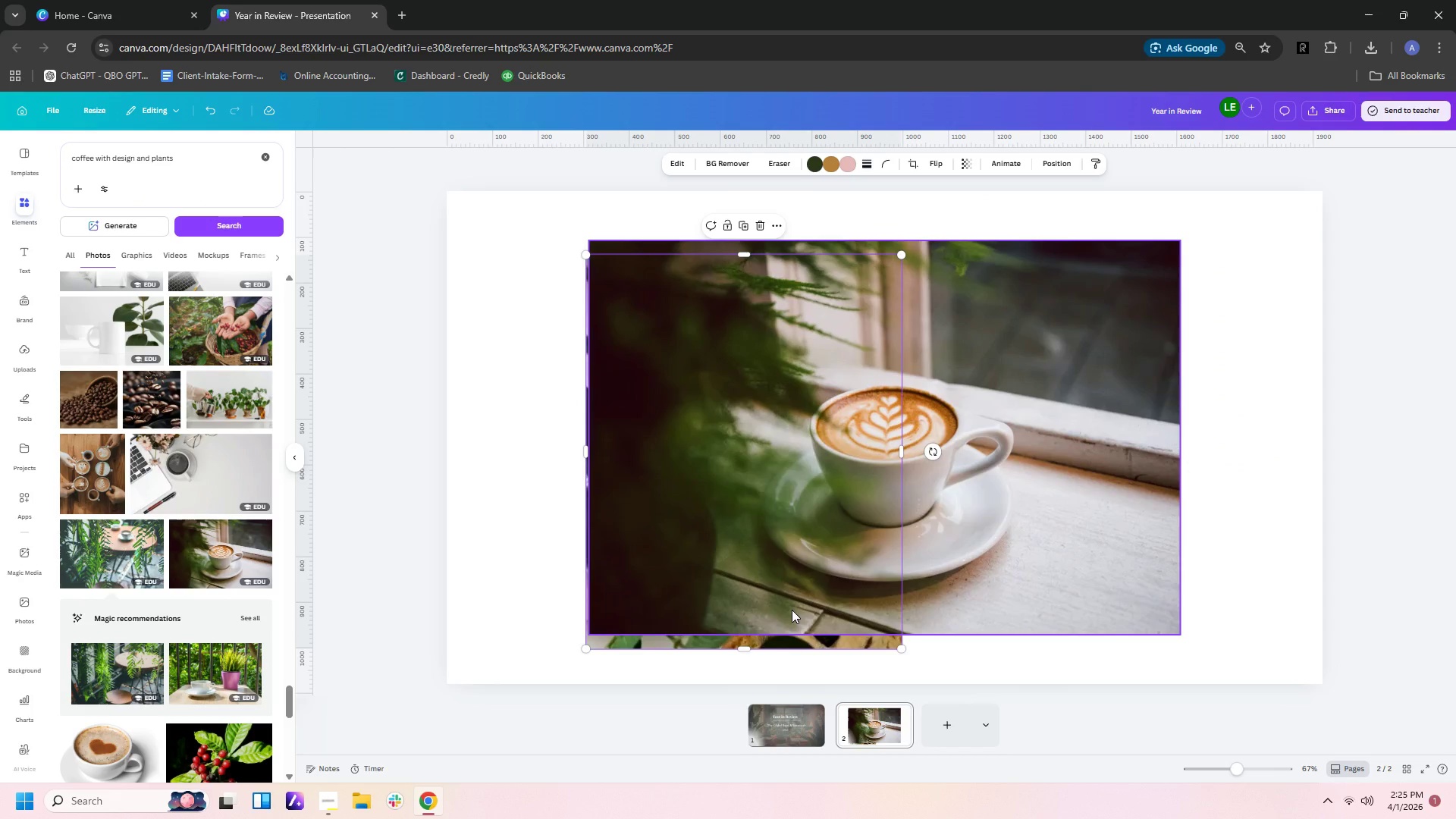 
key(Delete)
 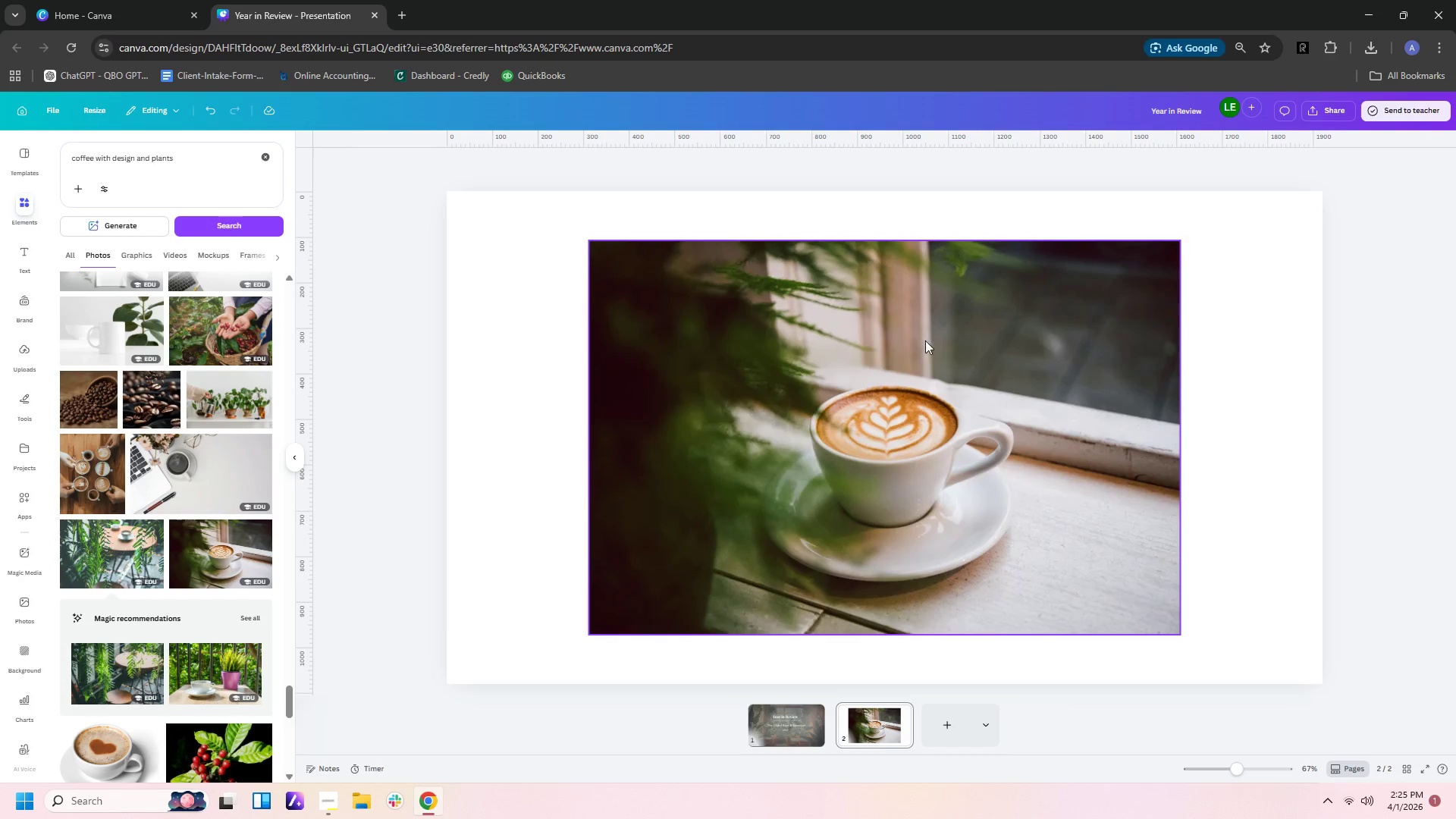 
left_click([974, 373])
 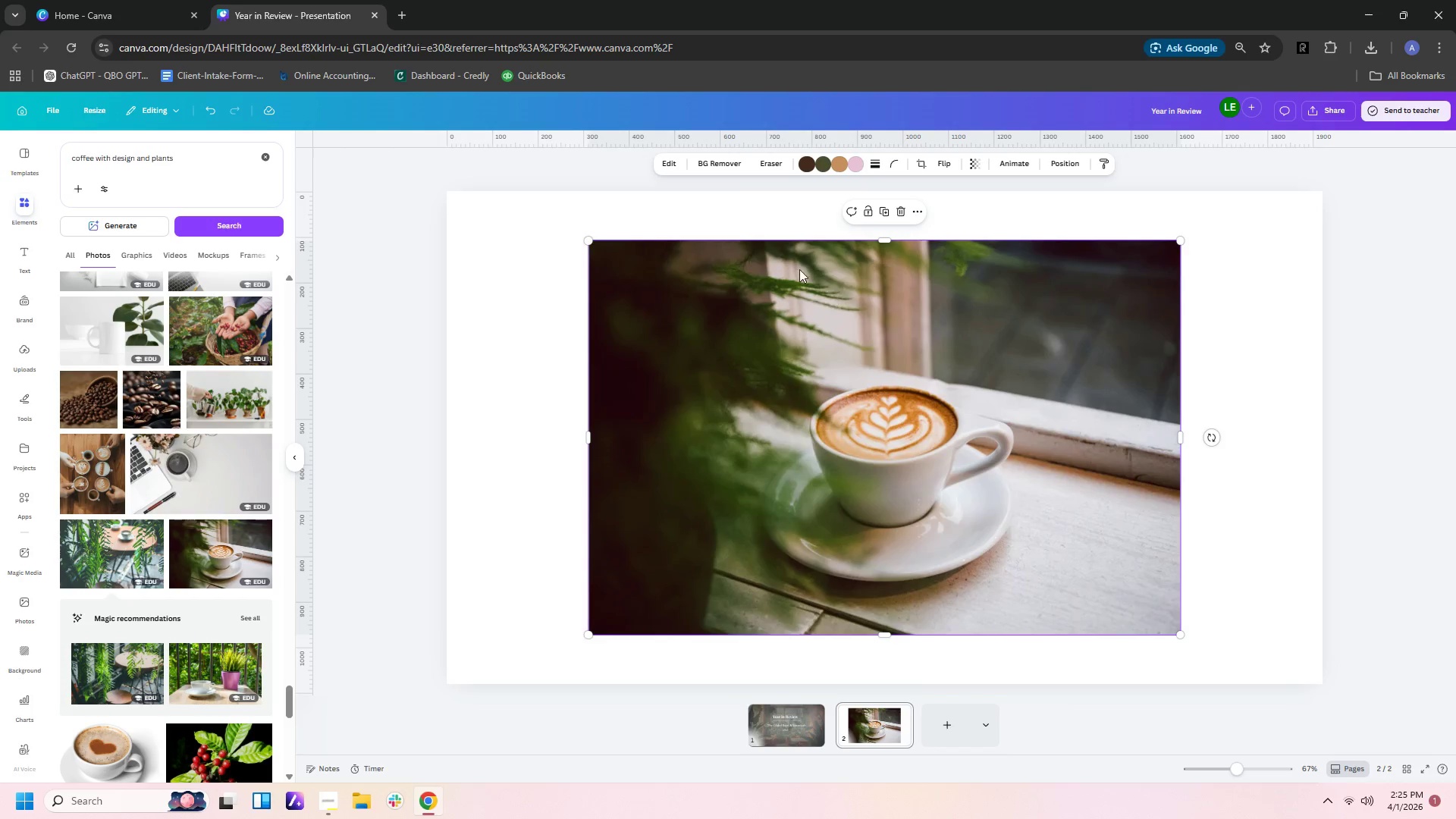 
double_click([936, 348])
 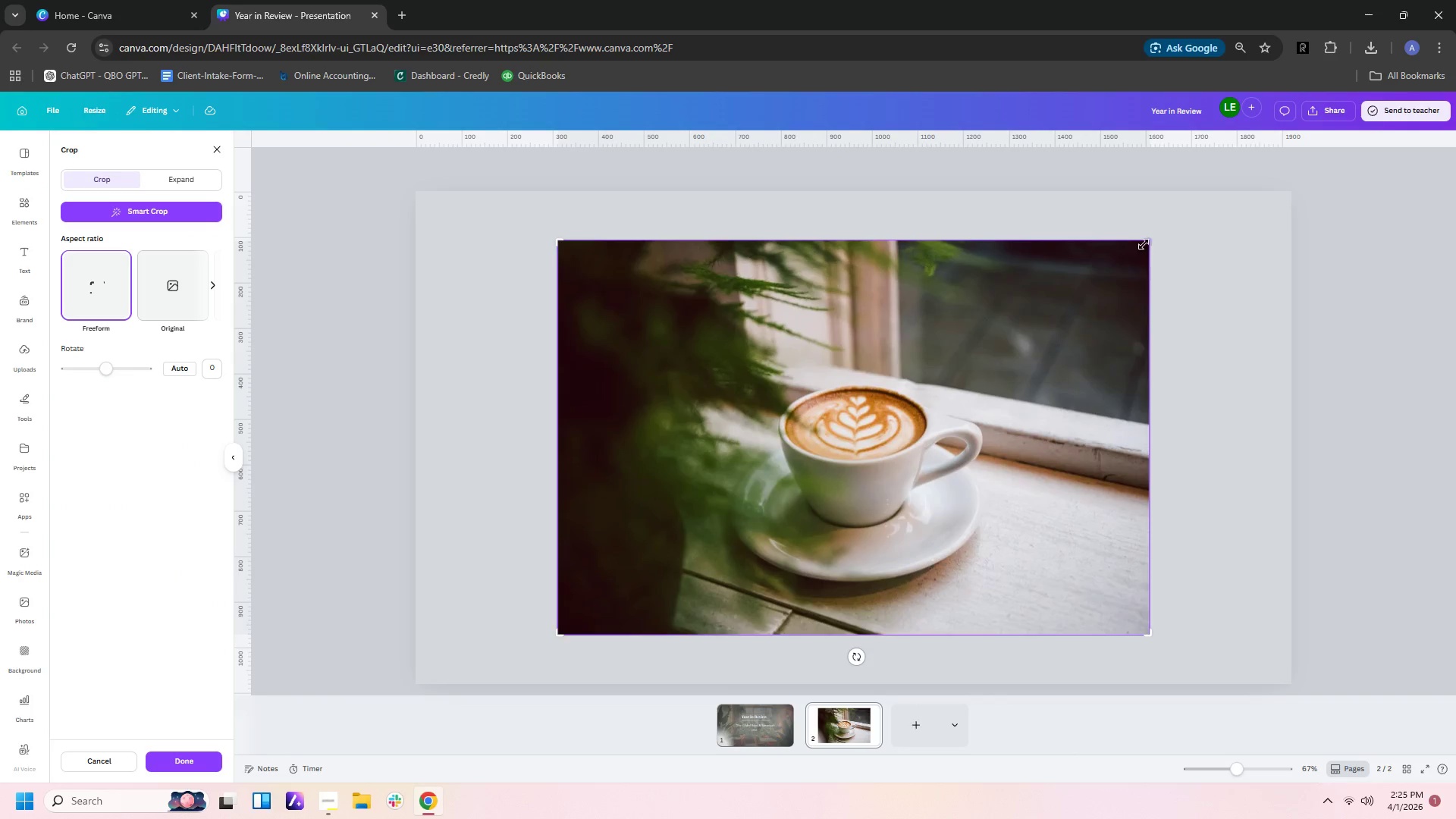 
left_click_drag(start_coordinate=[1147, 243], to_coordinate=[1021, 312])
 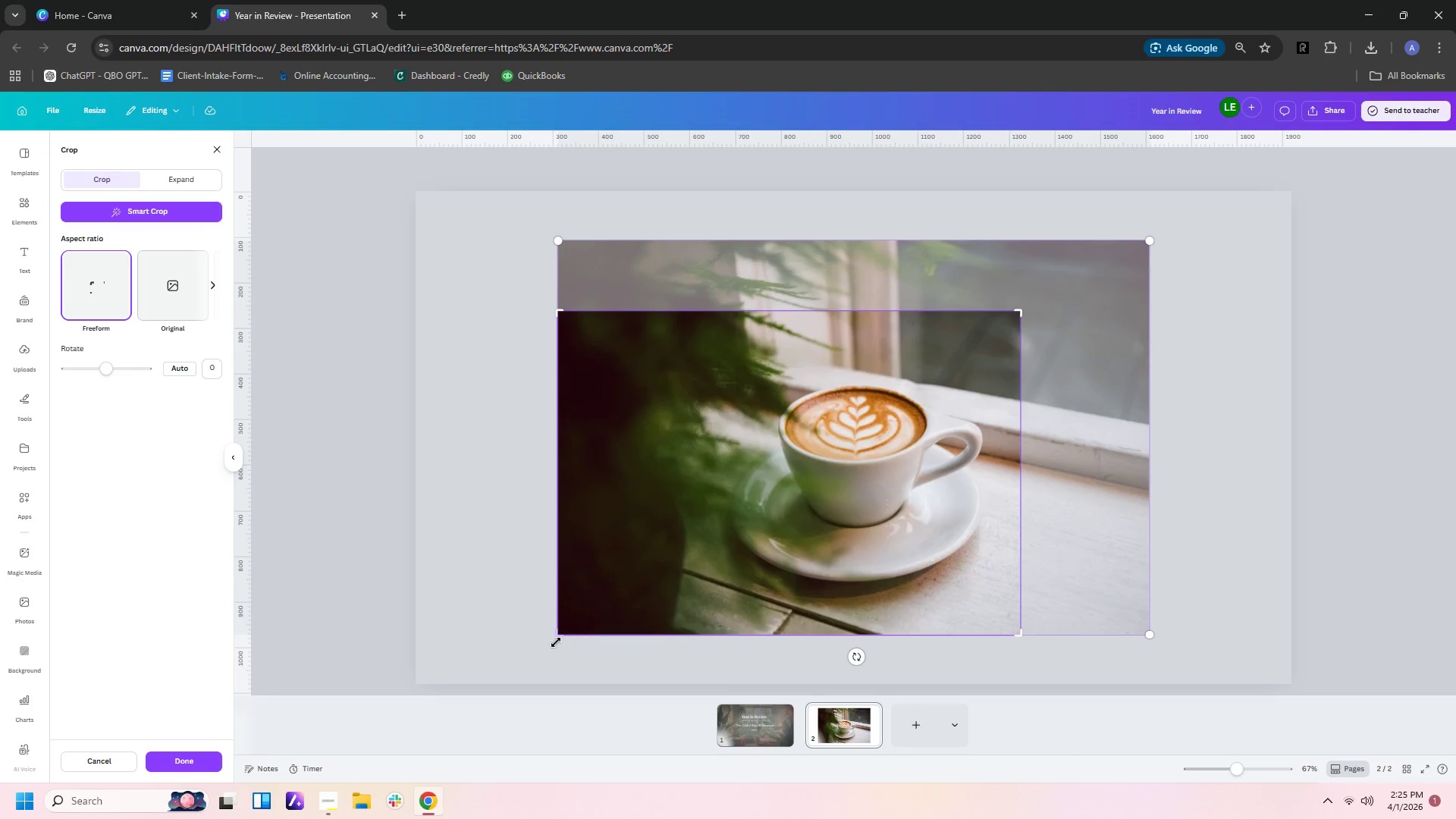 
left_click_drag(start_coordinate=[555, 639], to_coordinate=[669, 628])
 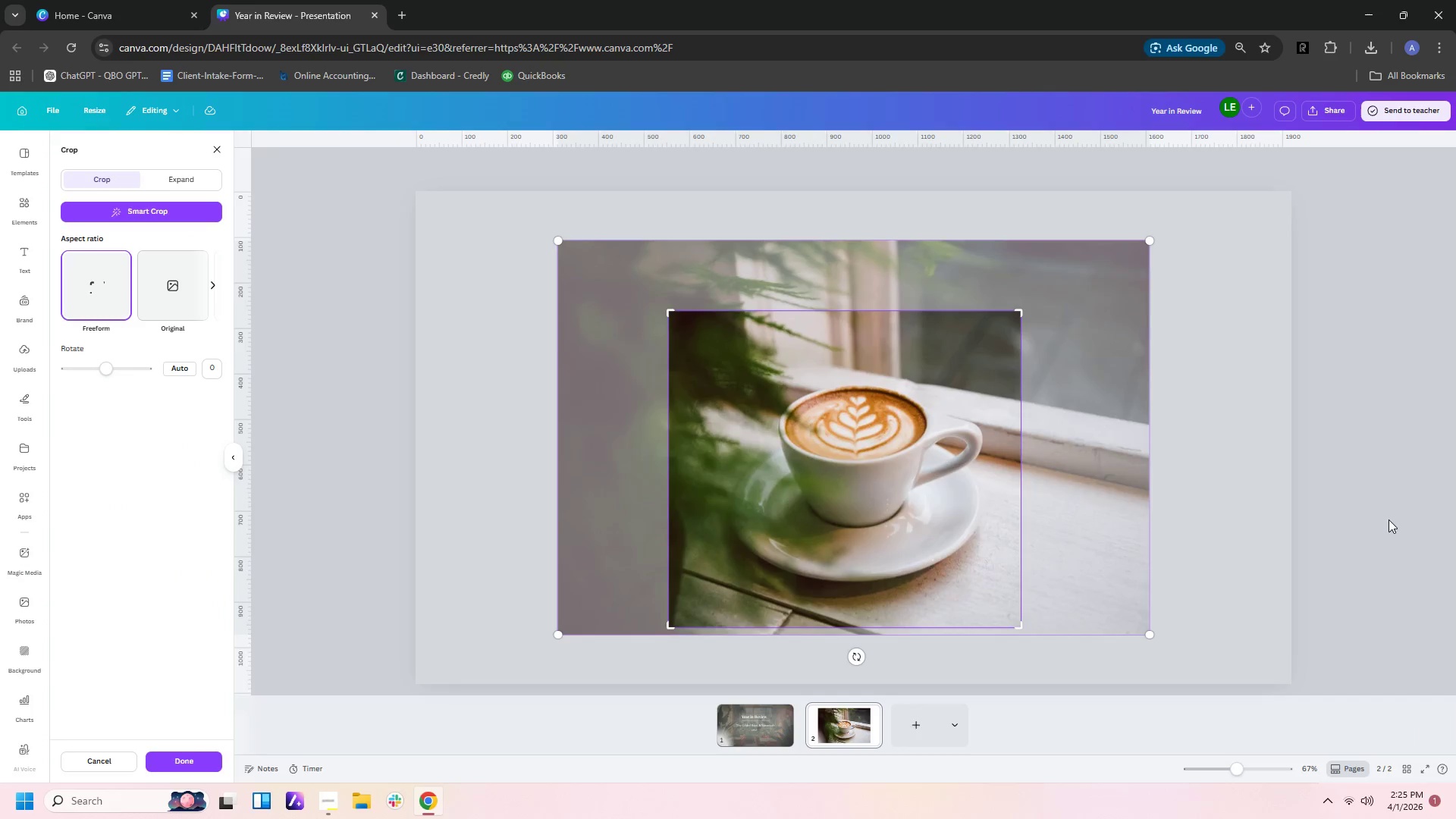 
left_click([1389, 519])
 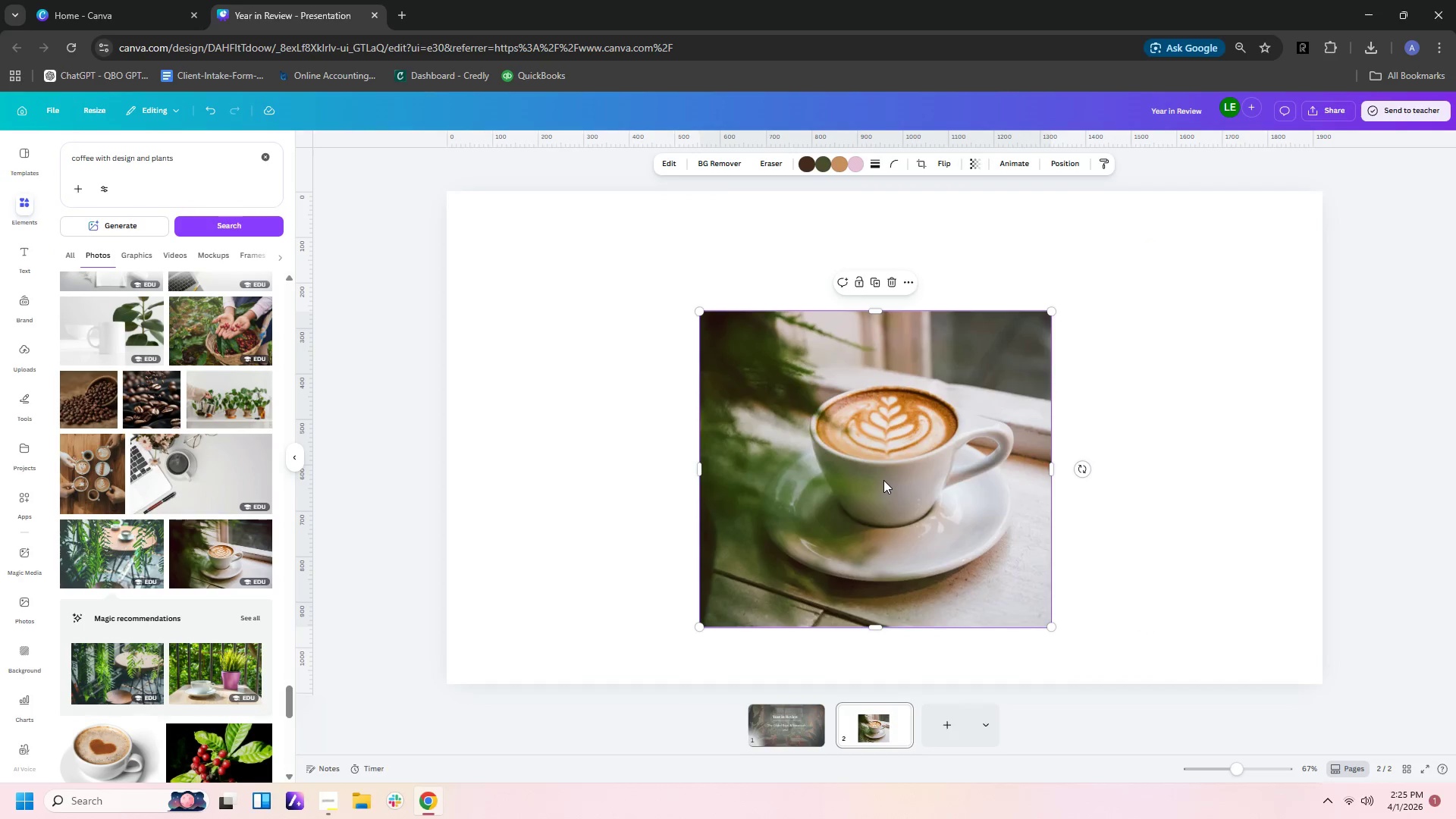 
left_click_drag(start_coordinate=[883, 480], to_coordinate=[1109, 466])
 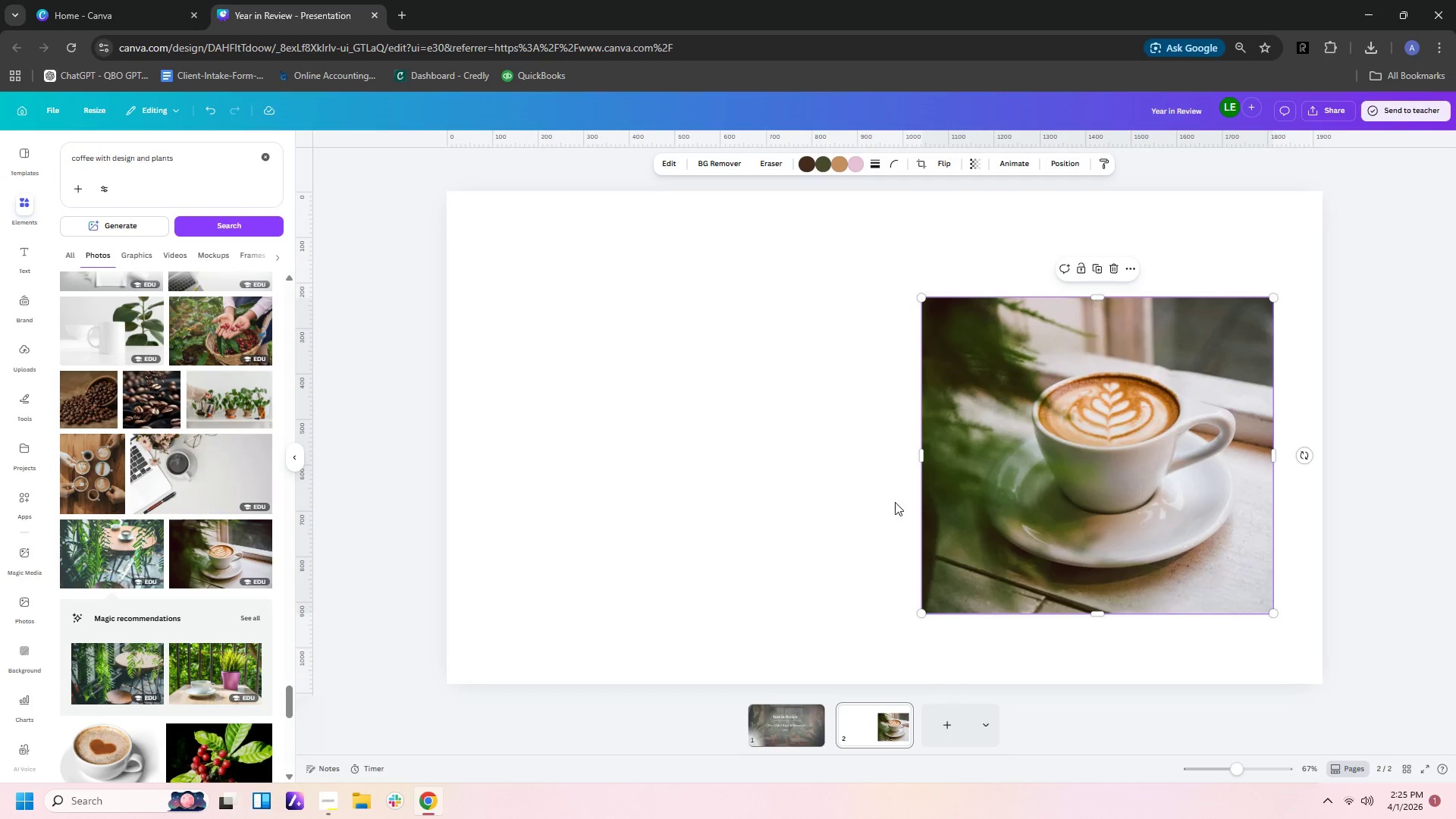 
scroll: coordinate [220, 548], scroll_direction: down, amount: 4.0
 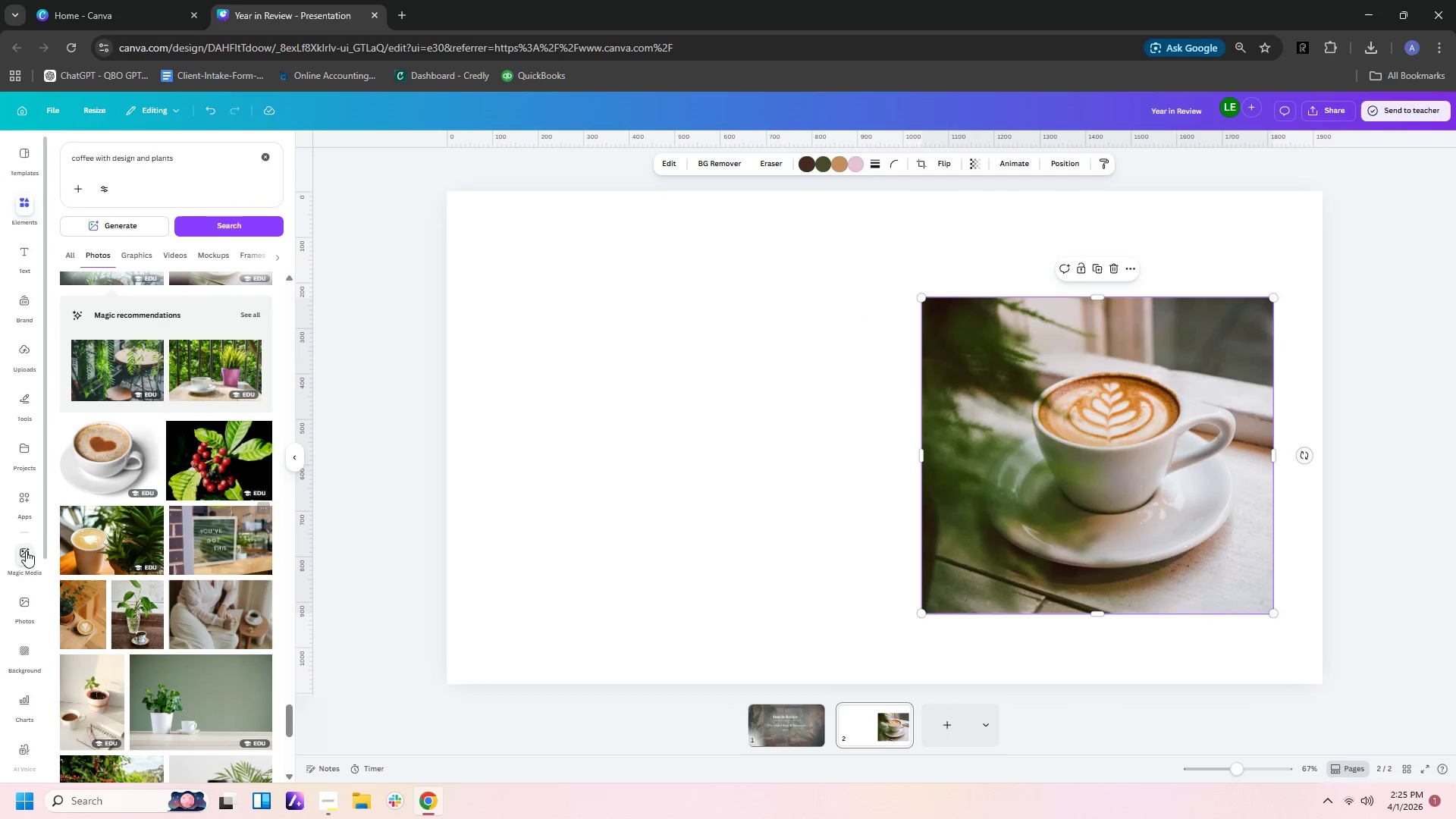 
left_click([99, 544])
 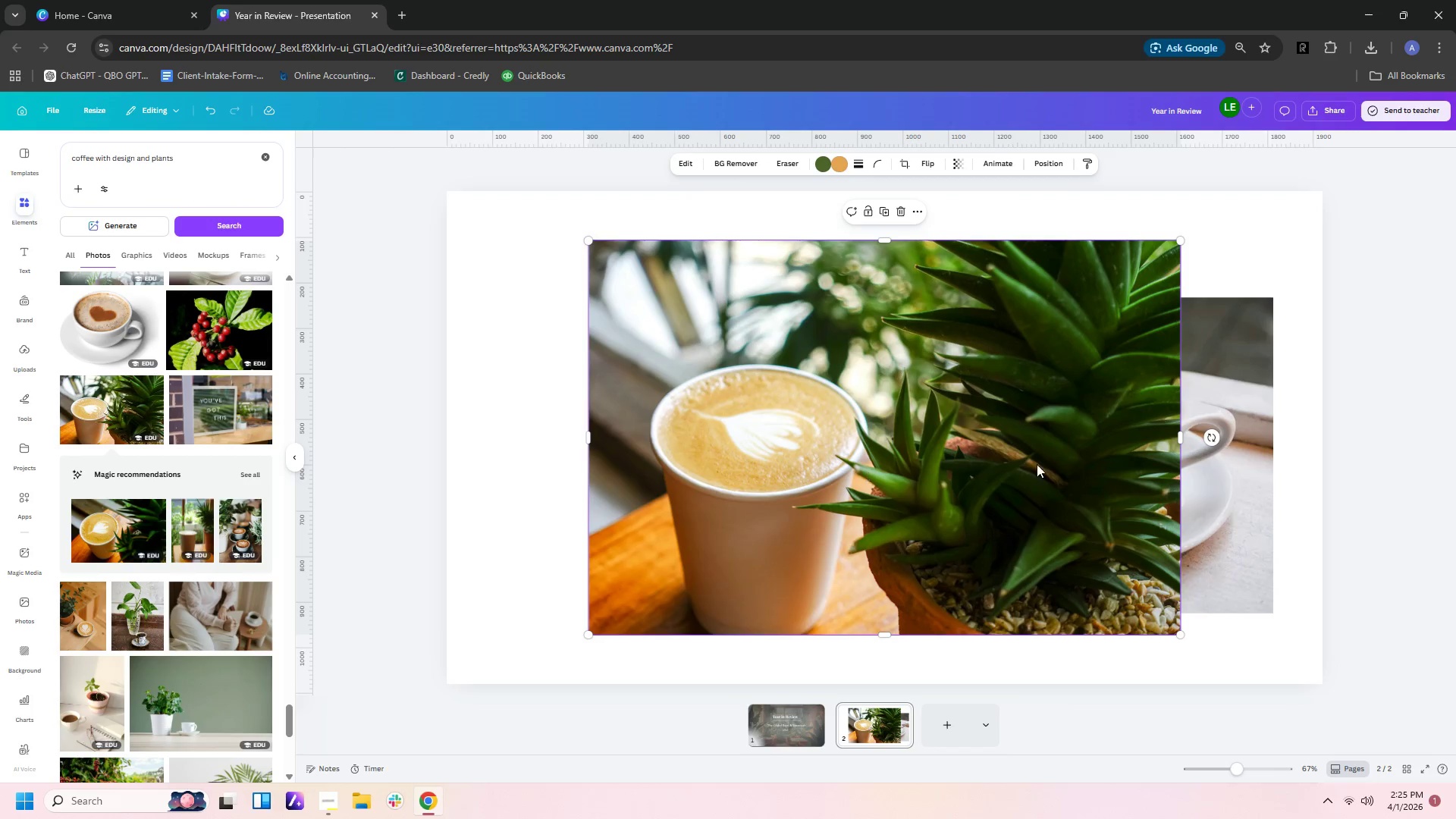 
left_click([1225, 449])
 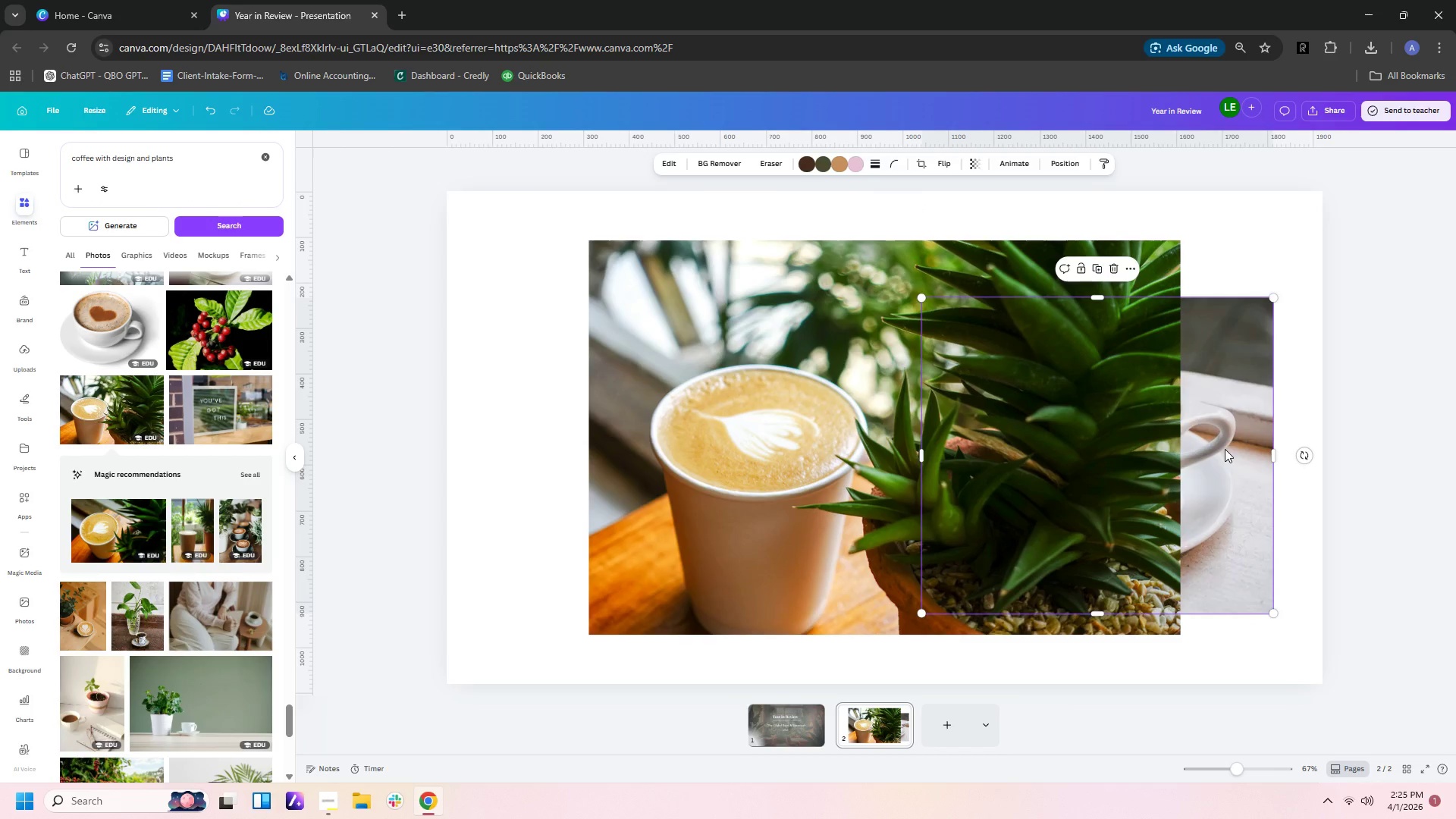 
key(Delete)
 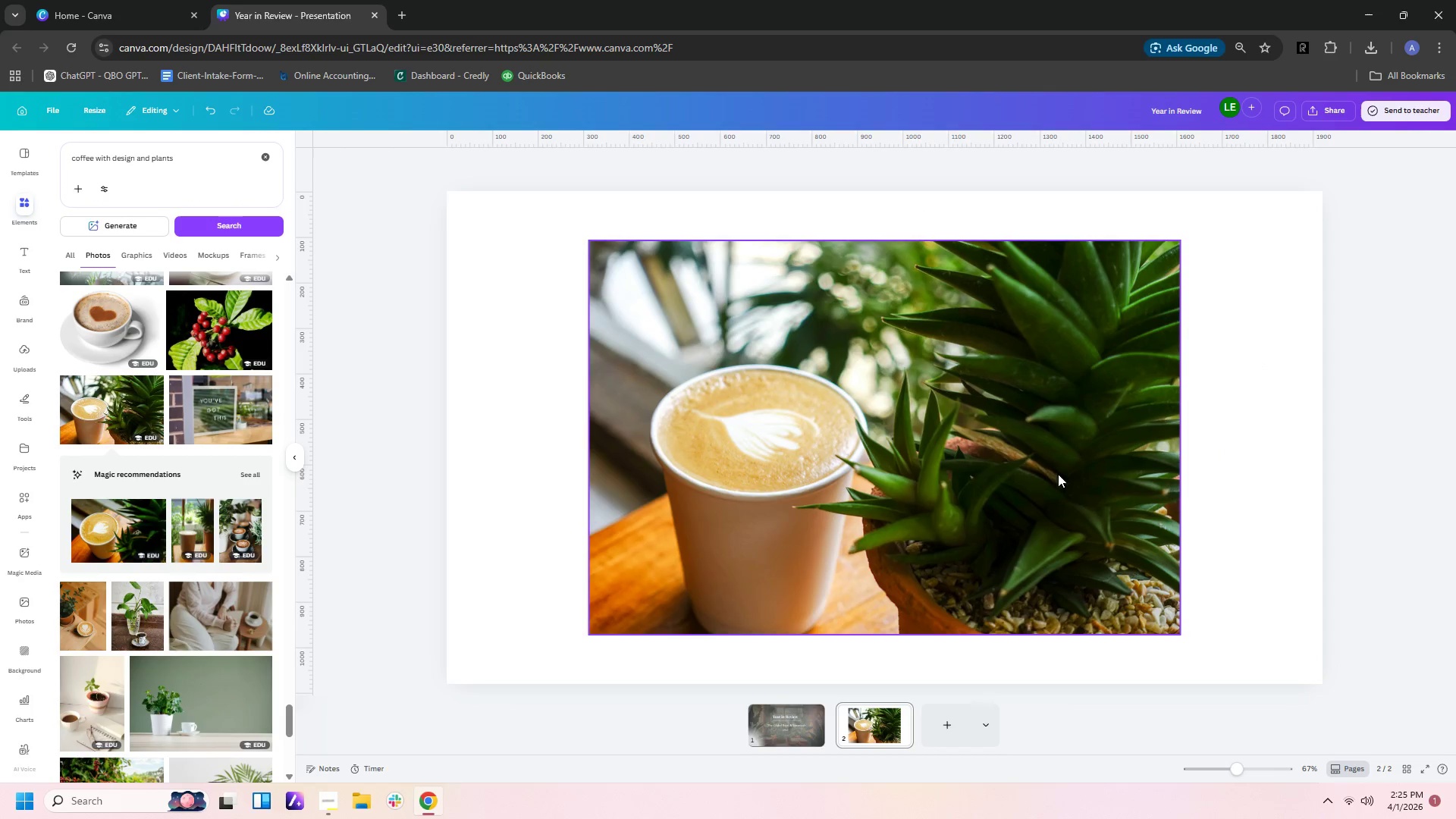 
left_click_drag(start_coordinate=[1043, 476], to_coordinate=[1155, 517])
 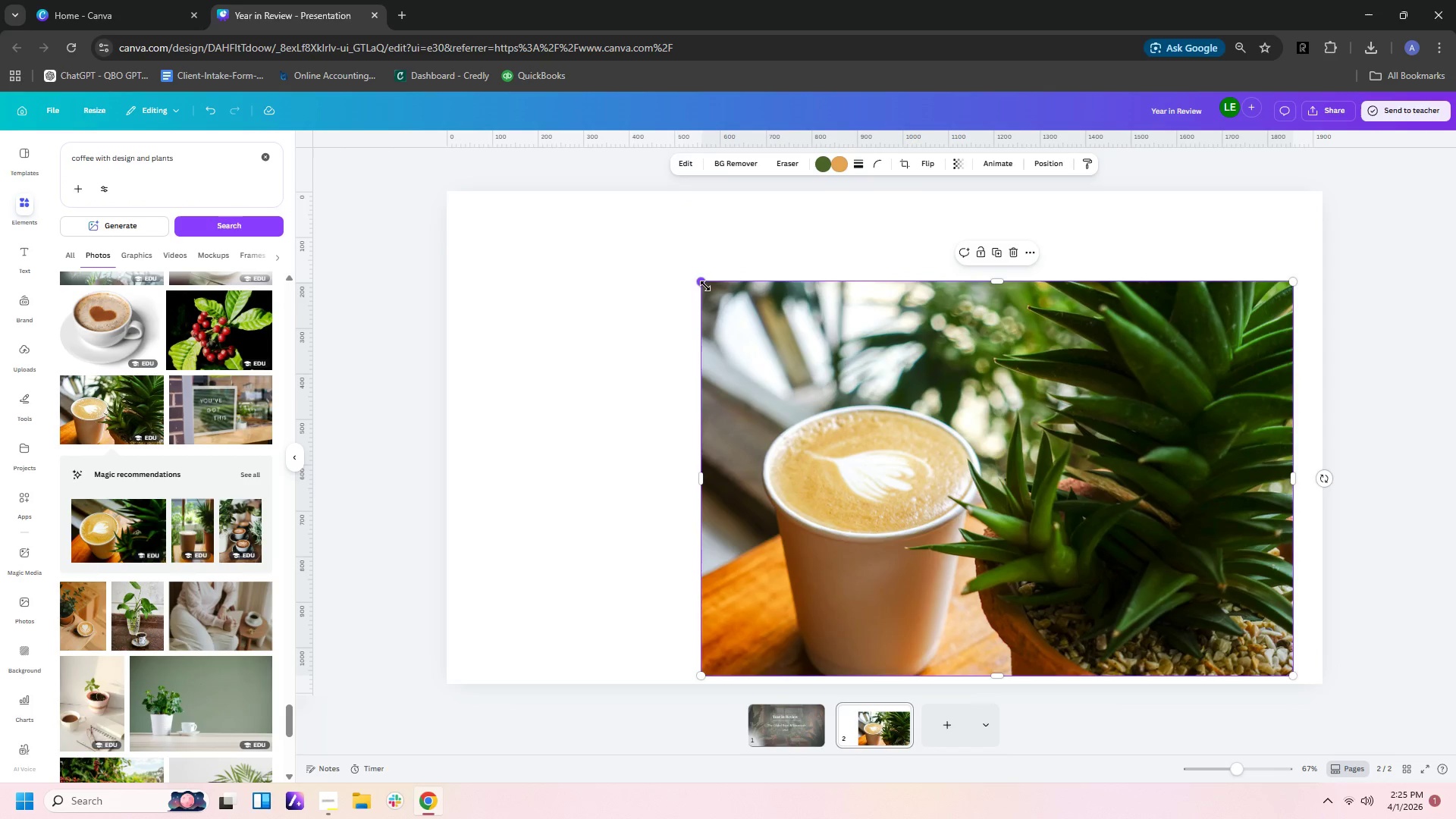 
left_click_drag(start_coordinate=[700, 278], to_coordinate=[988, 373])
 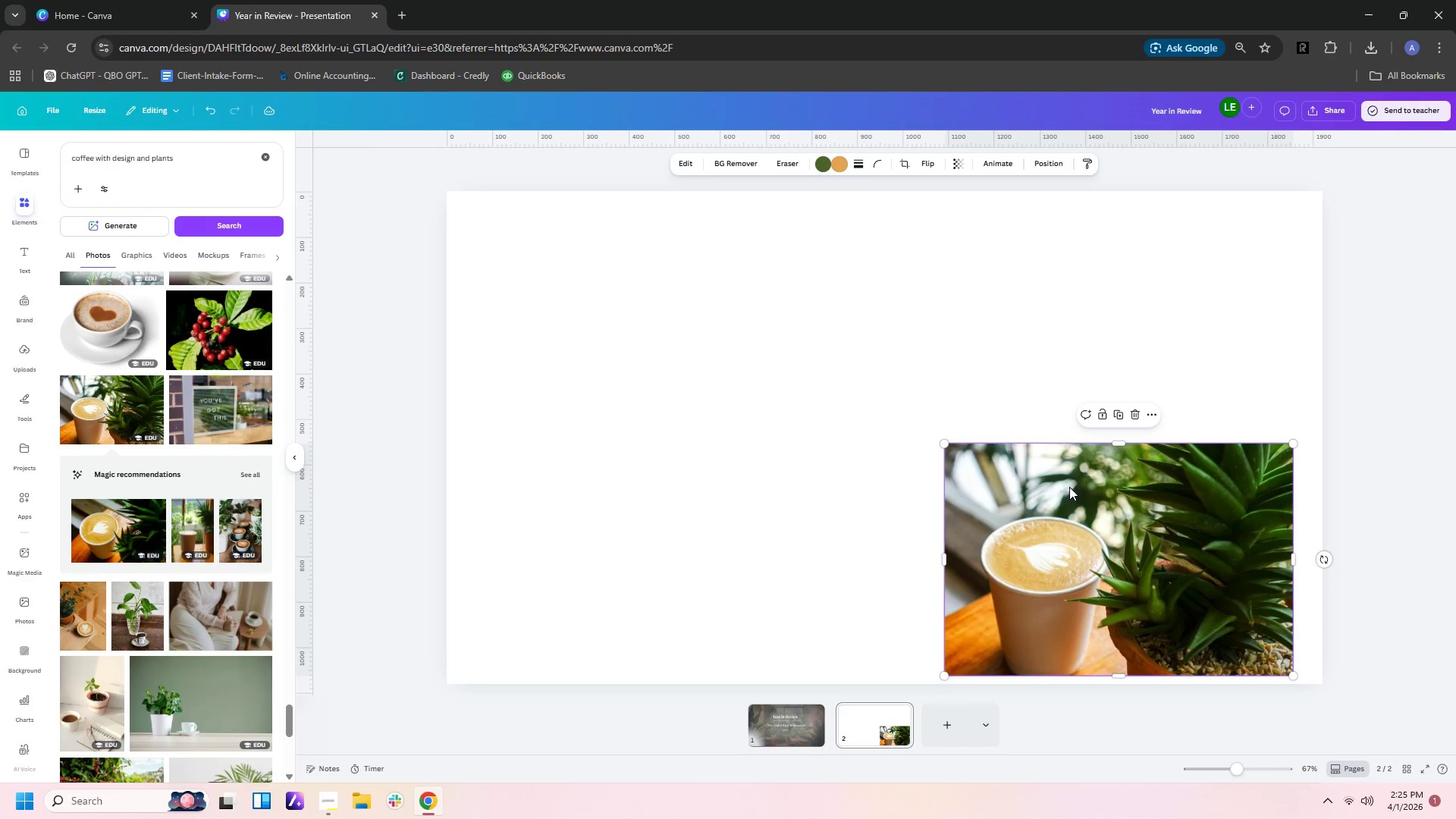 
left_click_drag(start_coordinate=[1070, 487], to_coordinate=[1088, 479])
 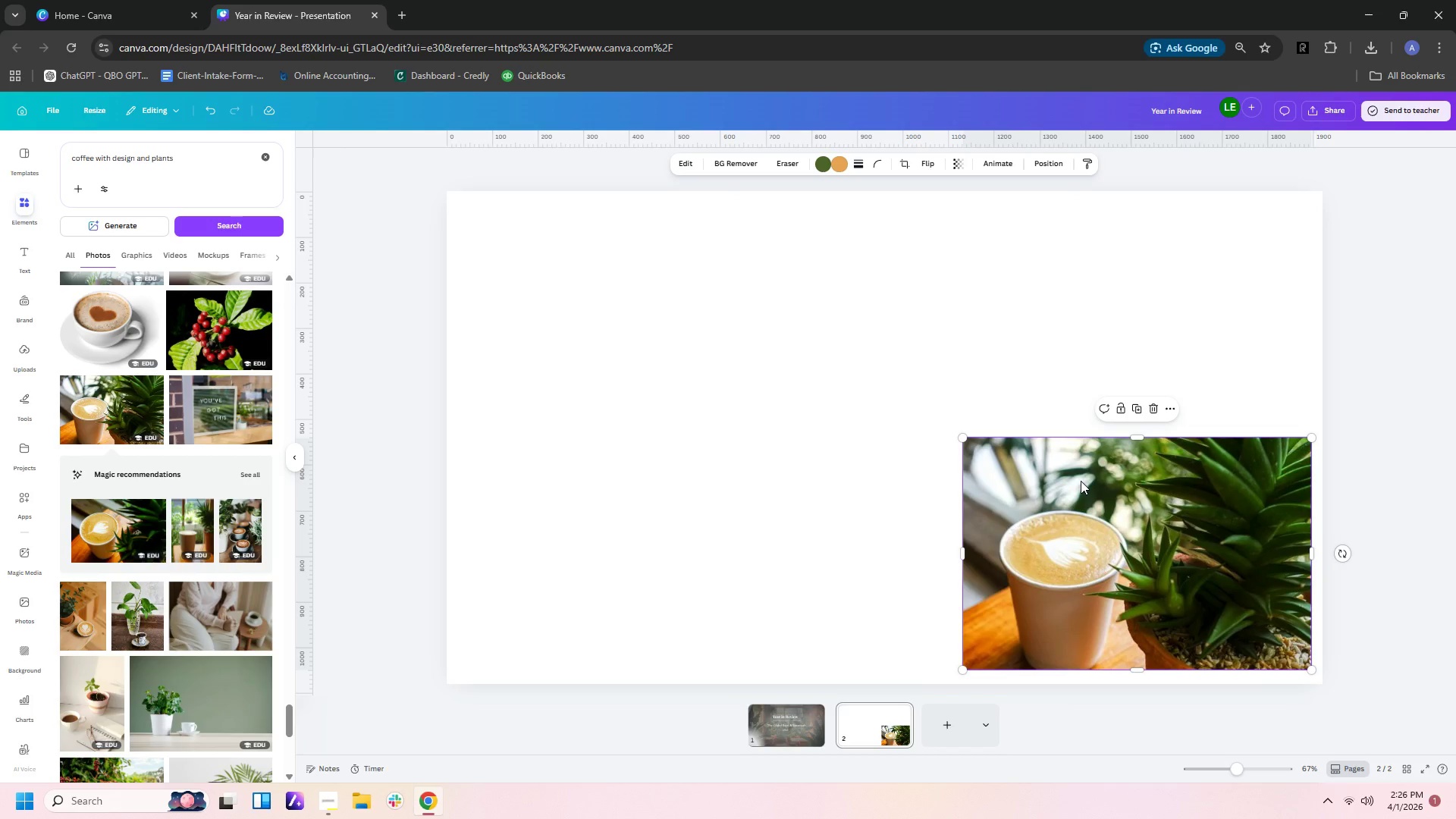 
wait(8.09)
 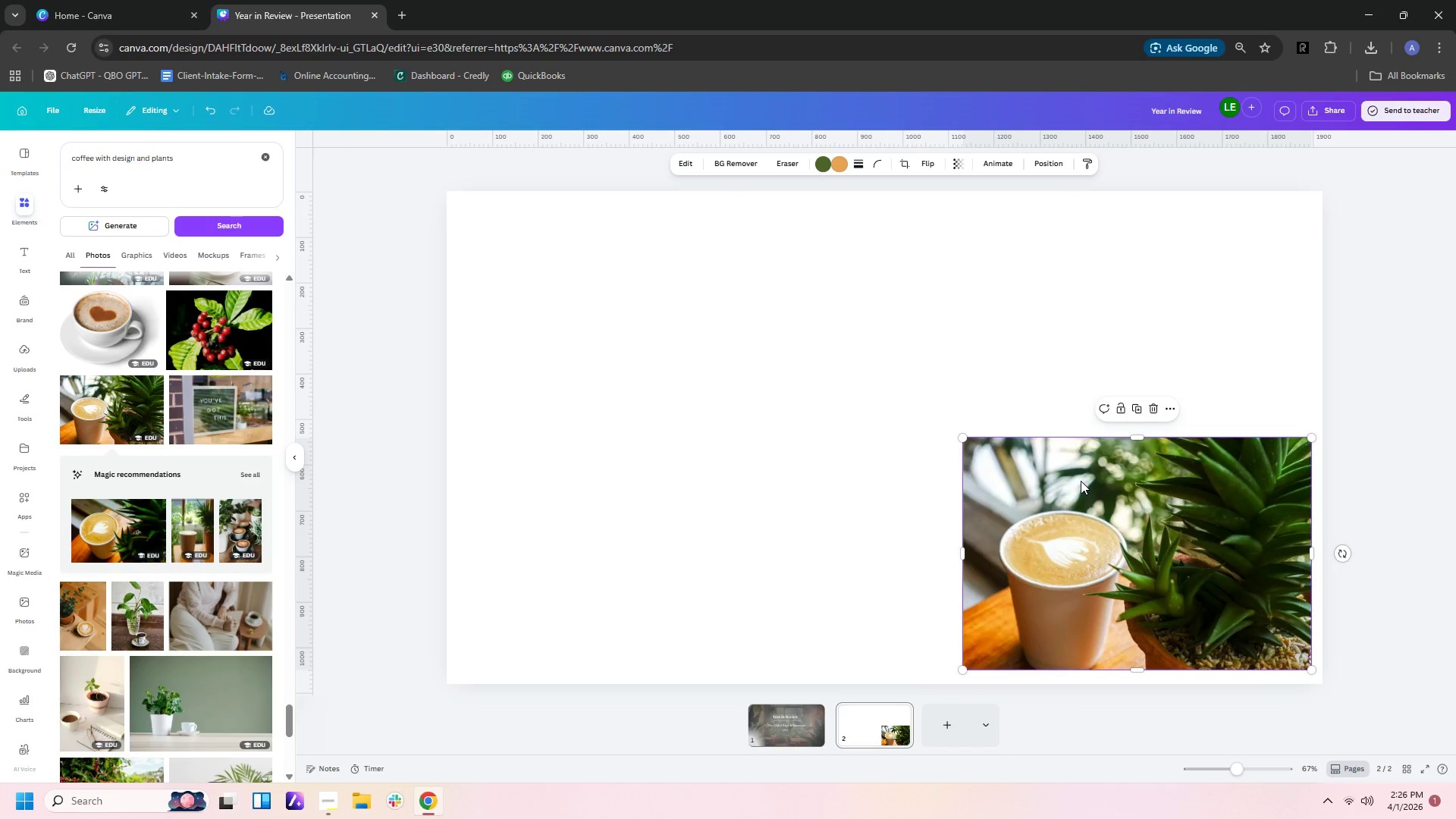 
left_click([23, 249])
 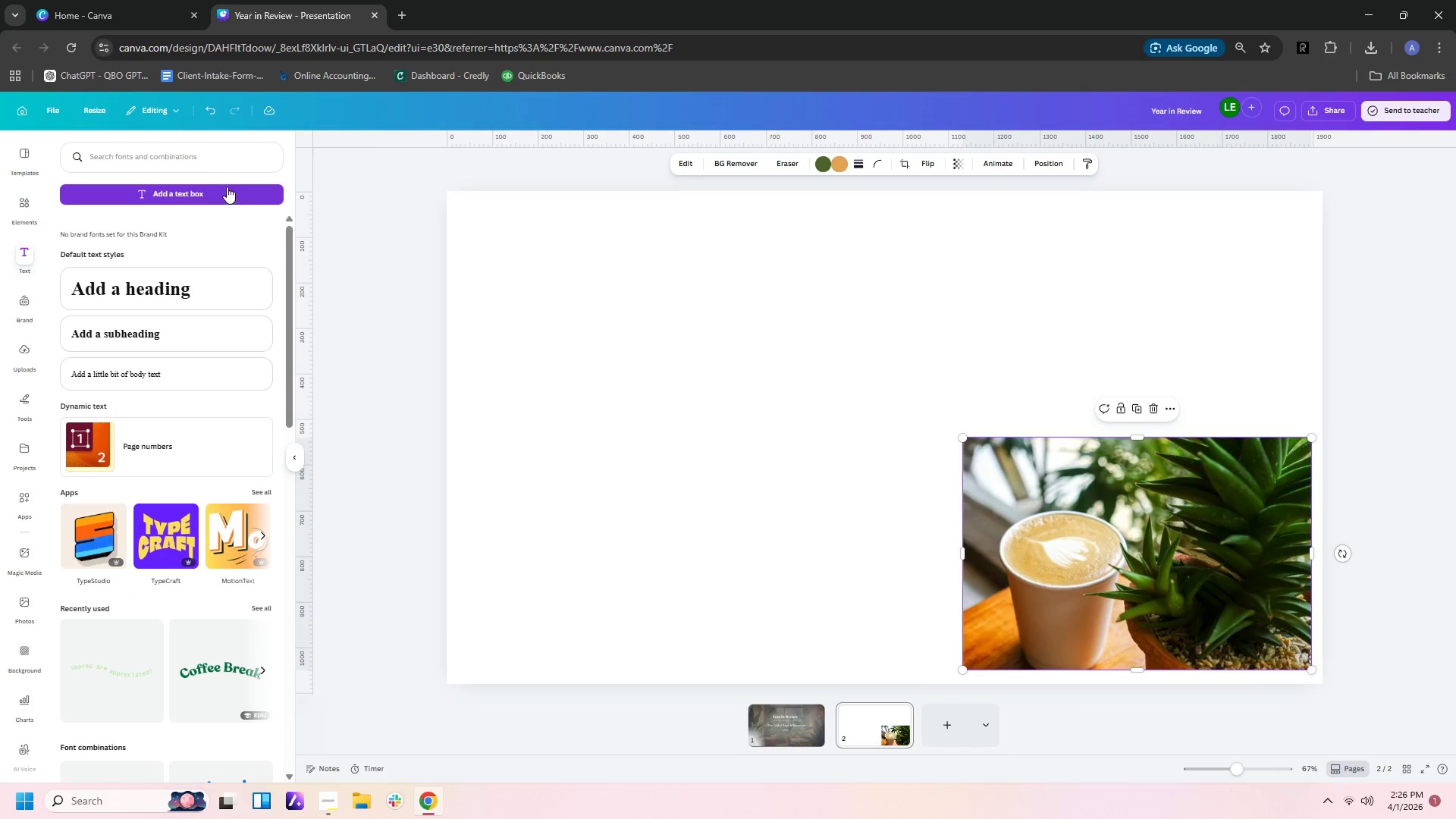 
left_click([227, 189])
 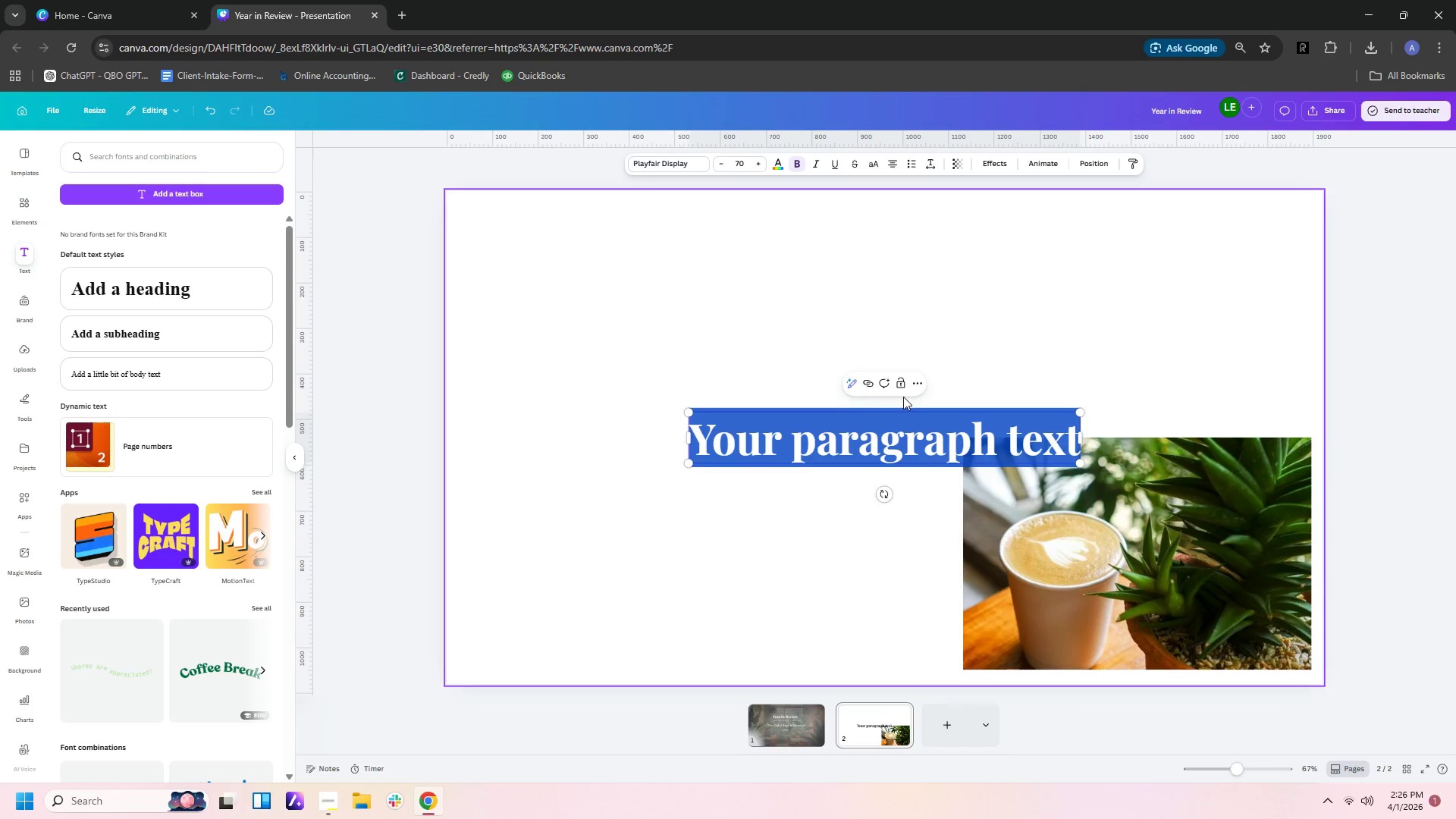 
type(e)
key(Backspace)
type(Executive Summary)
 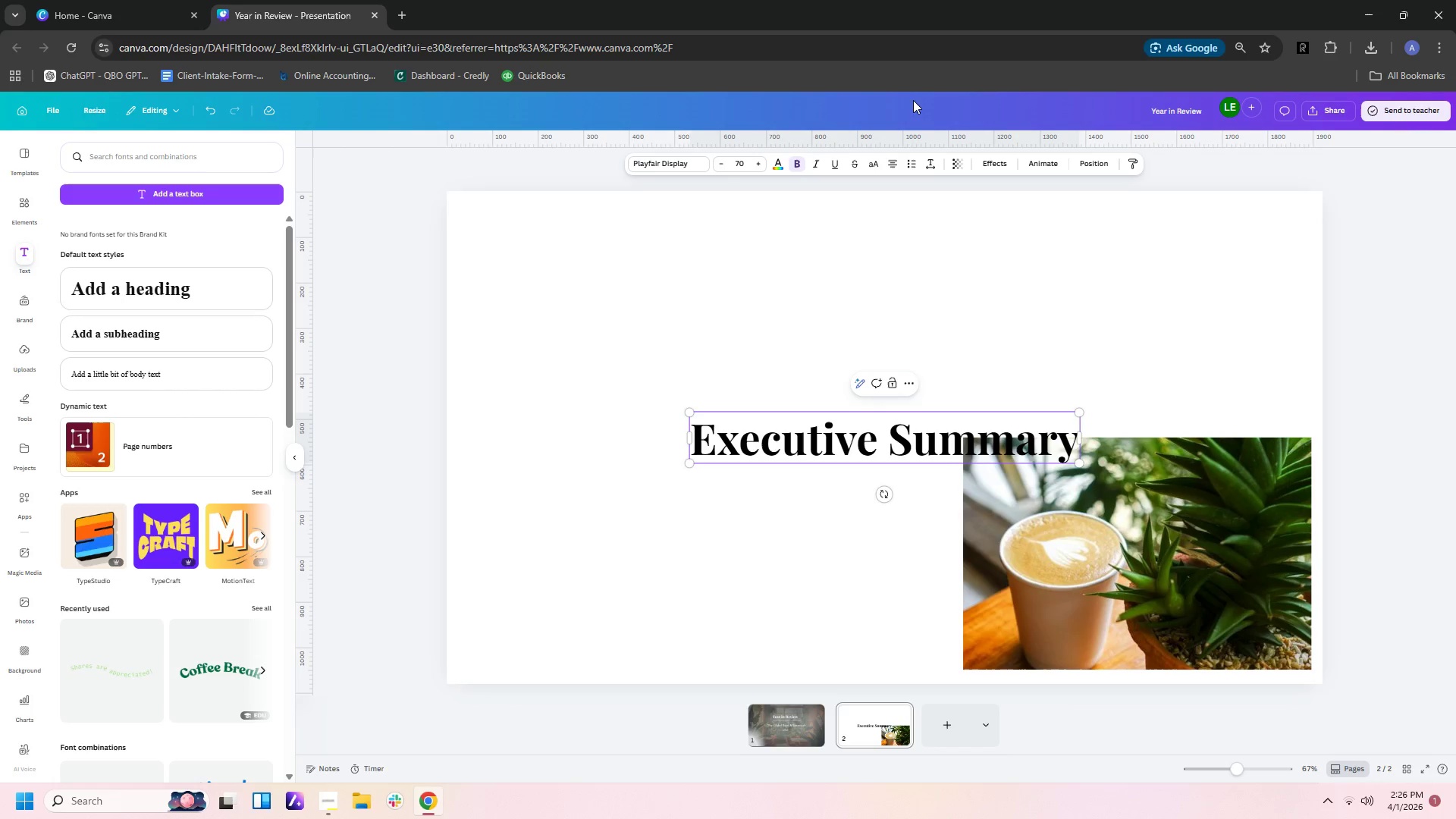 
left_click([889, 321])
 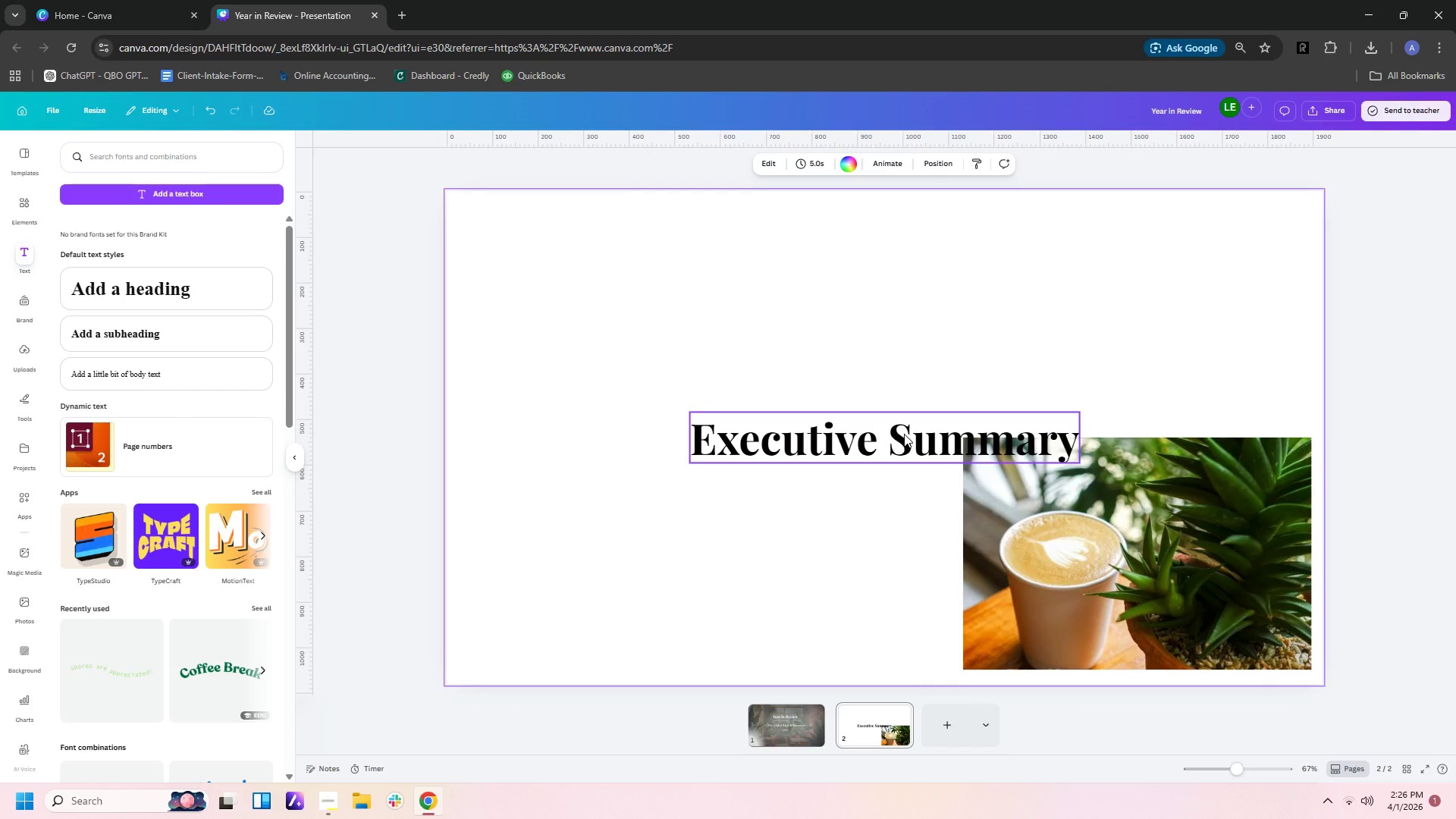 
left_click_drag(start_coordinate=[904, 434], to_coordinate=[730, 268])
 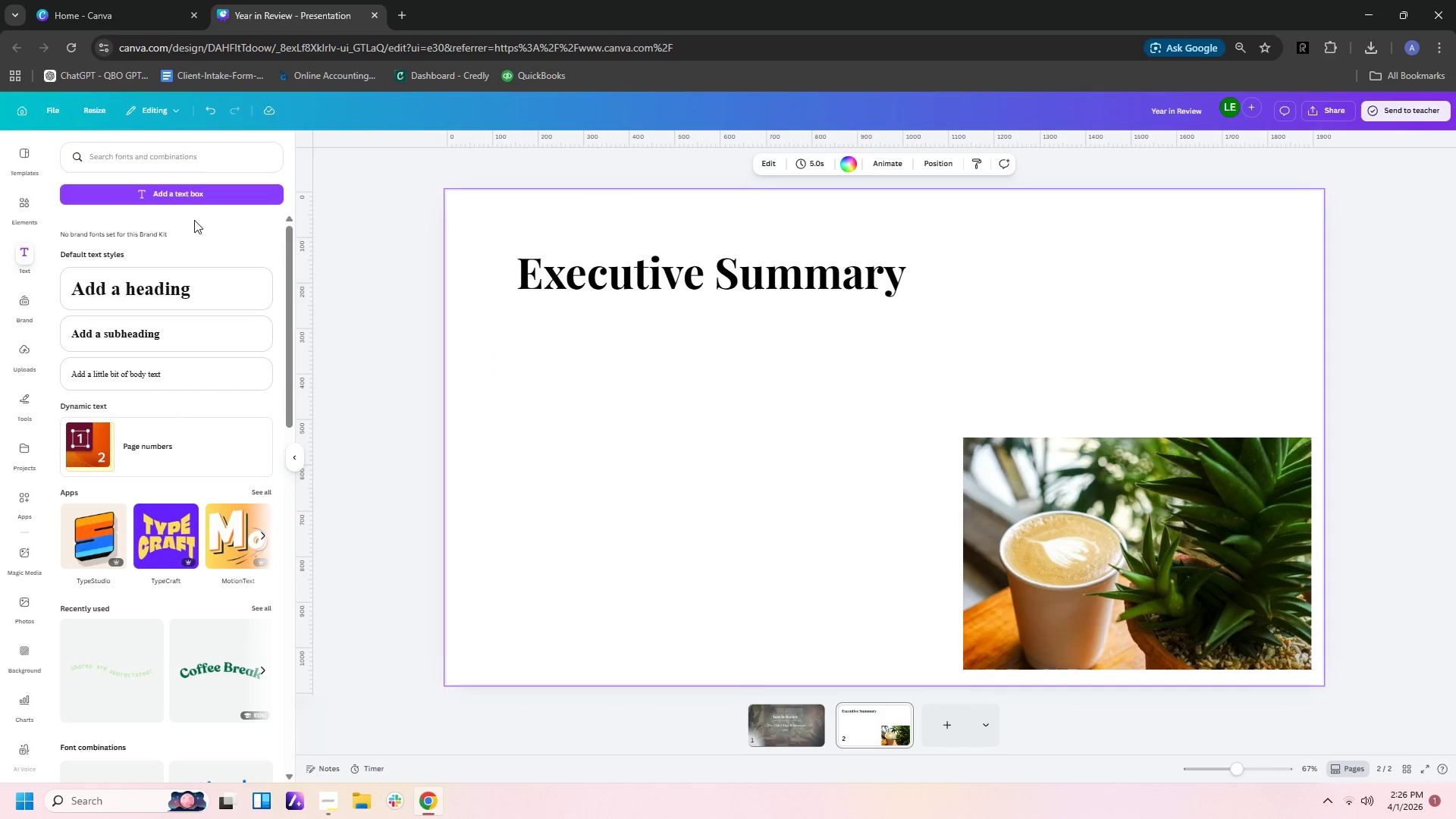 
left_click([194, 199])
 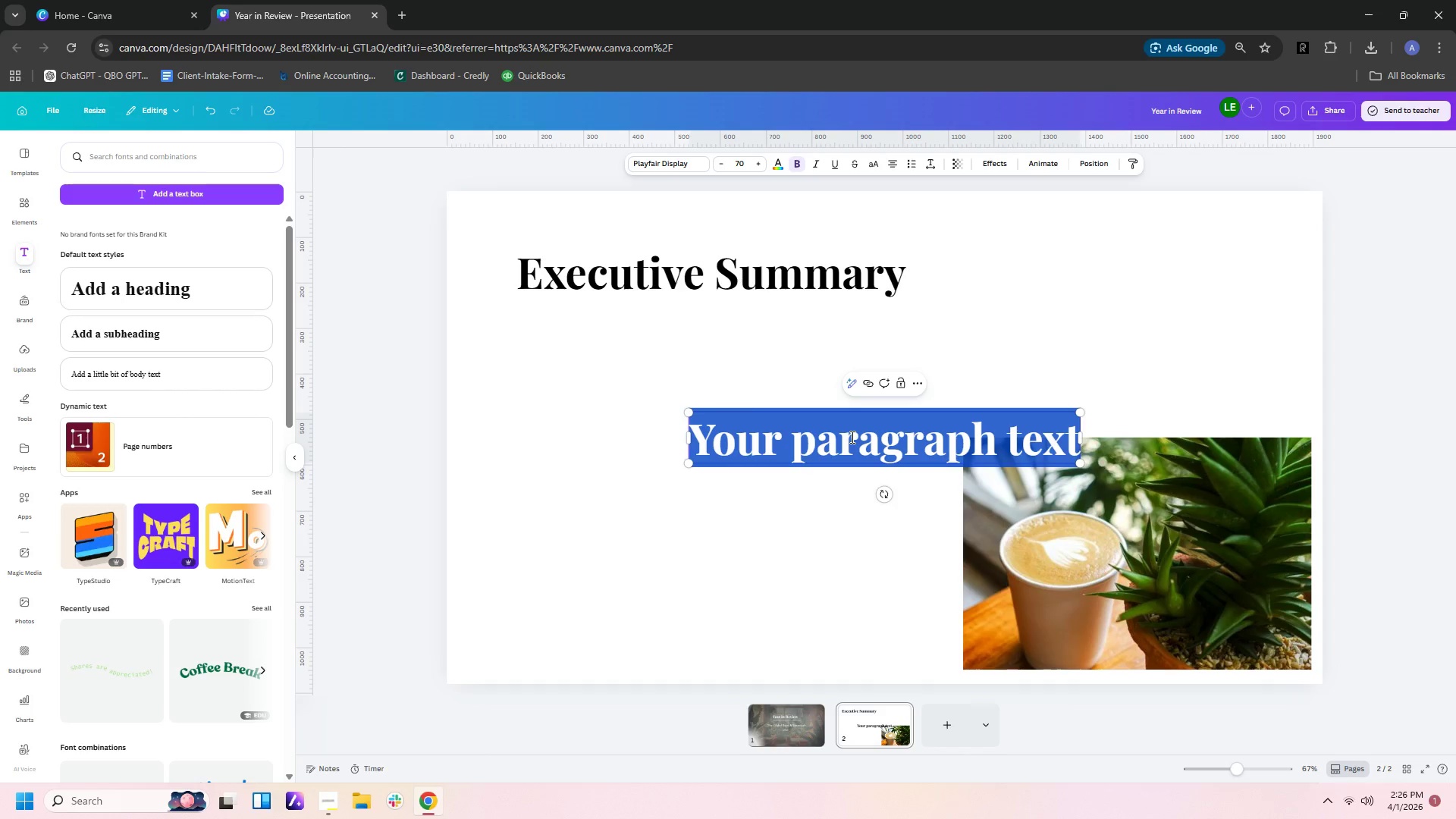 
type(Cultivating community through coffee and choto)
key(Backspace)
key(Backspace)
type(rophyll)
 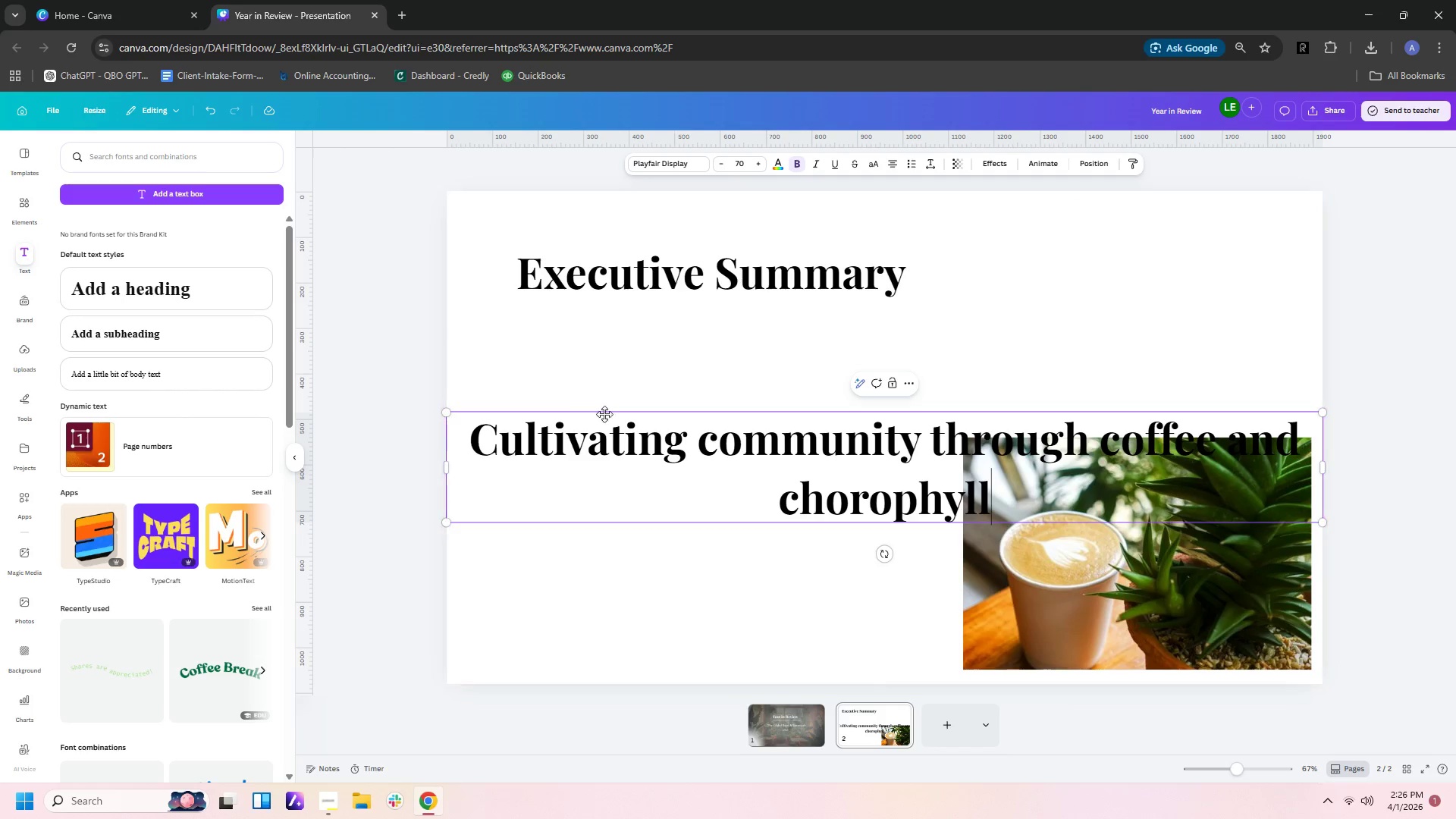 
left_click([471, 434])
 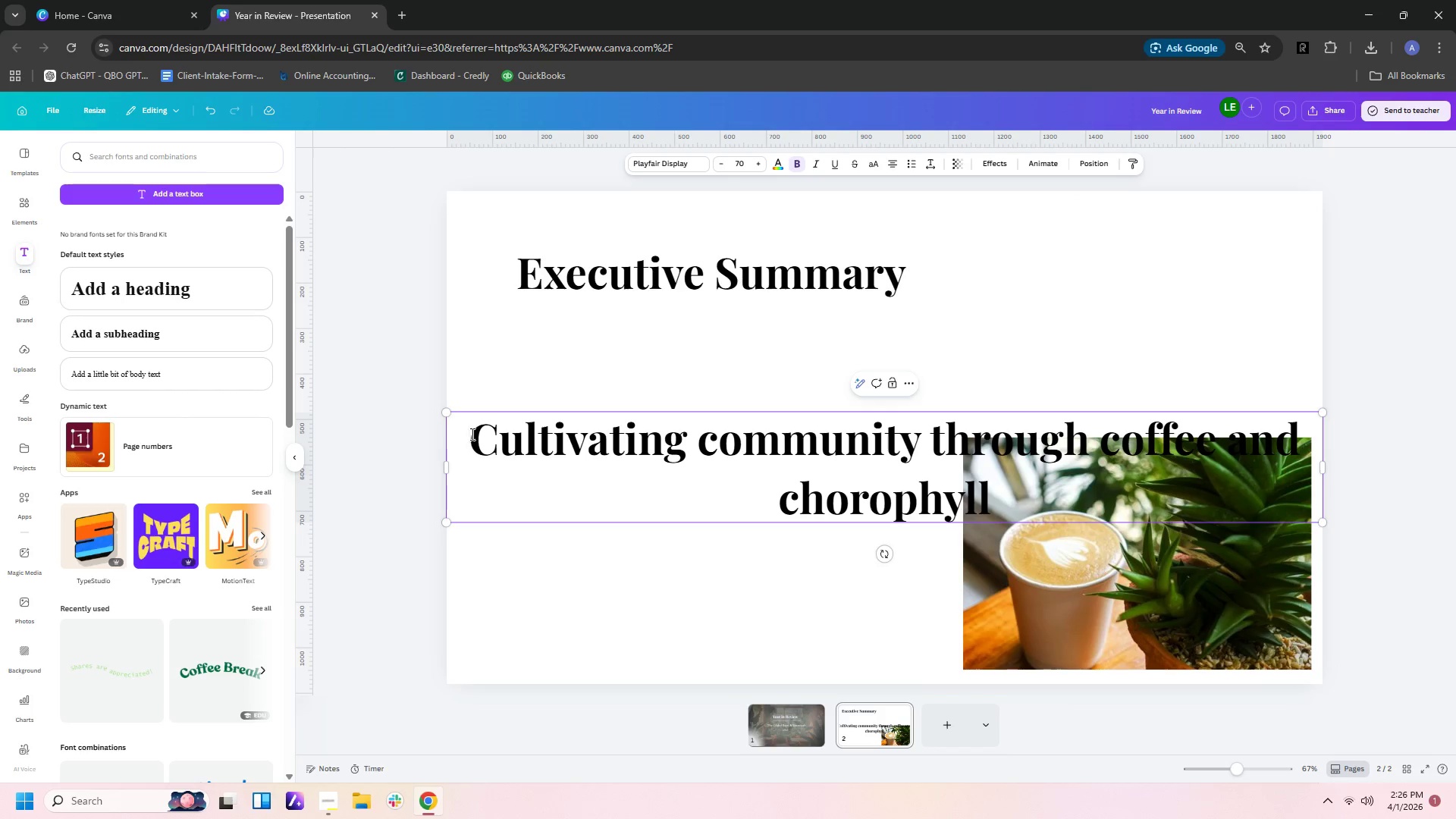 
key(Shift+Quote)
 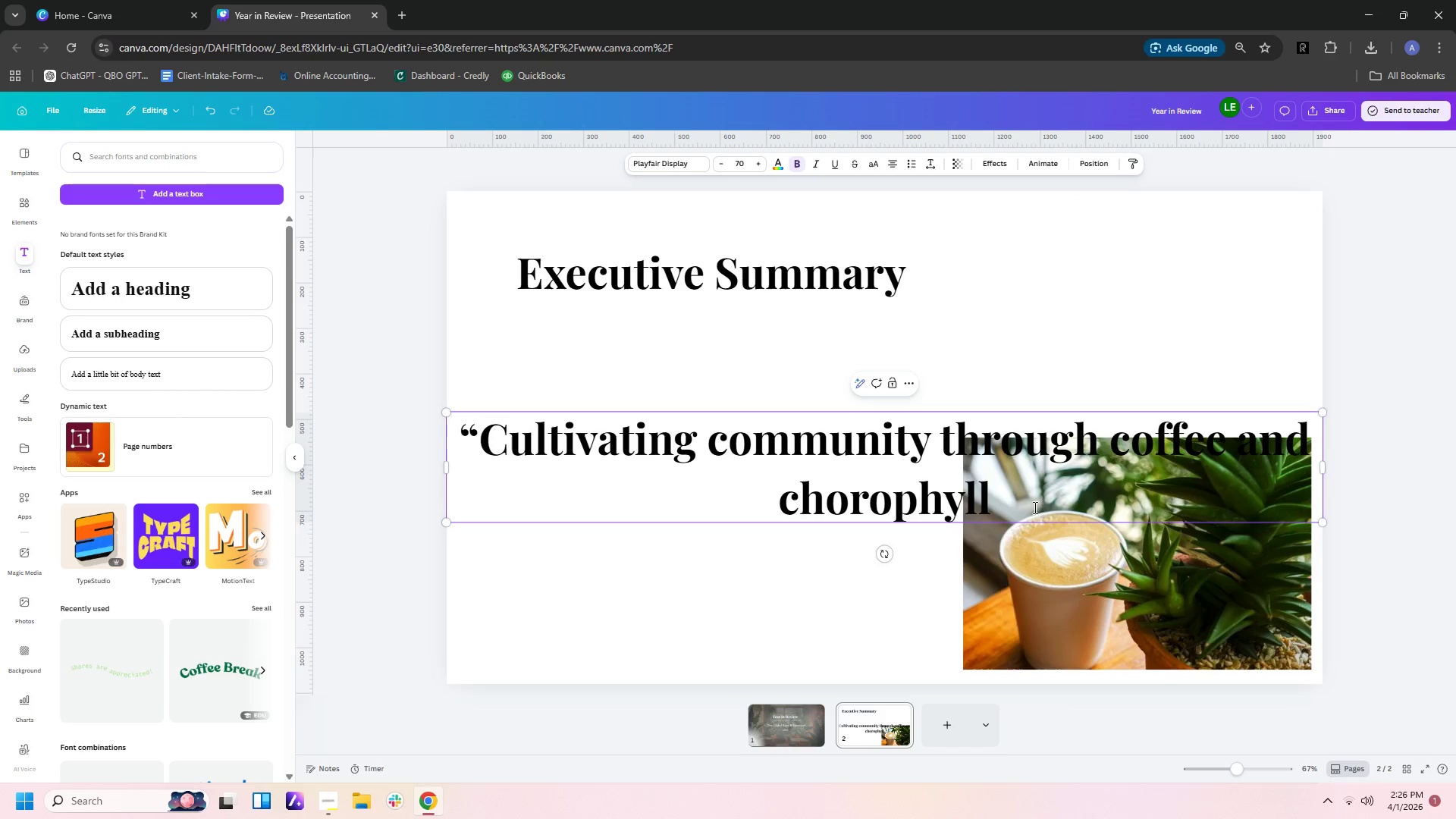 
left_click([993, 500])
 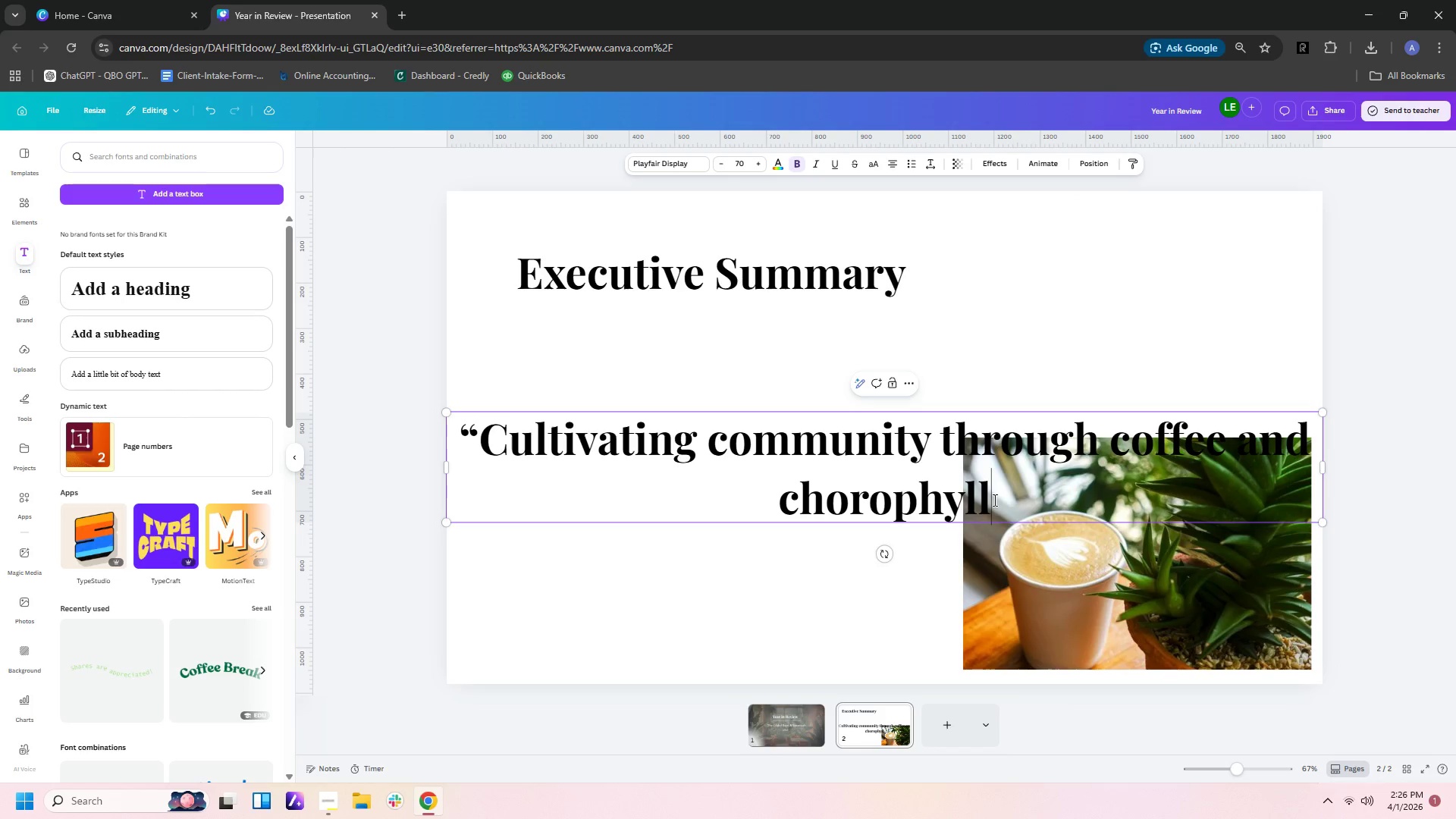 
key(Shift+Quote)
 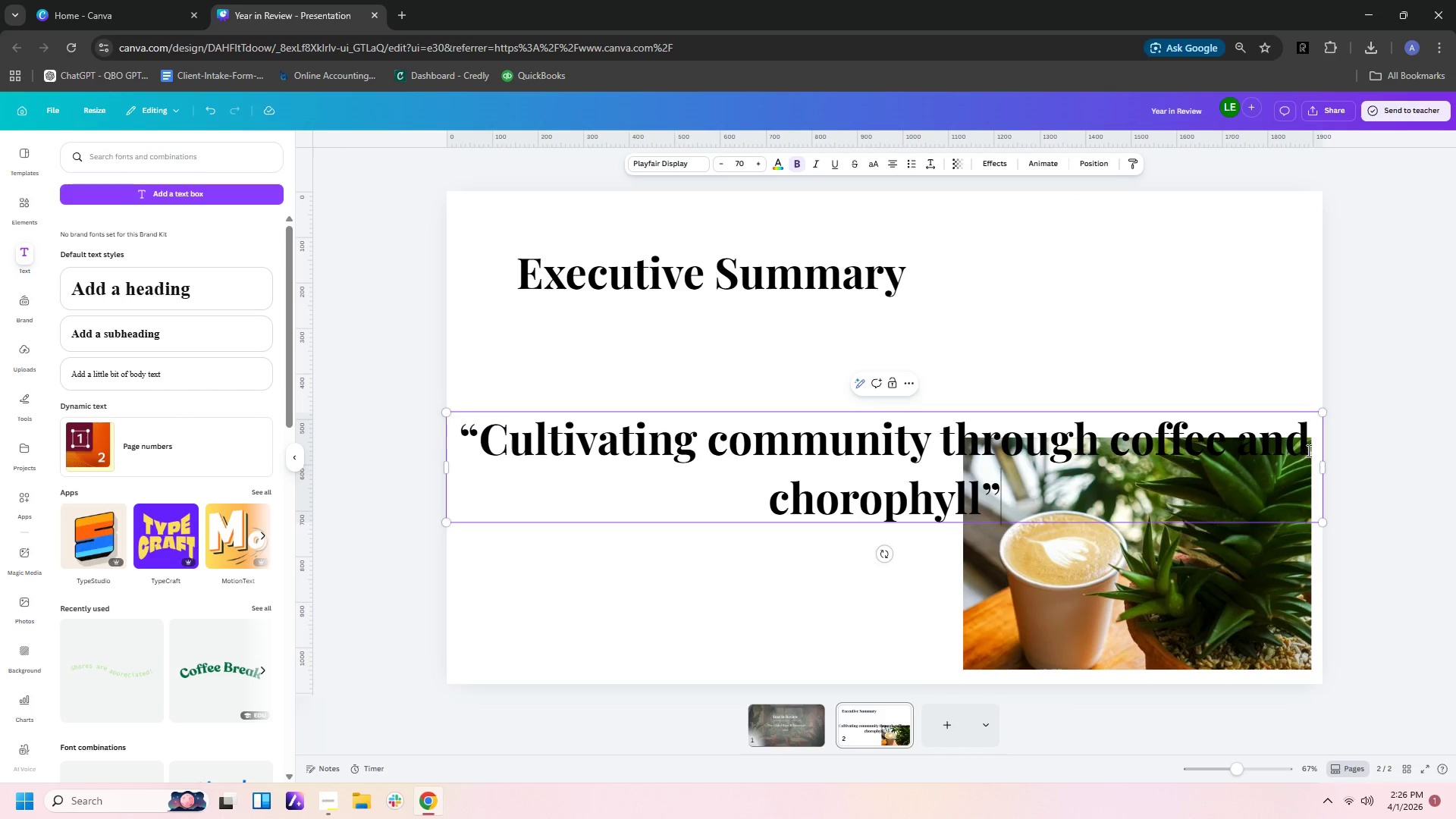 
left_click_drag(start_coordinate=[1326, 413], to_coordinate=[951, 478])
 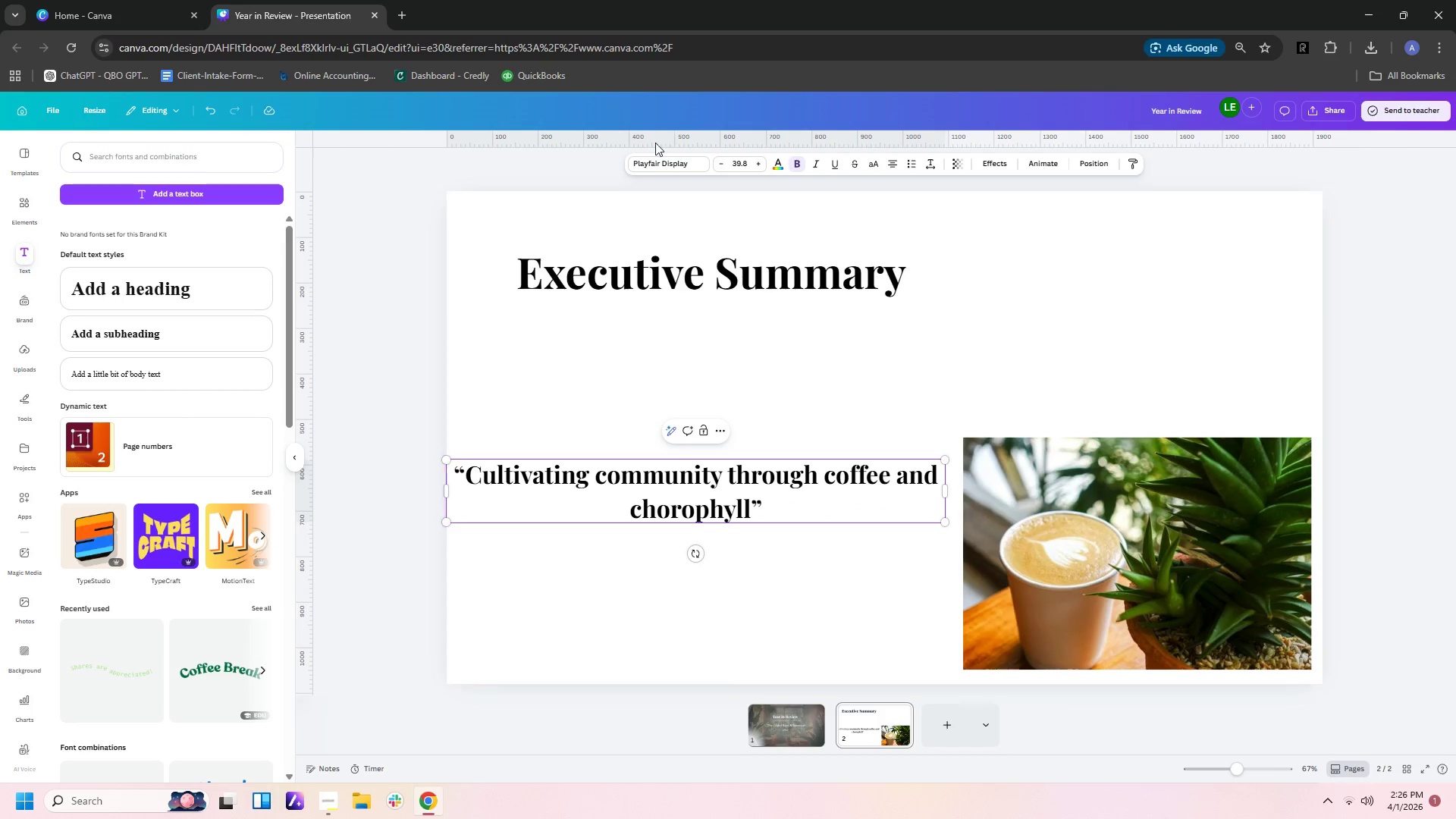 
left_click([675, 167])
 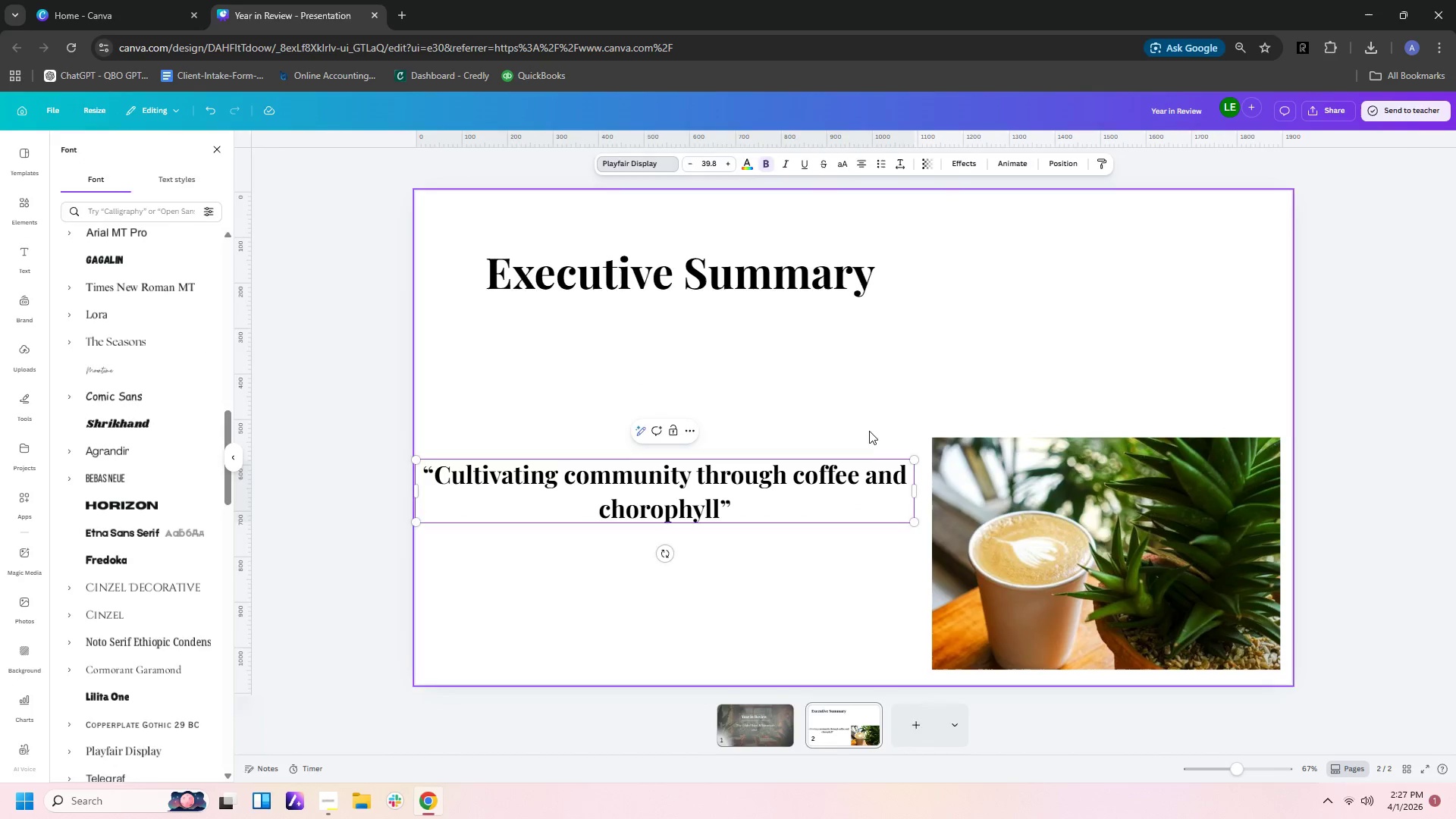 
double_click([846, 481])
 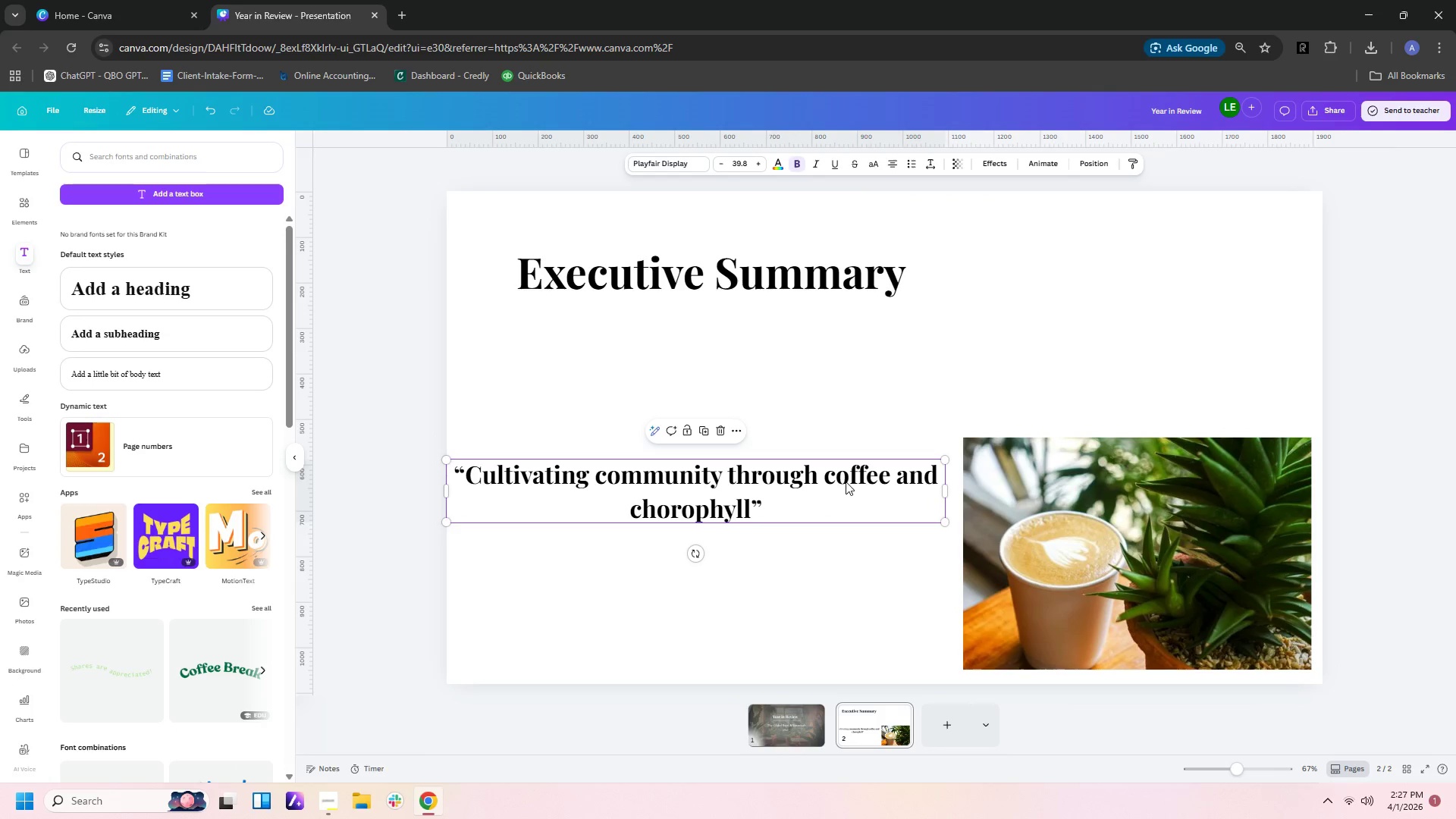 
left_click_drag(start_coordinate=[846, 482], to_coordinate=[903, 358])
 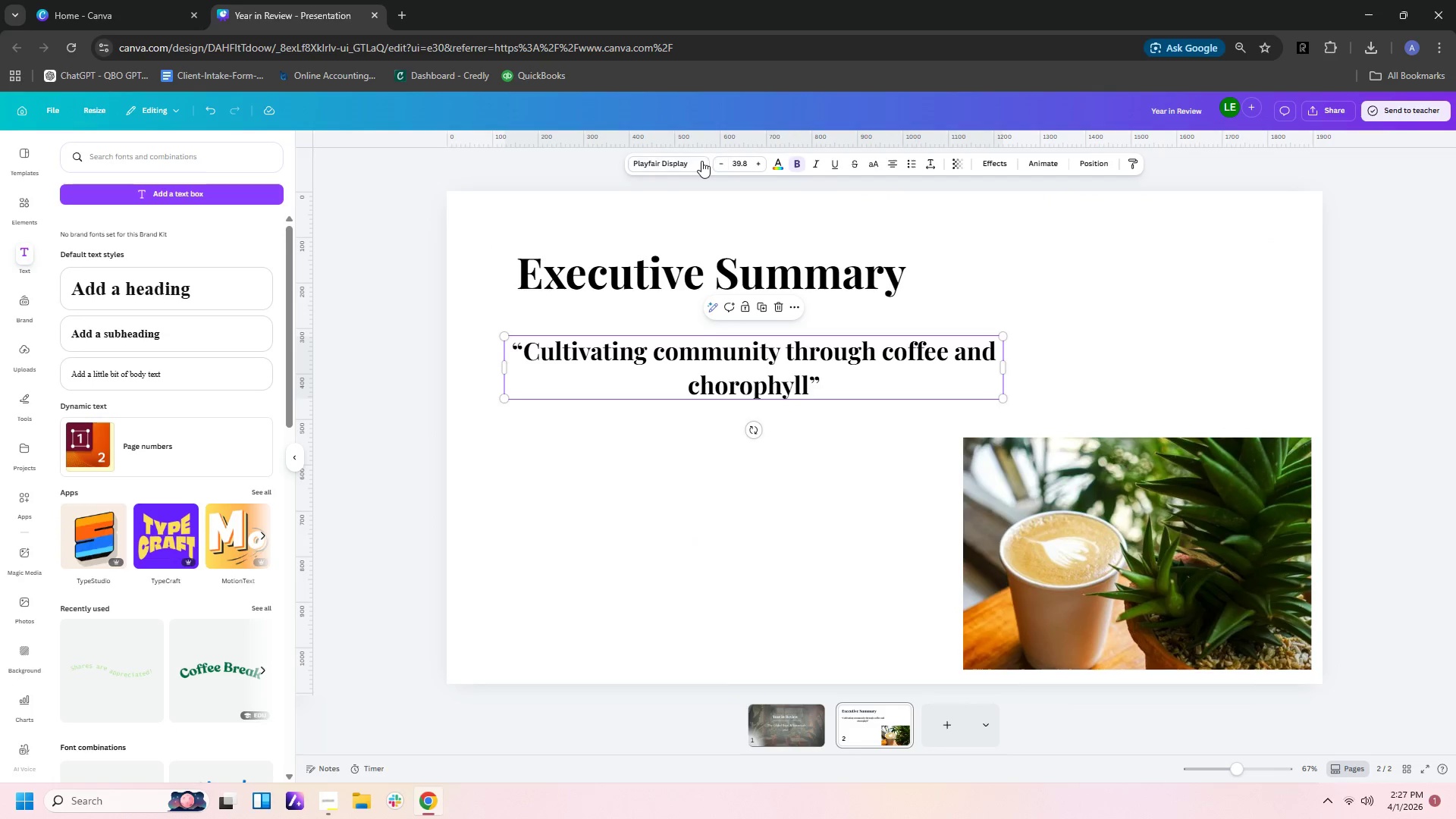 
left_click([696, 163])
 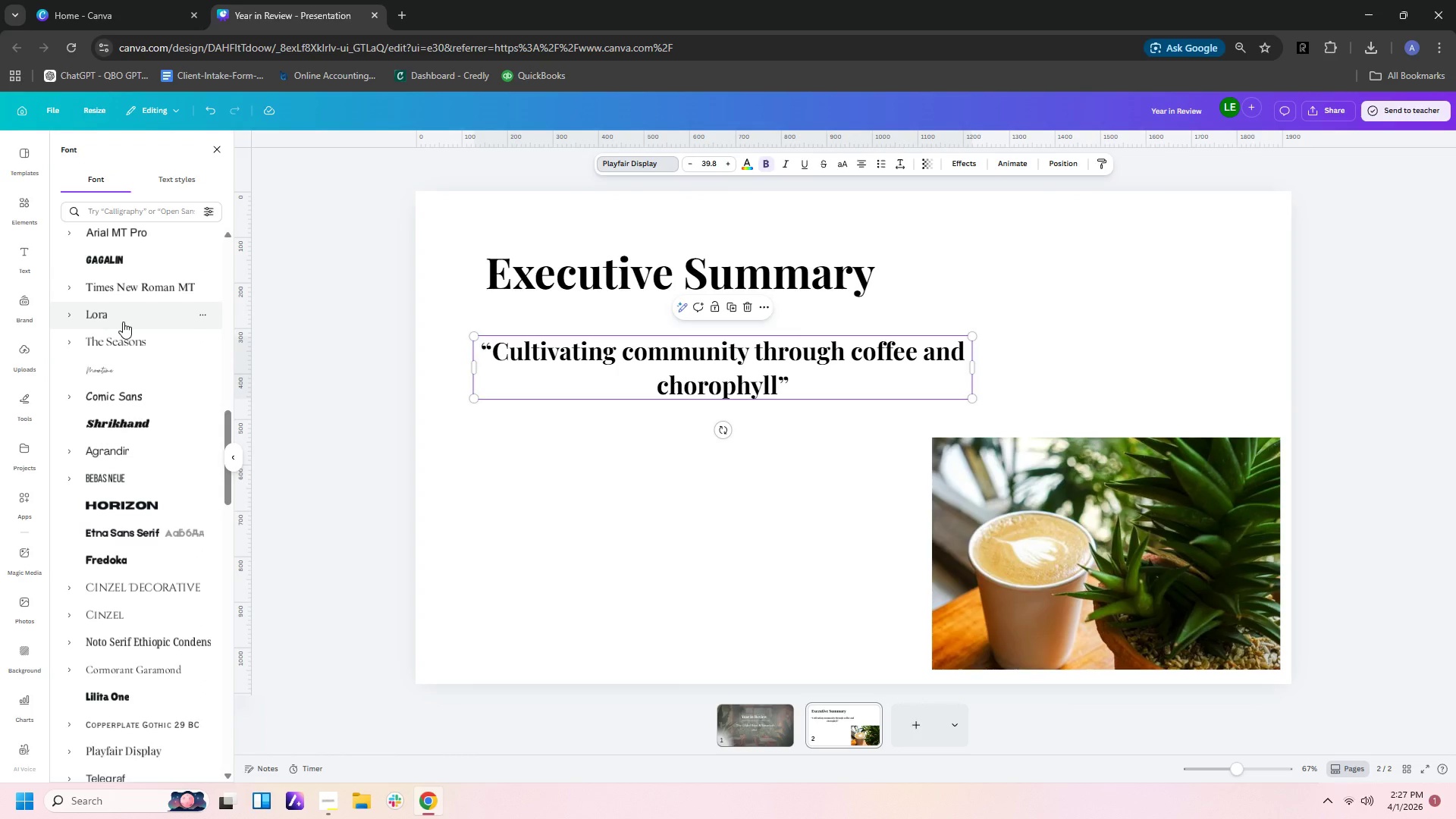 
left_click([127, 319])
 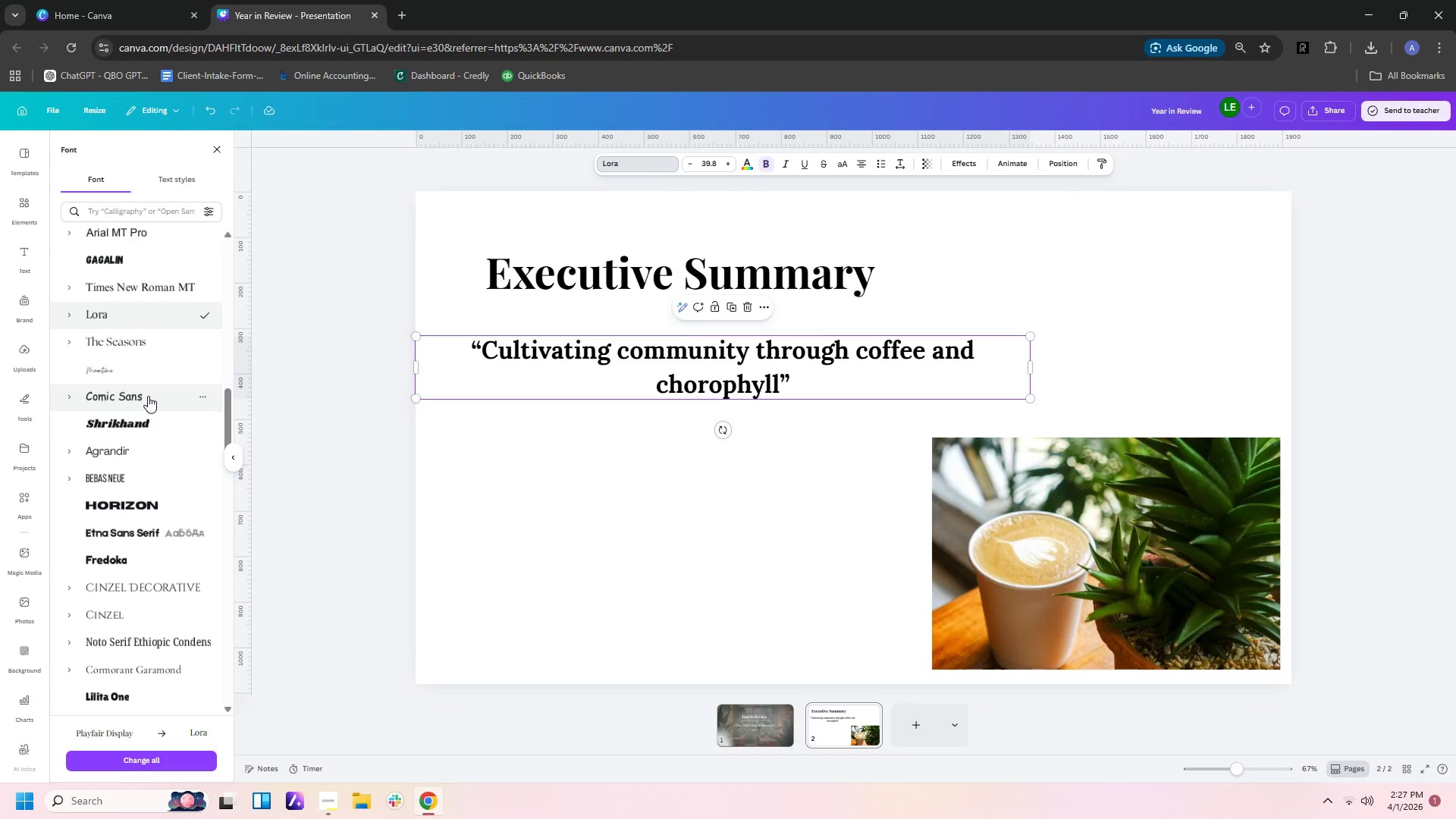 
wait(20.05)
 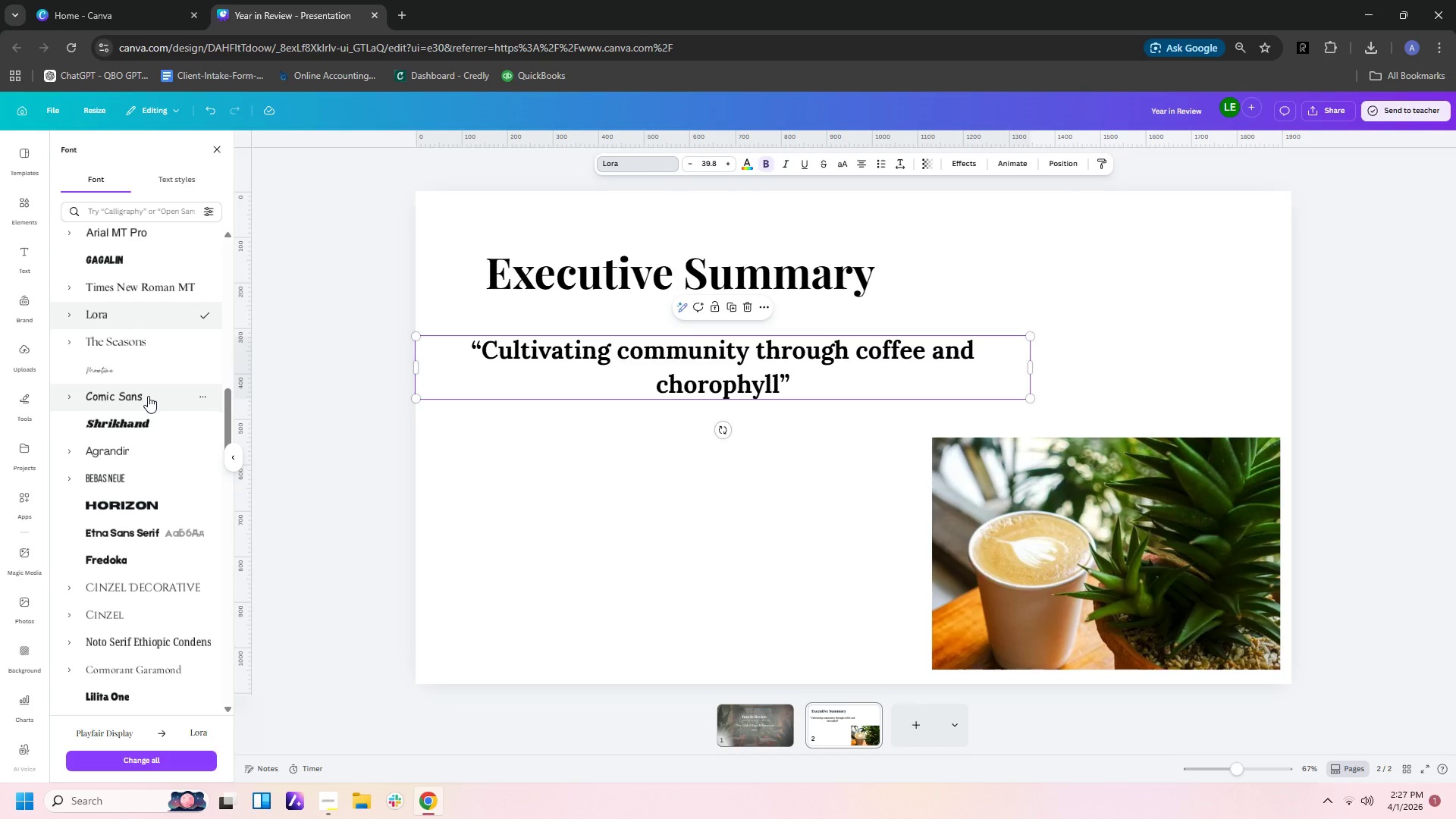 
left_click([146, 661])
 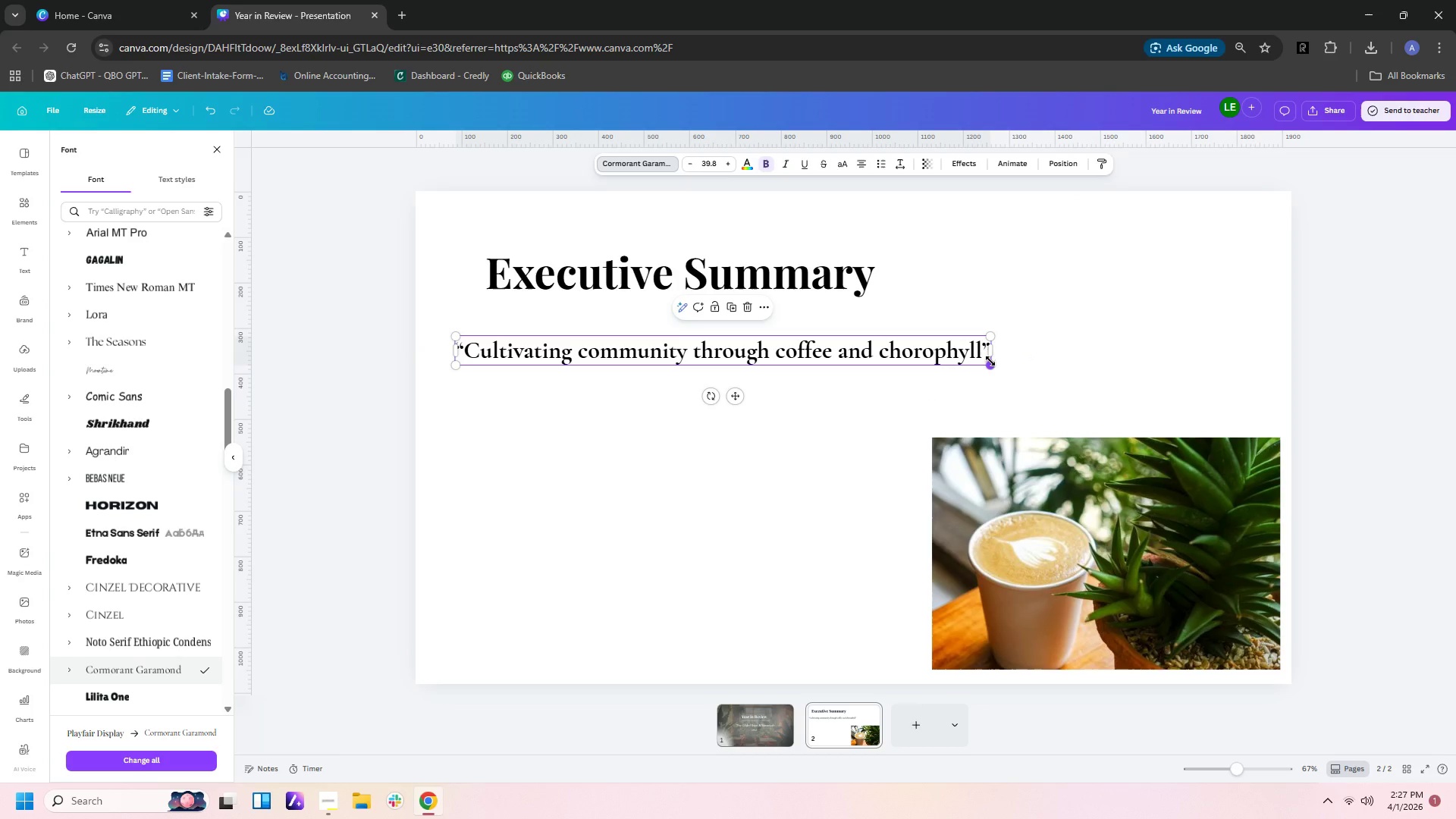 
left_click_drag(start_coordinate=[993, 352], to_coordinate=[761, 361])
 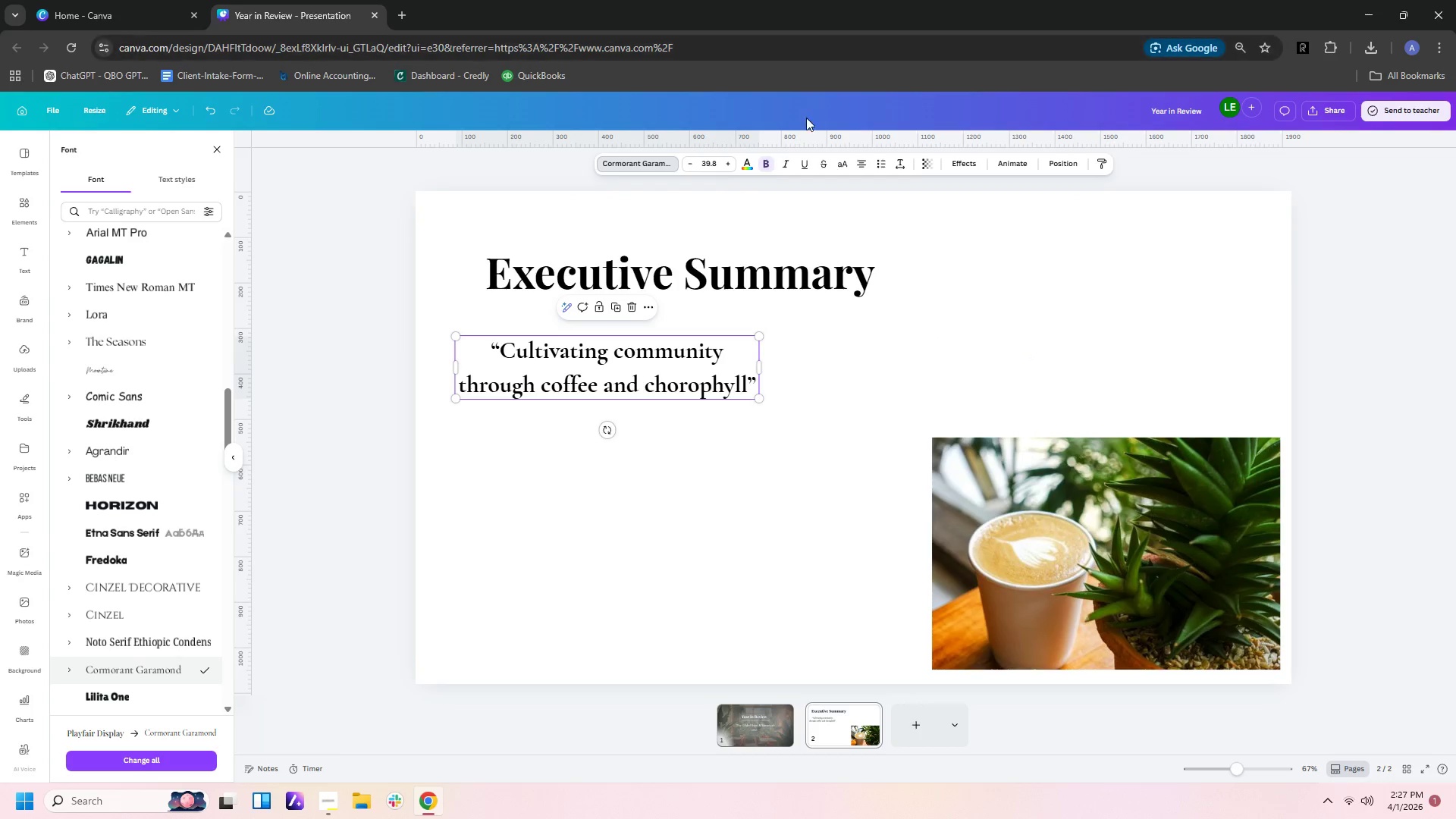 
left_click([862, 168])
 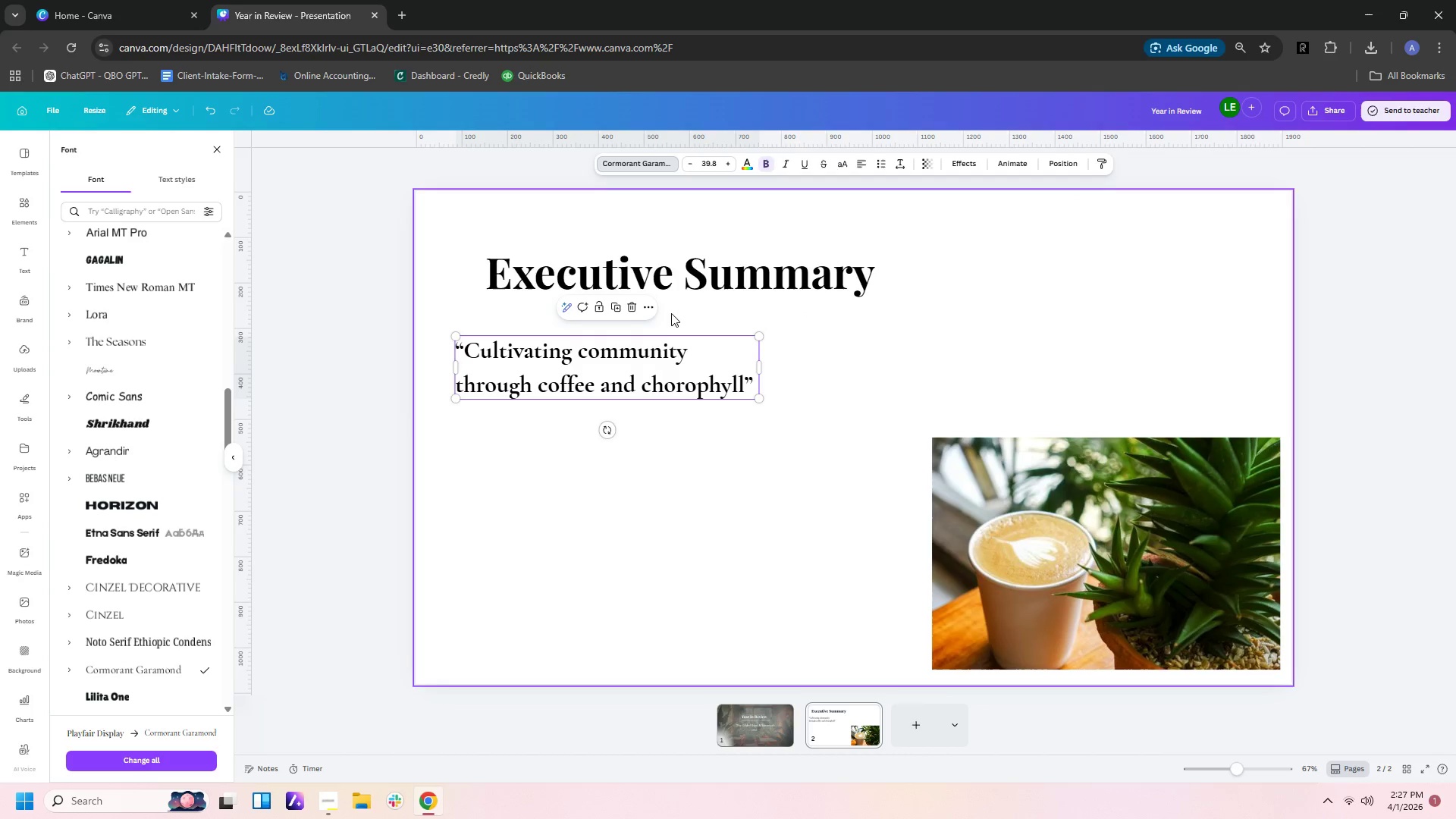 
left_click_drag(start_coordinate=[679, 359], to_coordinate=[728, 360])
 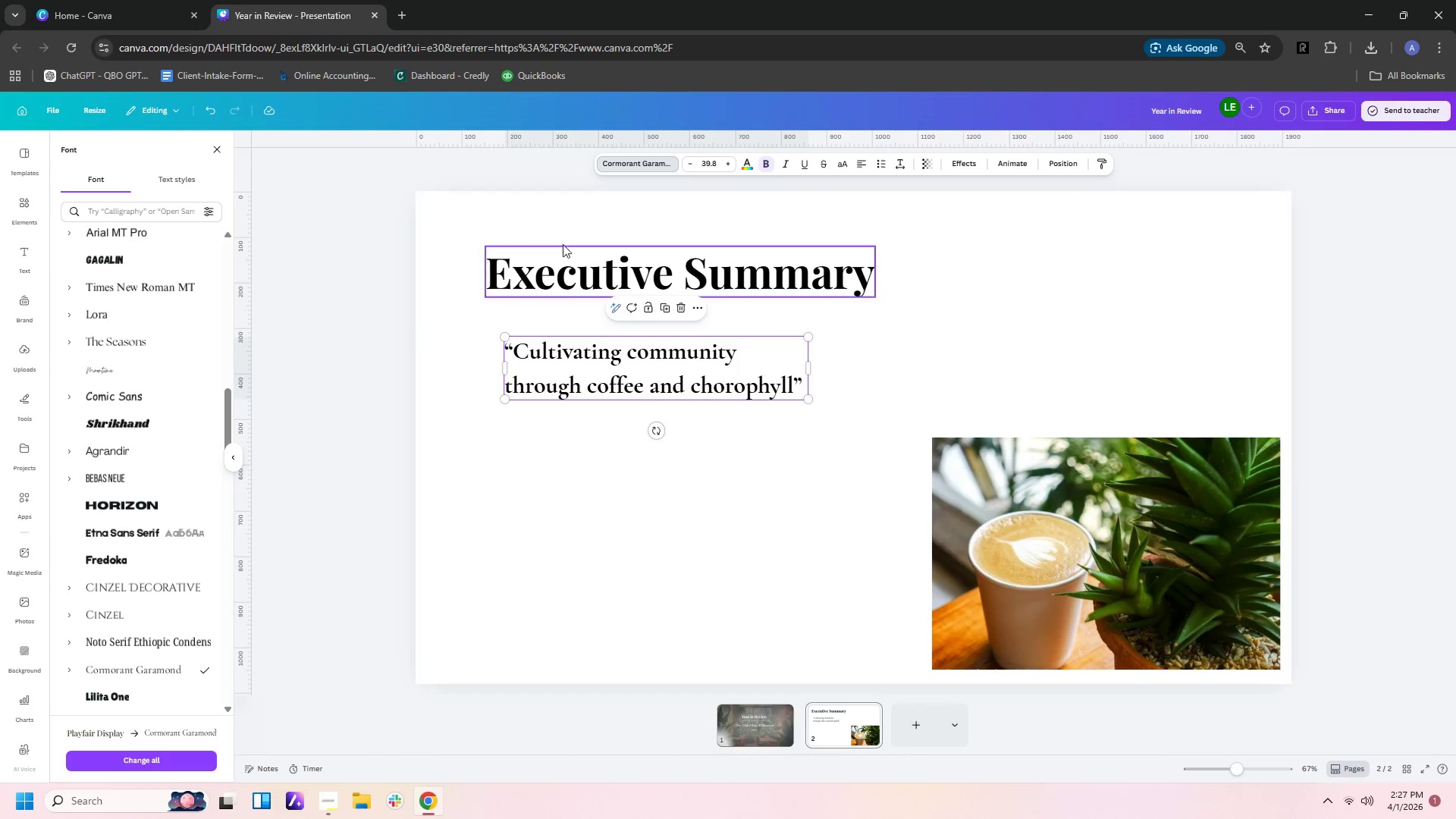 
left_click([664, 162])
 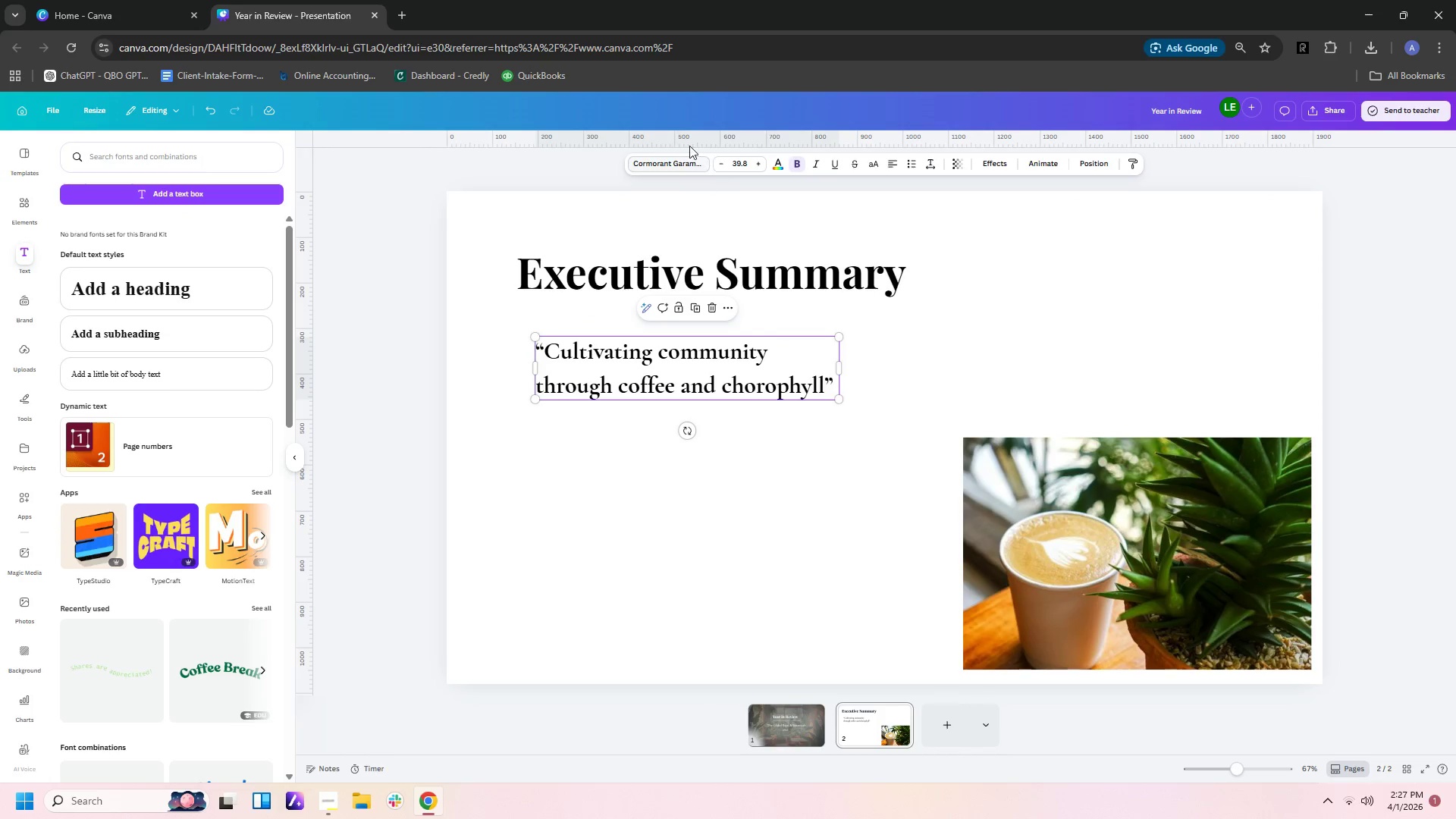 
left_click([664, 169])
 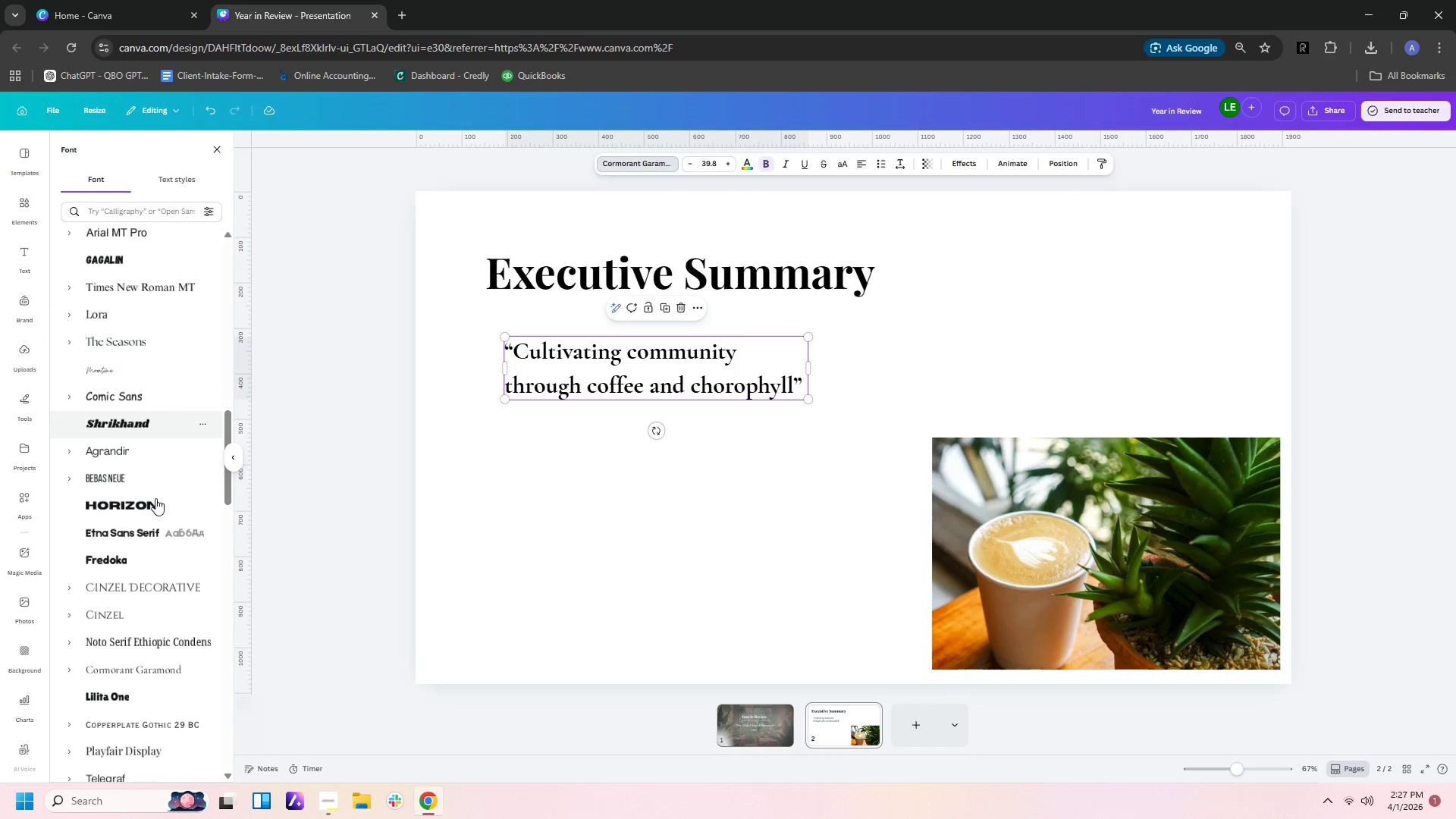 
left_click([162, 643])
 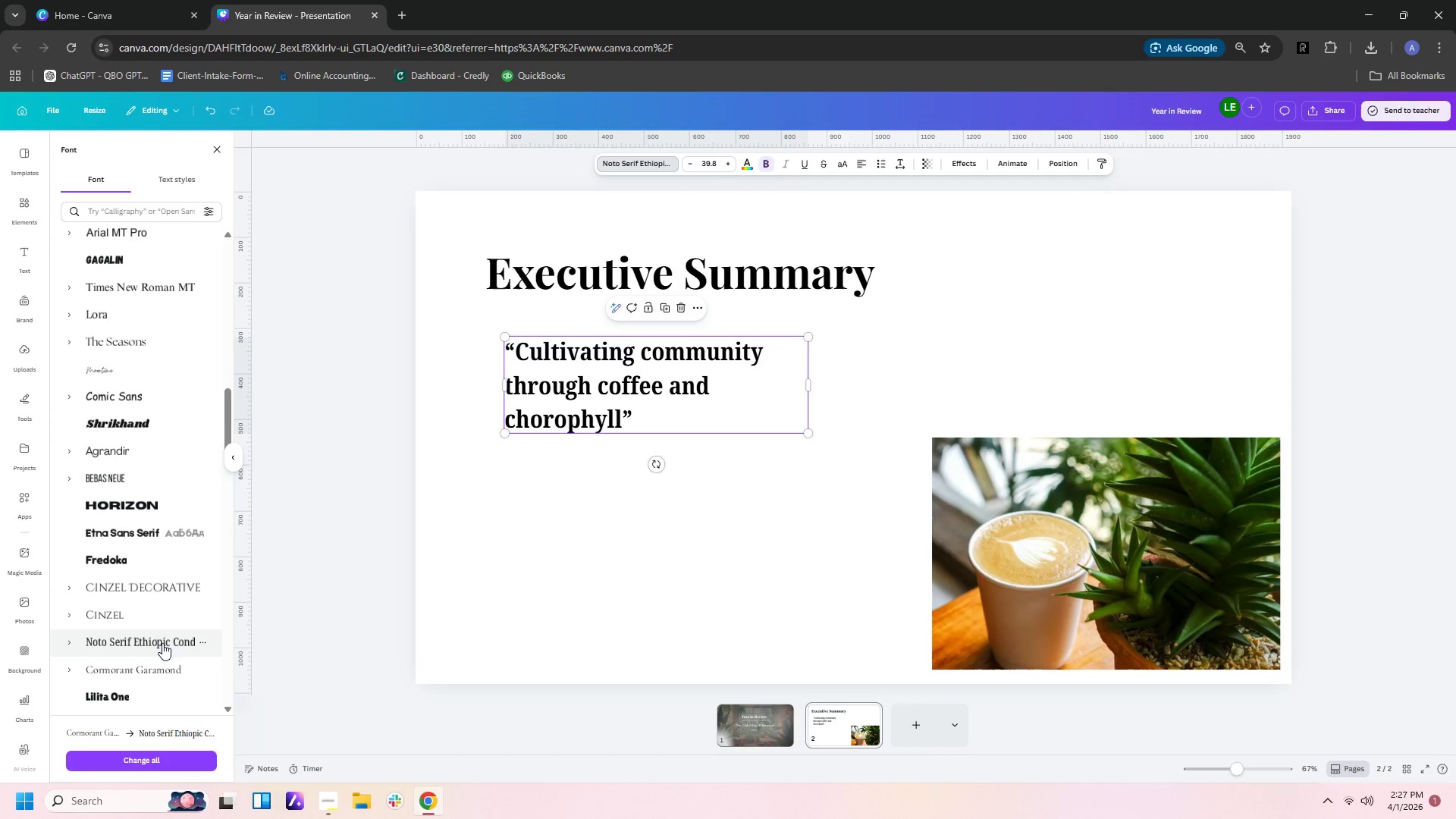 
wait(5.17)
 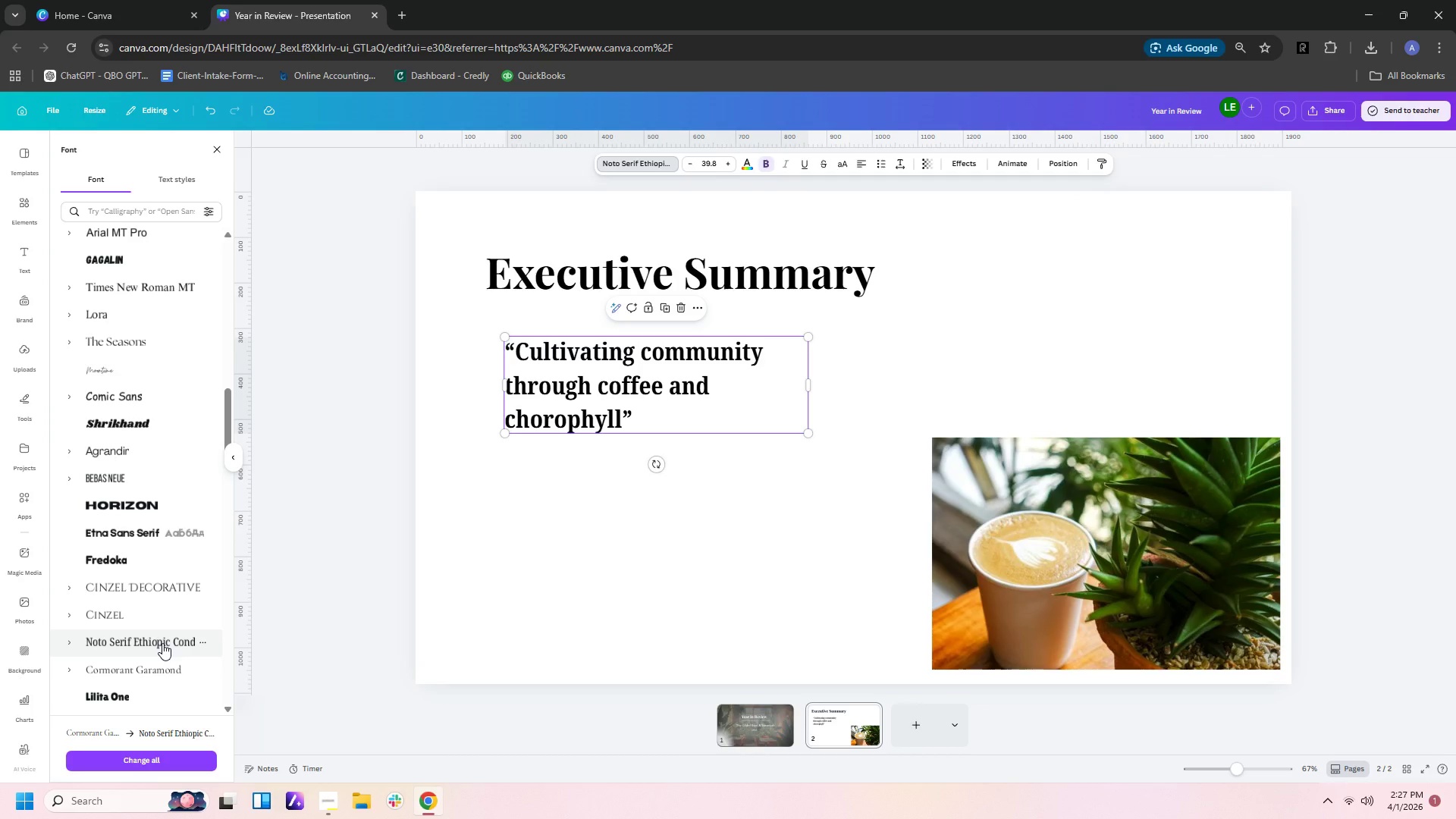 
left_click([180, 541])
 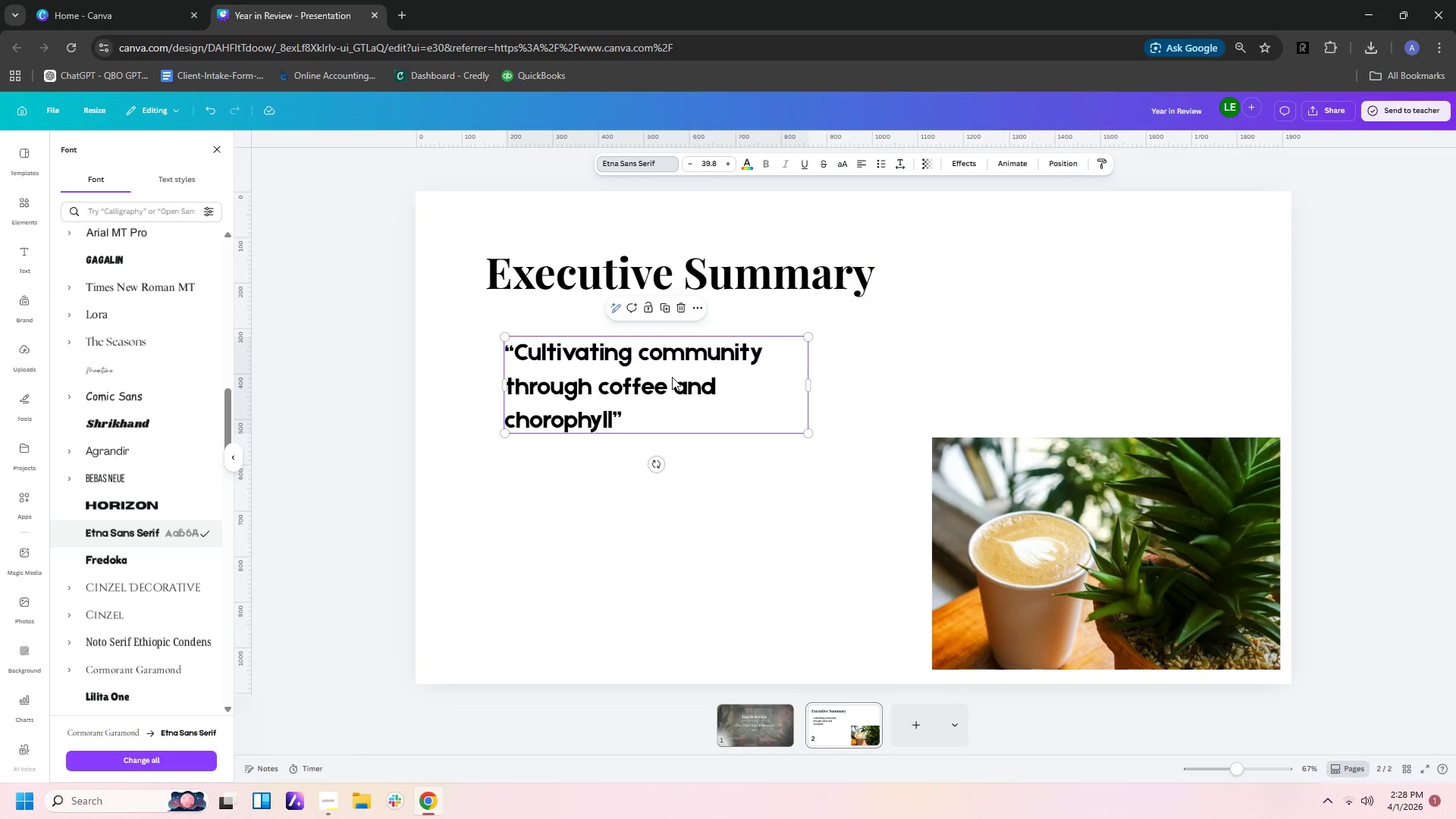 
wait(13.8)
 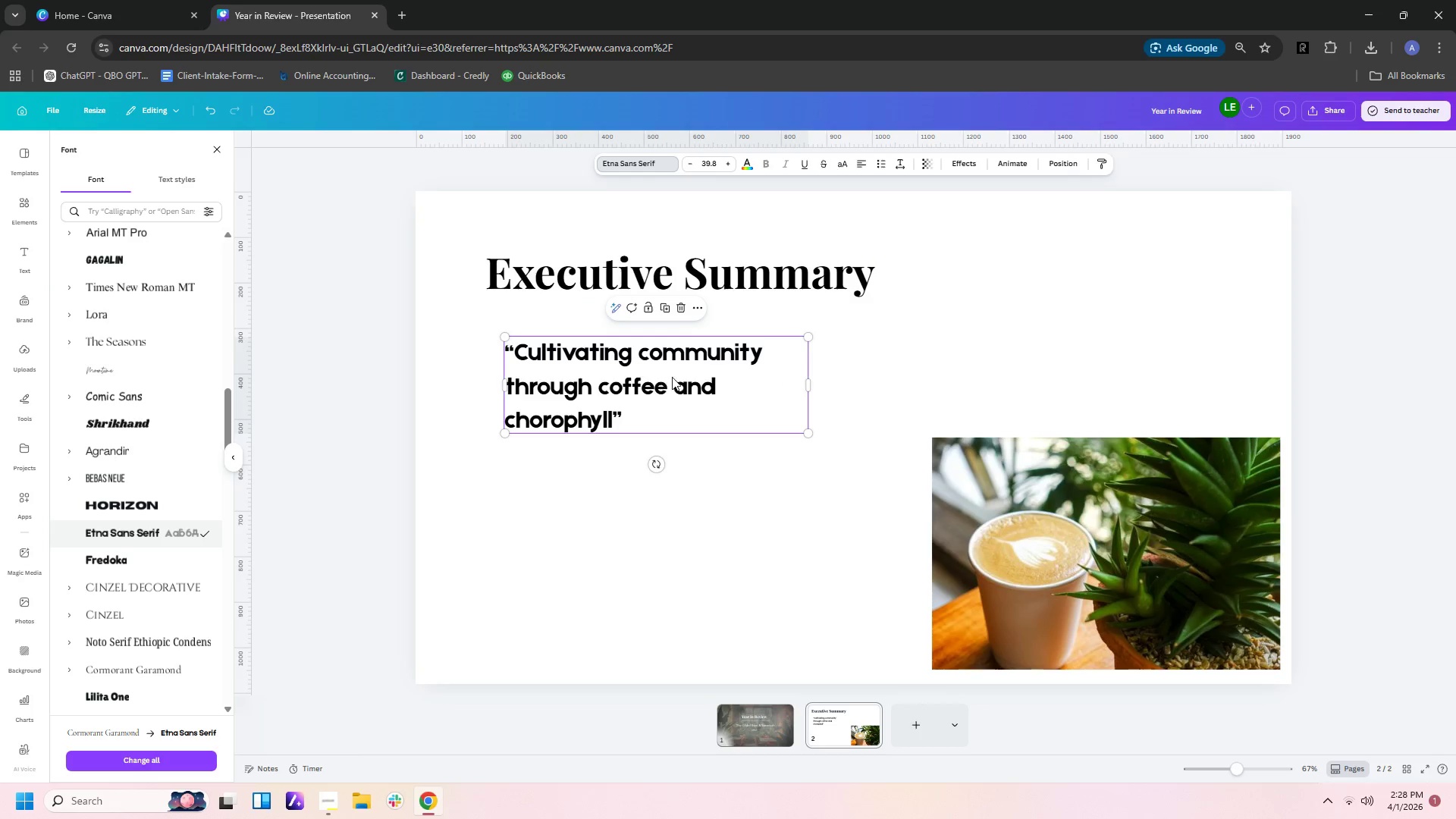 
left_click([592, 387])
 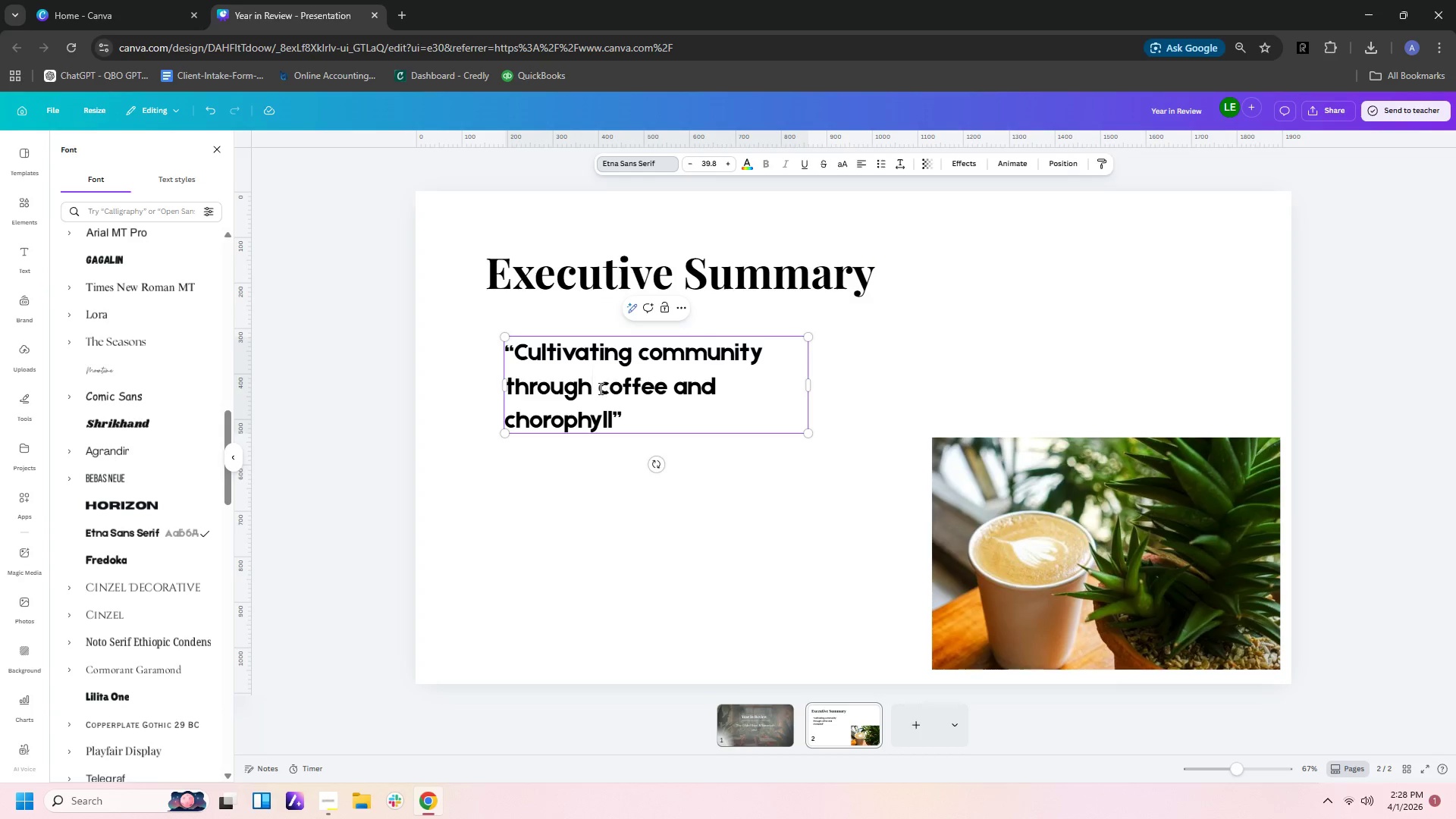 
left_click_drag(start_coordinate=[599, 388], to_coordinate=[665, 373])
 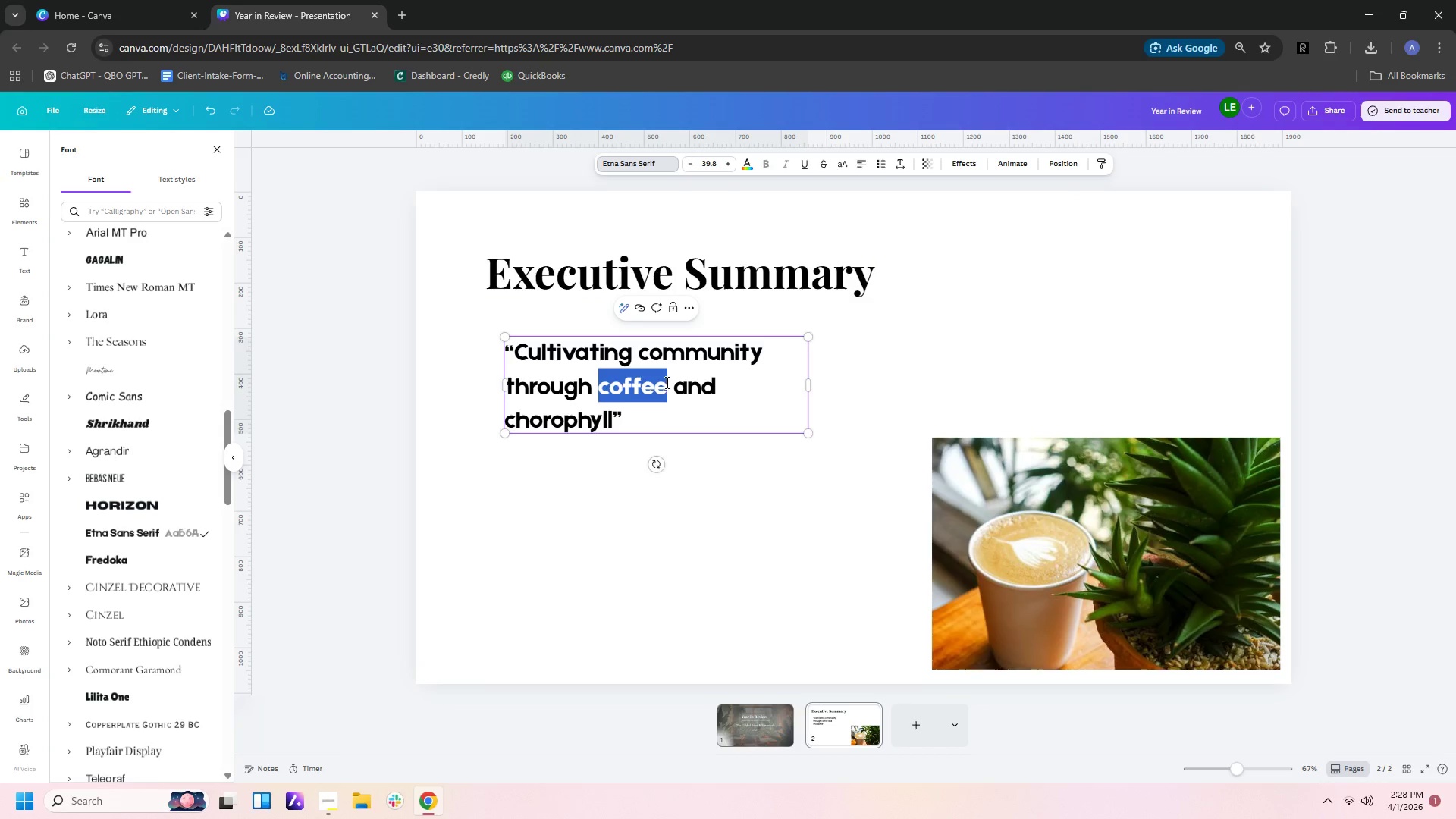 
key(Shift+ArrowDown)
 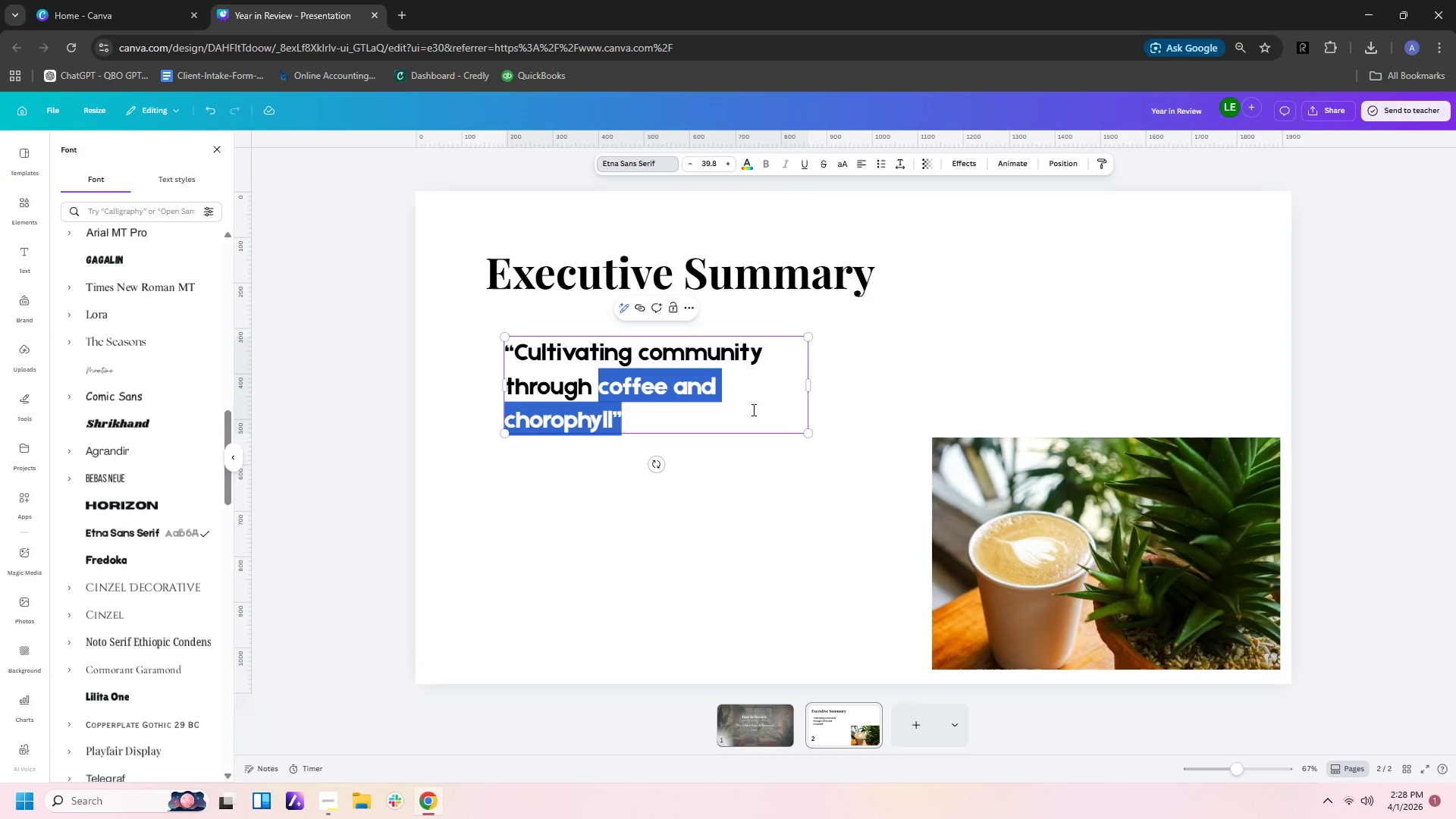 
left_click([752, 410])
 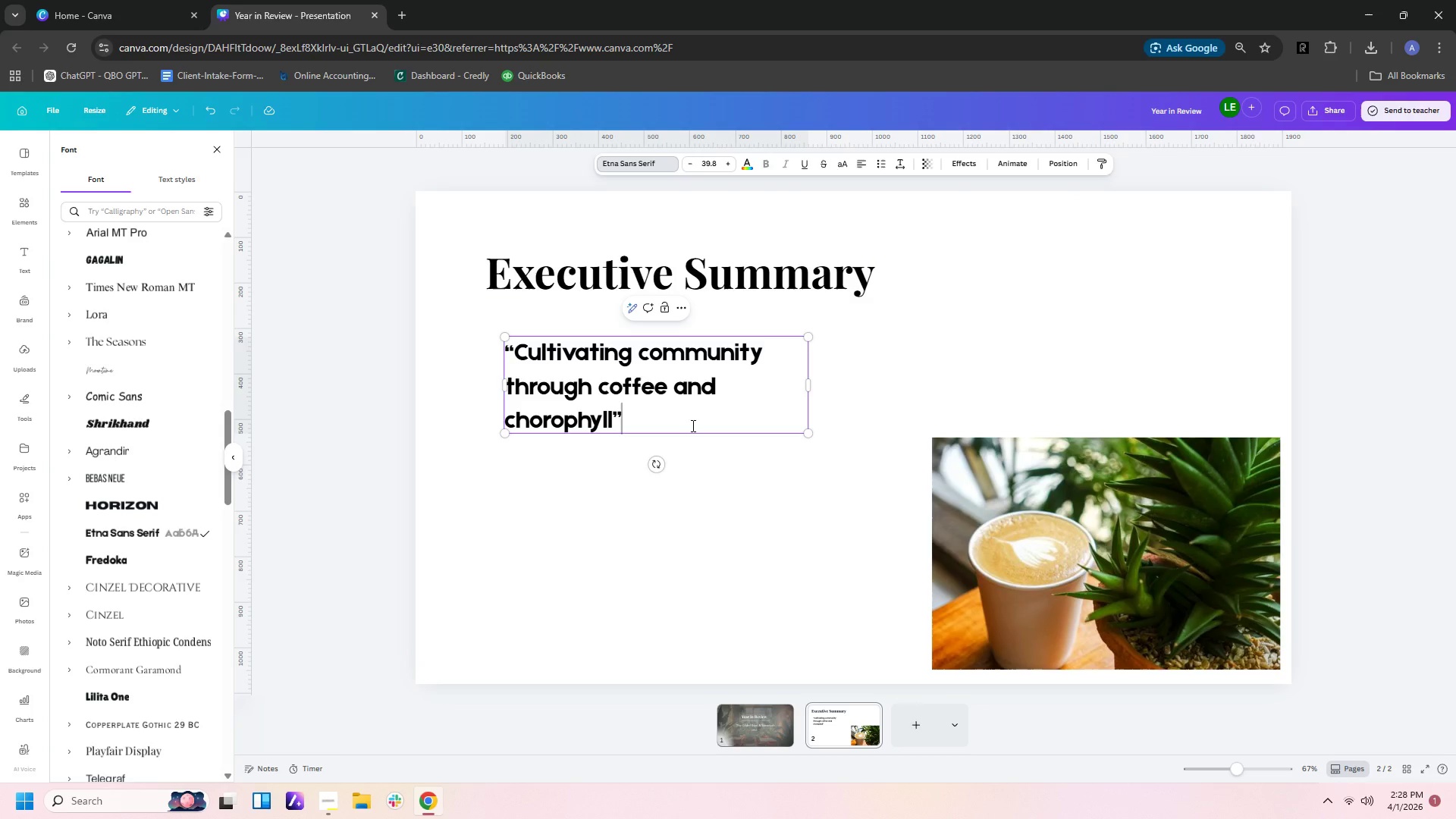 
double_click([692, 425])
 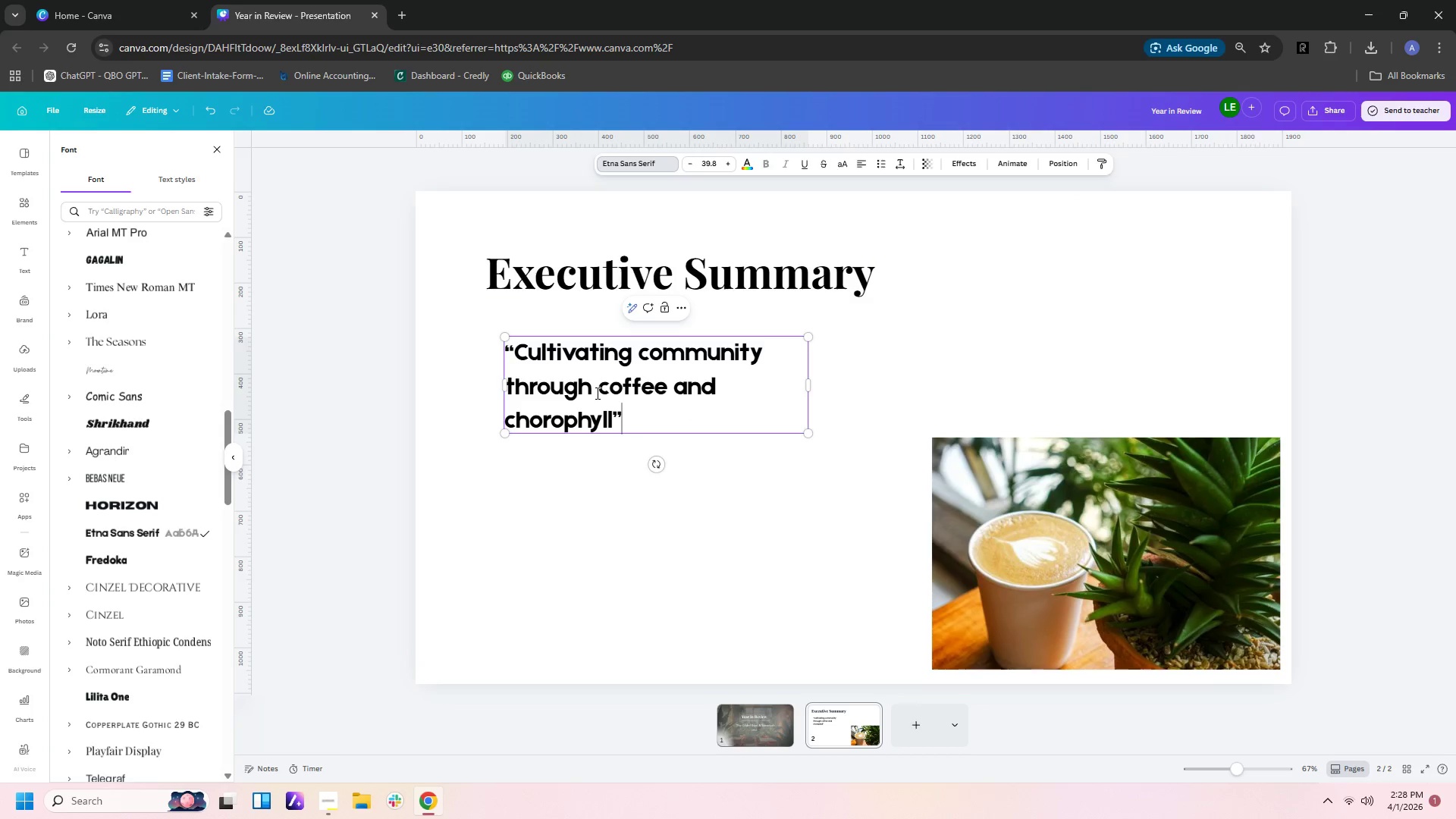 
left_click_drag(start_coordinate=[597, 388], to_coordinate=[631, 424])
 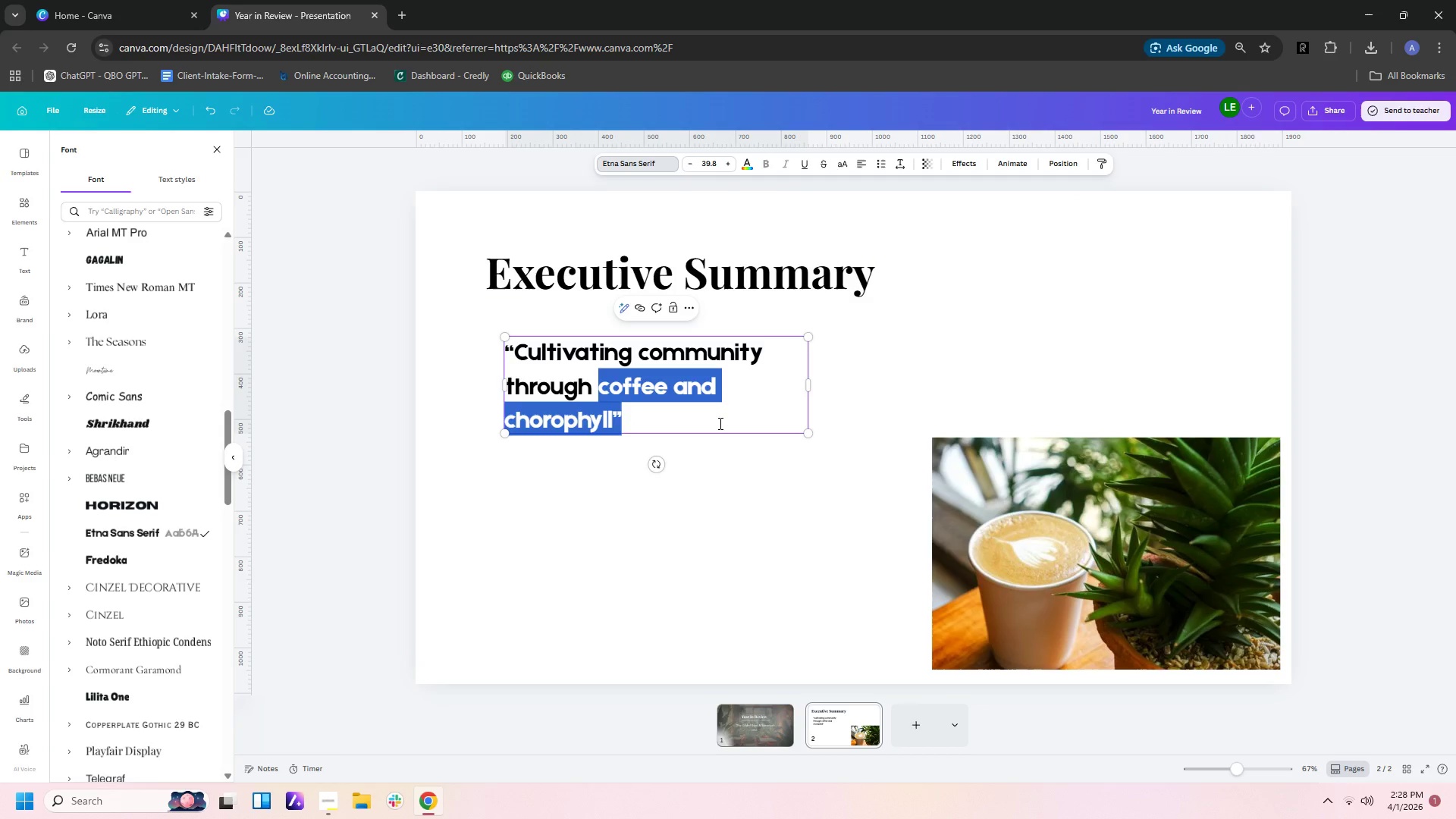 
double_click([701, 496])
 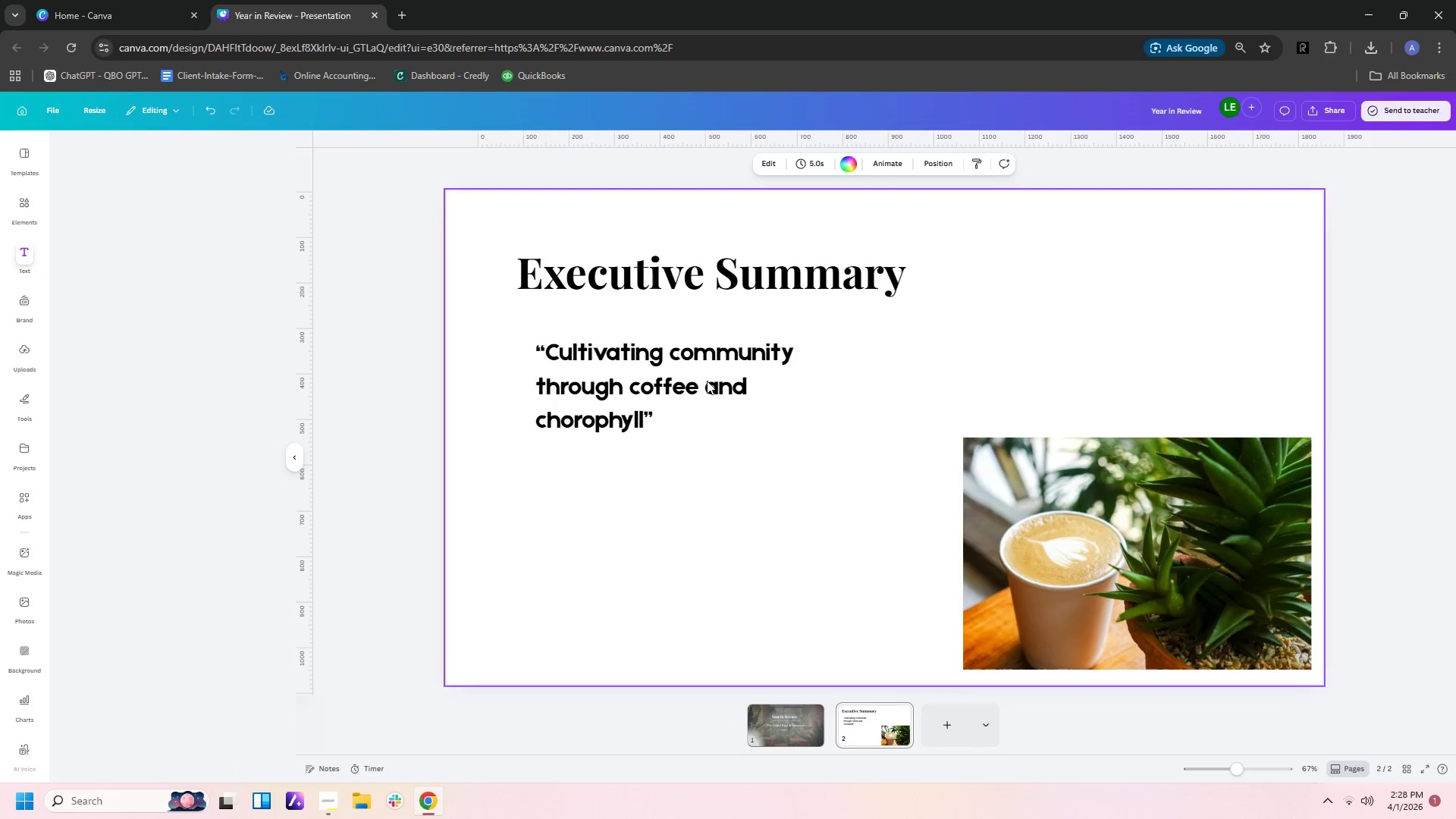 
triple_click([707, 381])
 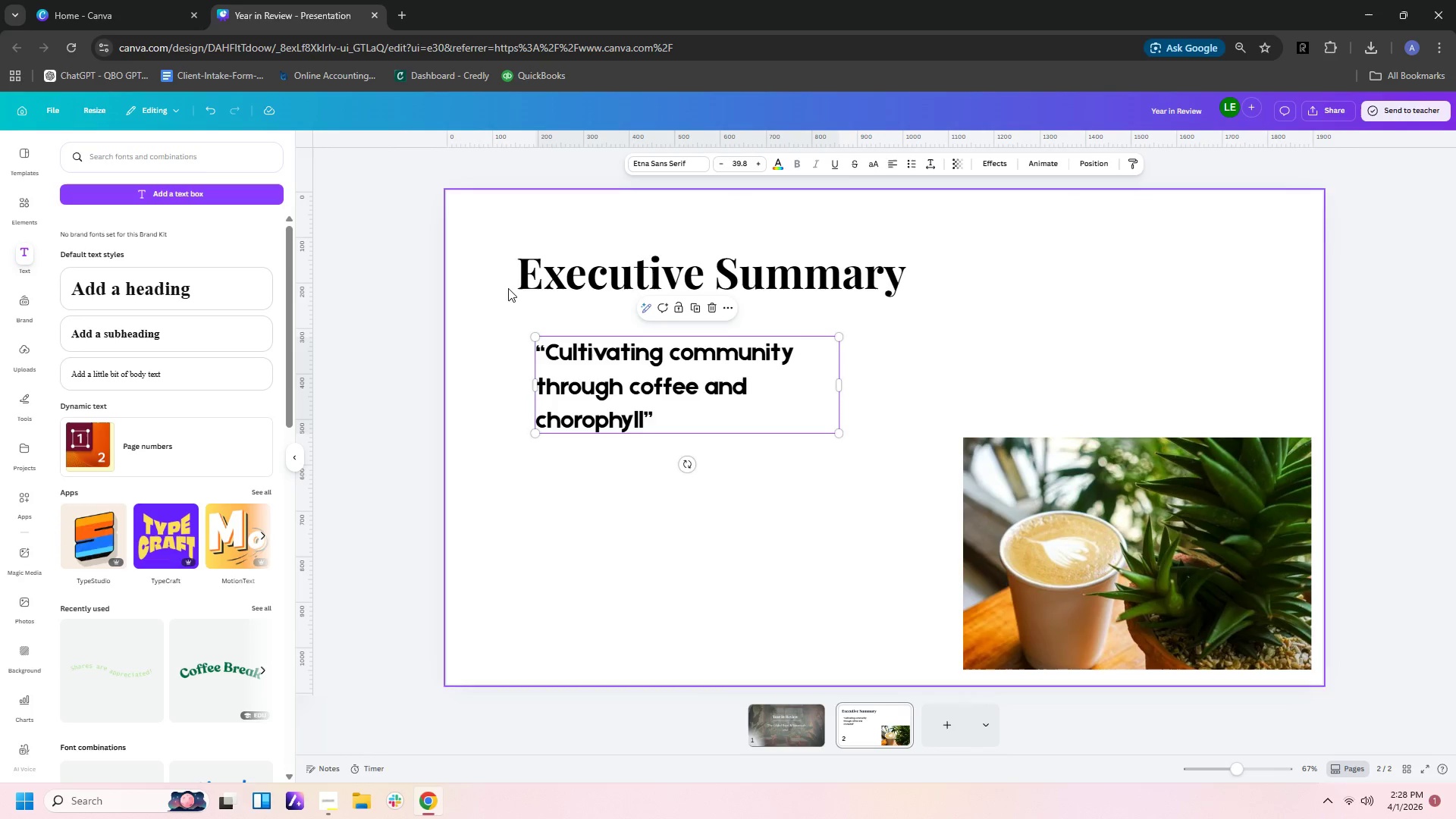 
left_click([686, 169])
 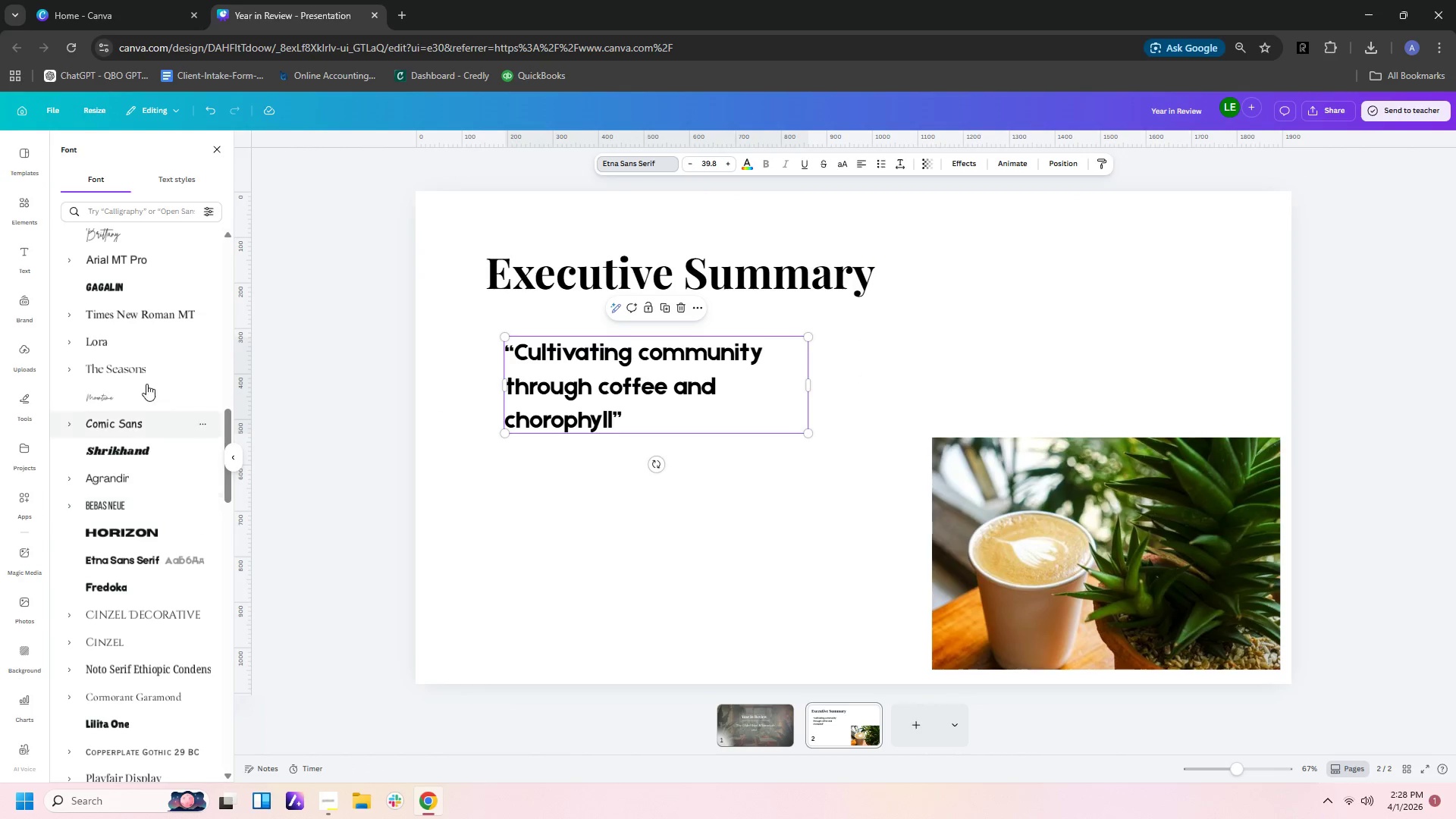 
scroll: coordinate [149, 594], scroll_direction: down, amount: 4.0
 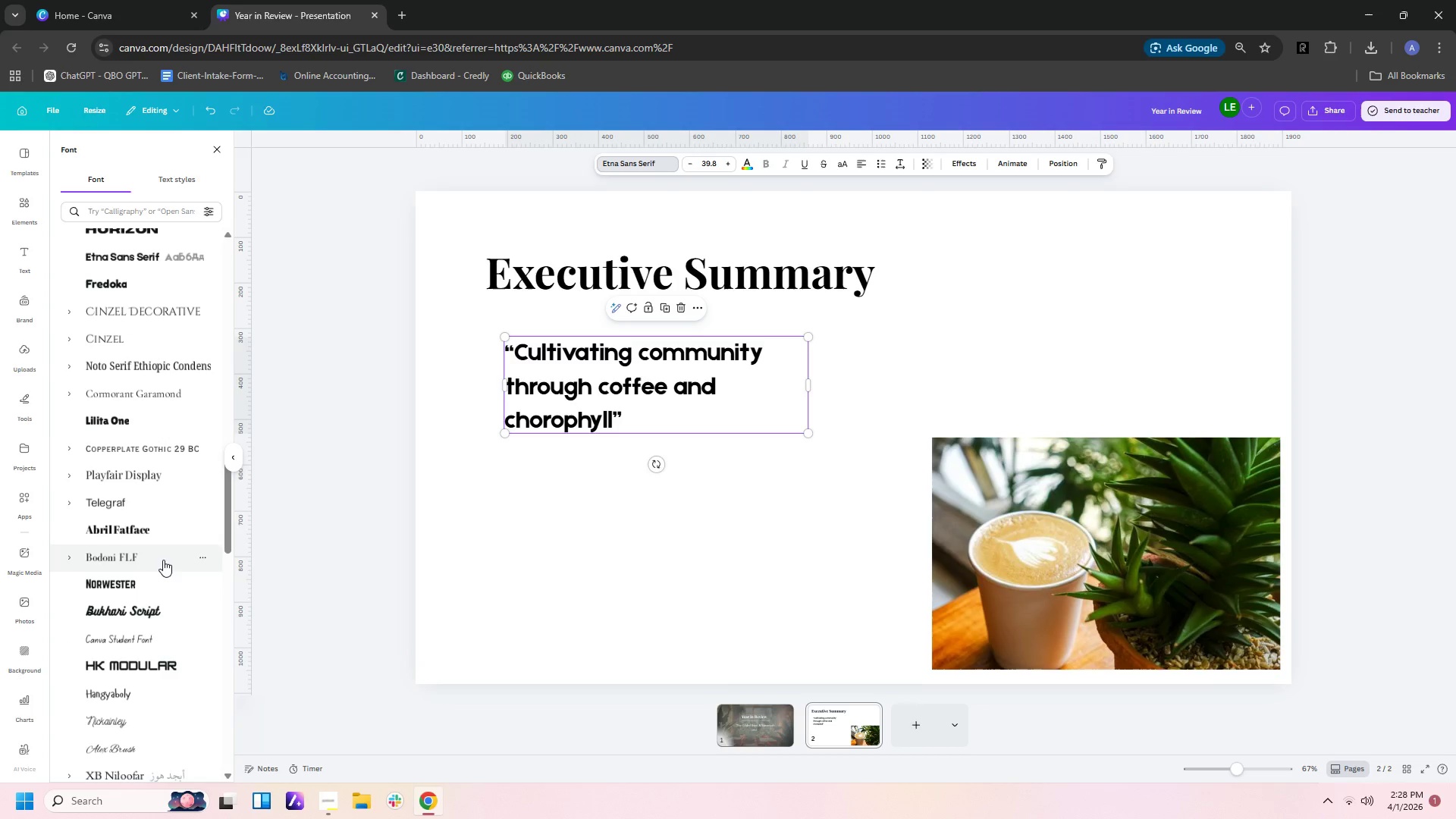 
left_click([163, 560])
 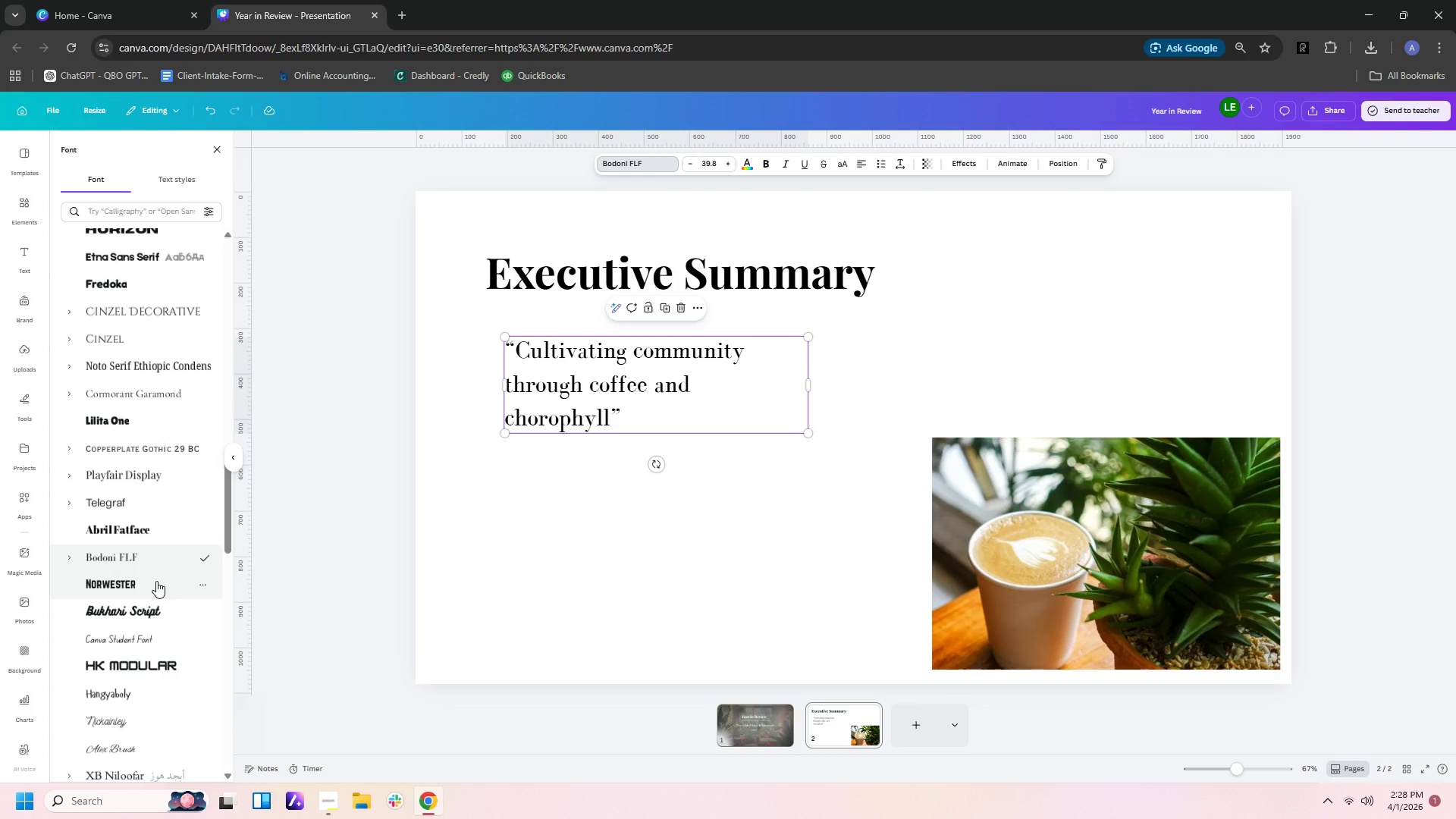 
scroll: coordinate [162, 614], scroll_direction: down, amount: 2.0
 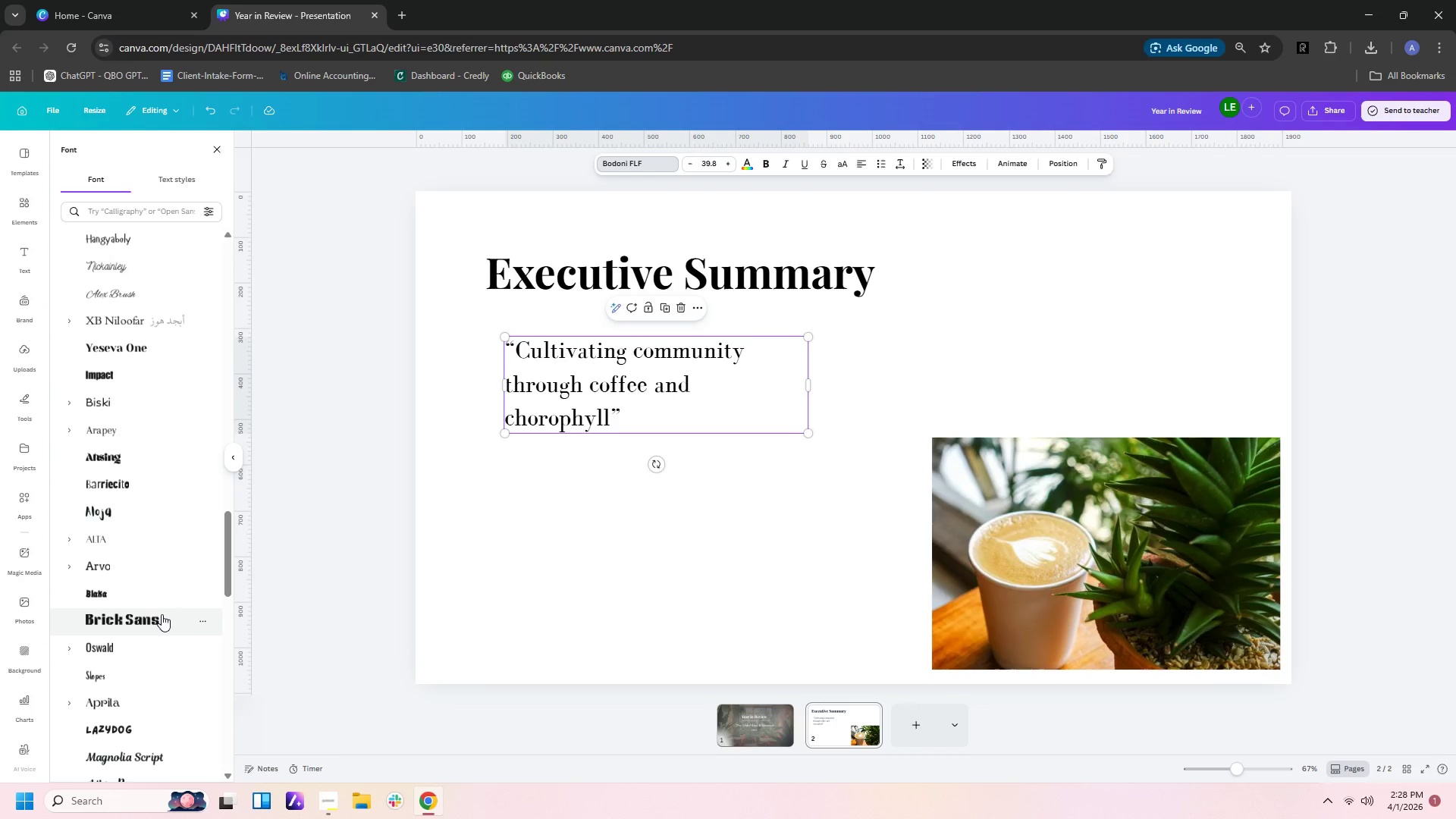 
left_click([162, 571])
 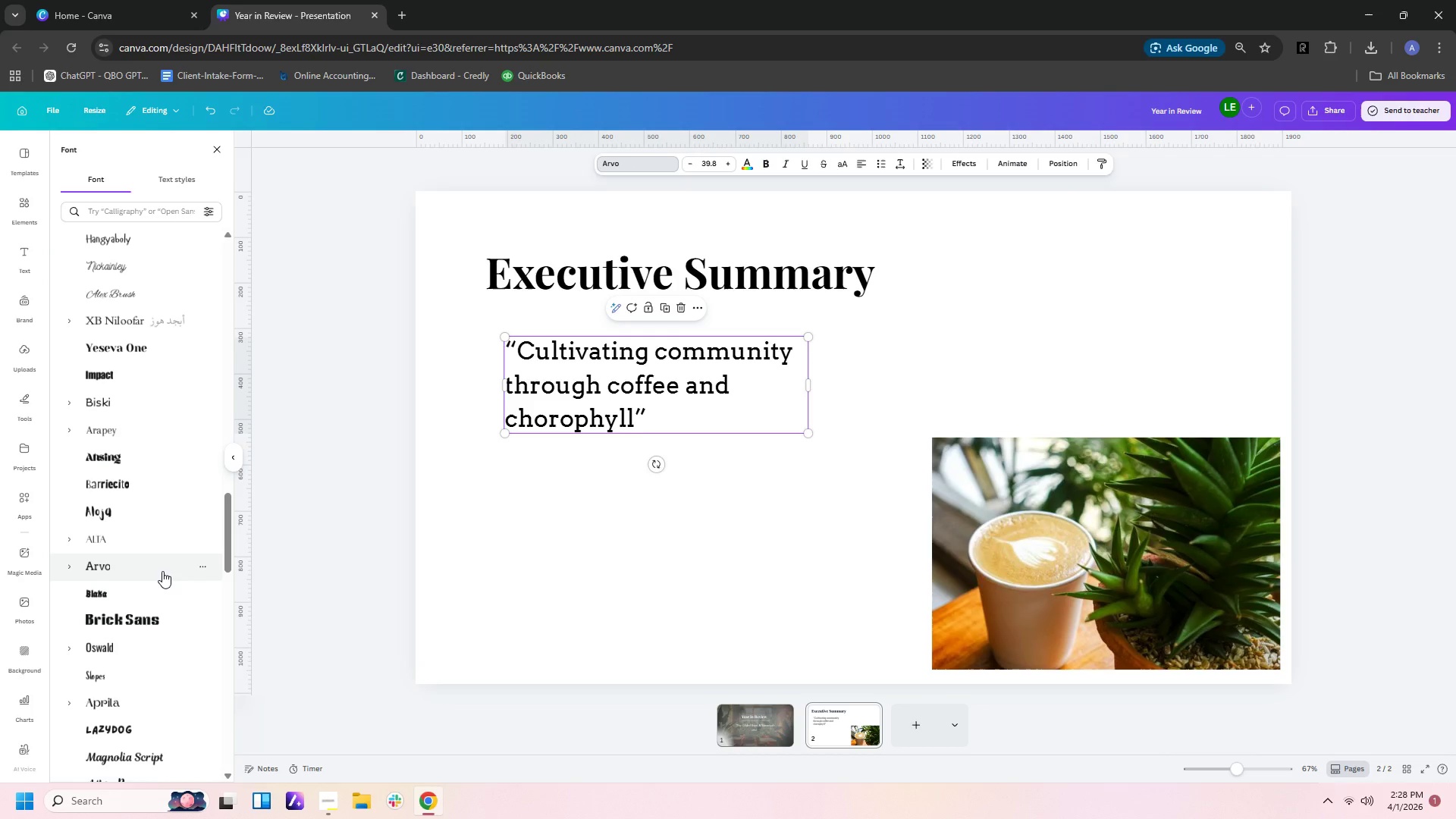 
scroll: coordinate [162, 571], scroll_direction: down, amount: 3.0
 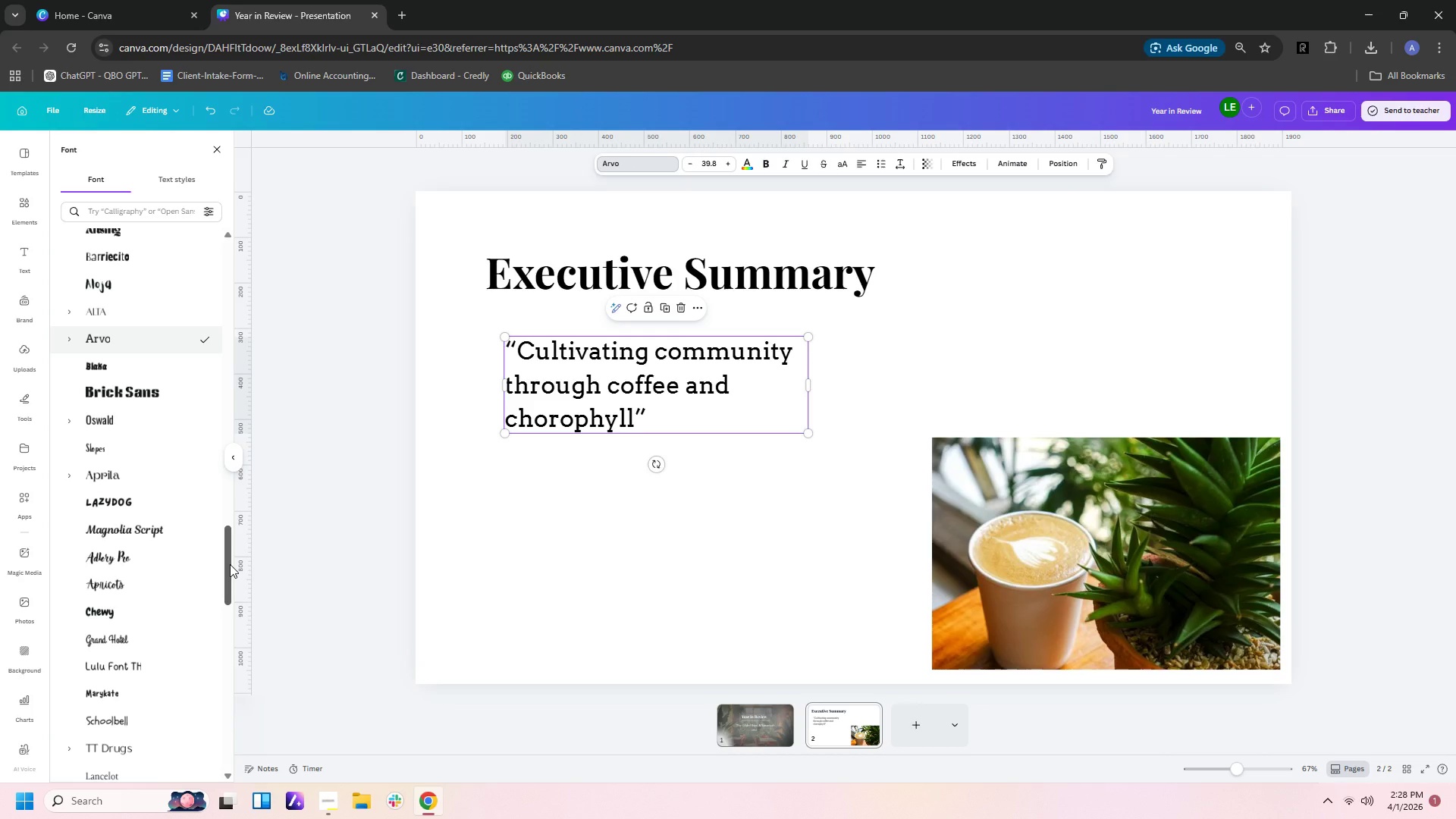 
left_click_drag(start_coordinate=[230, 564], to_coordinate=[283, 174])
 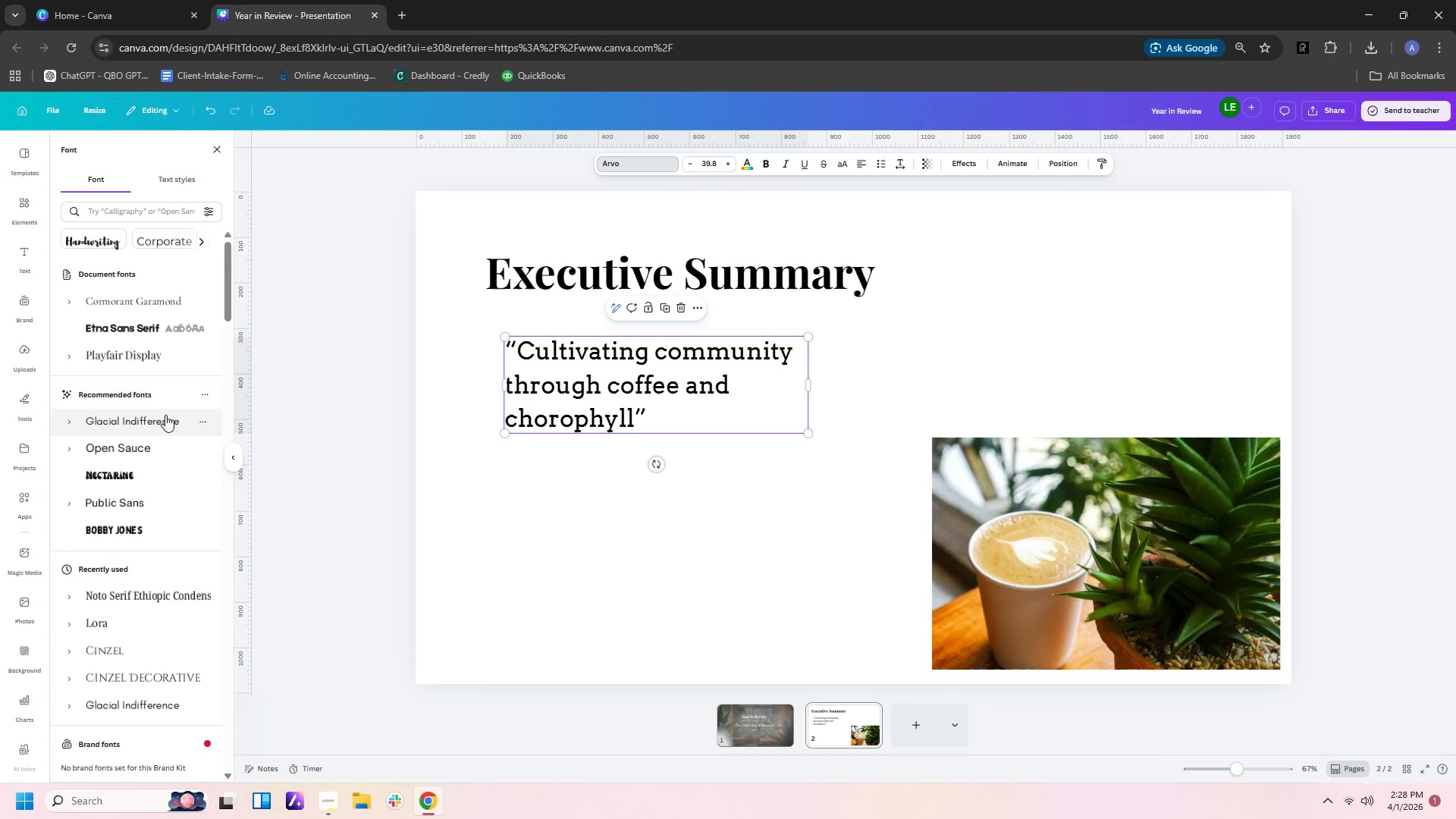 
left_click([168, 424])
 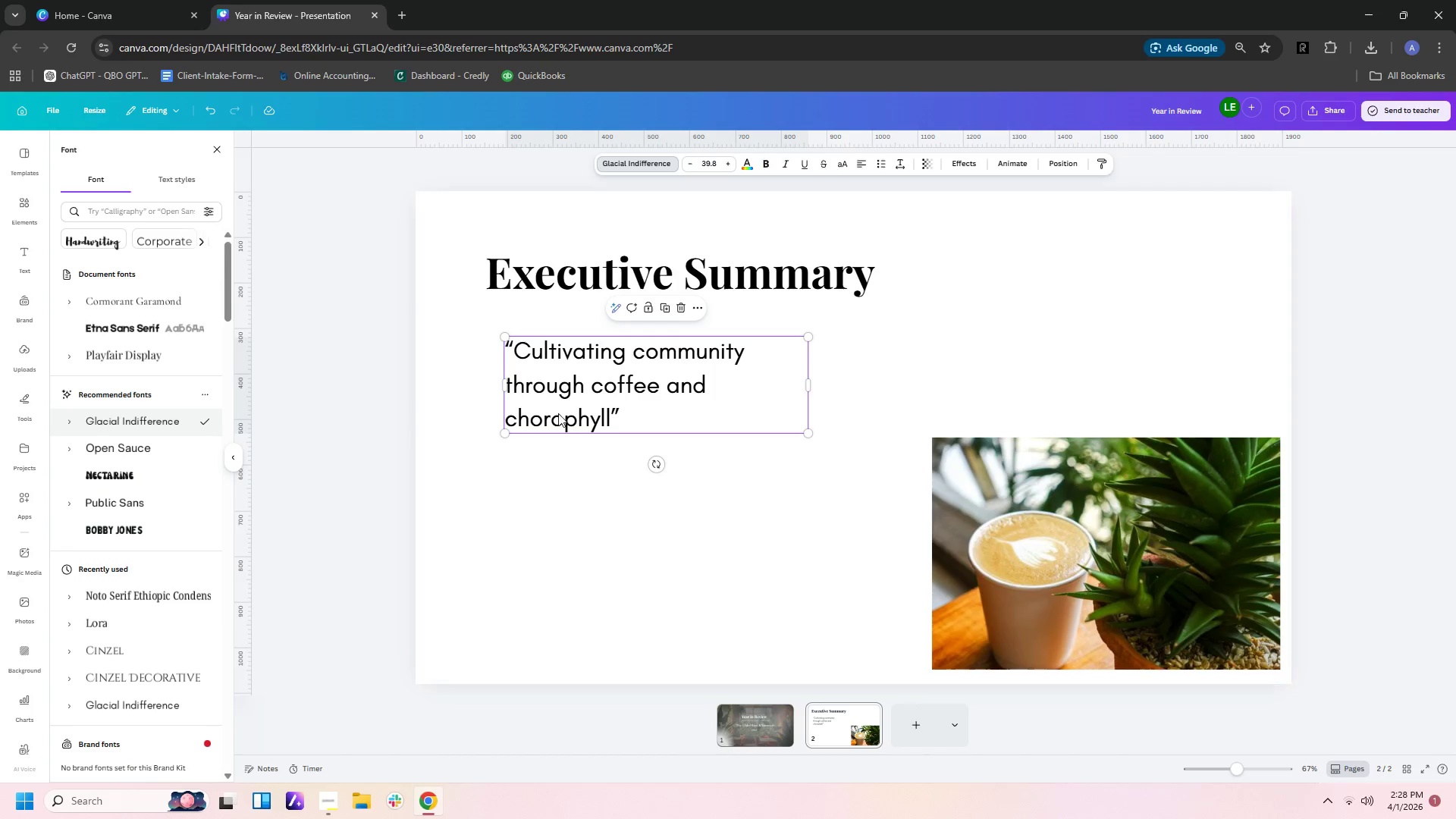 
left_click([631, 416])
 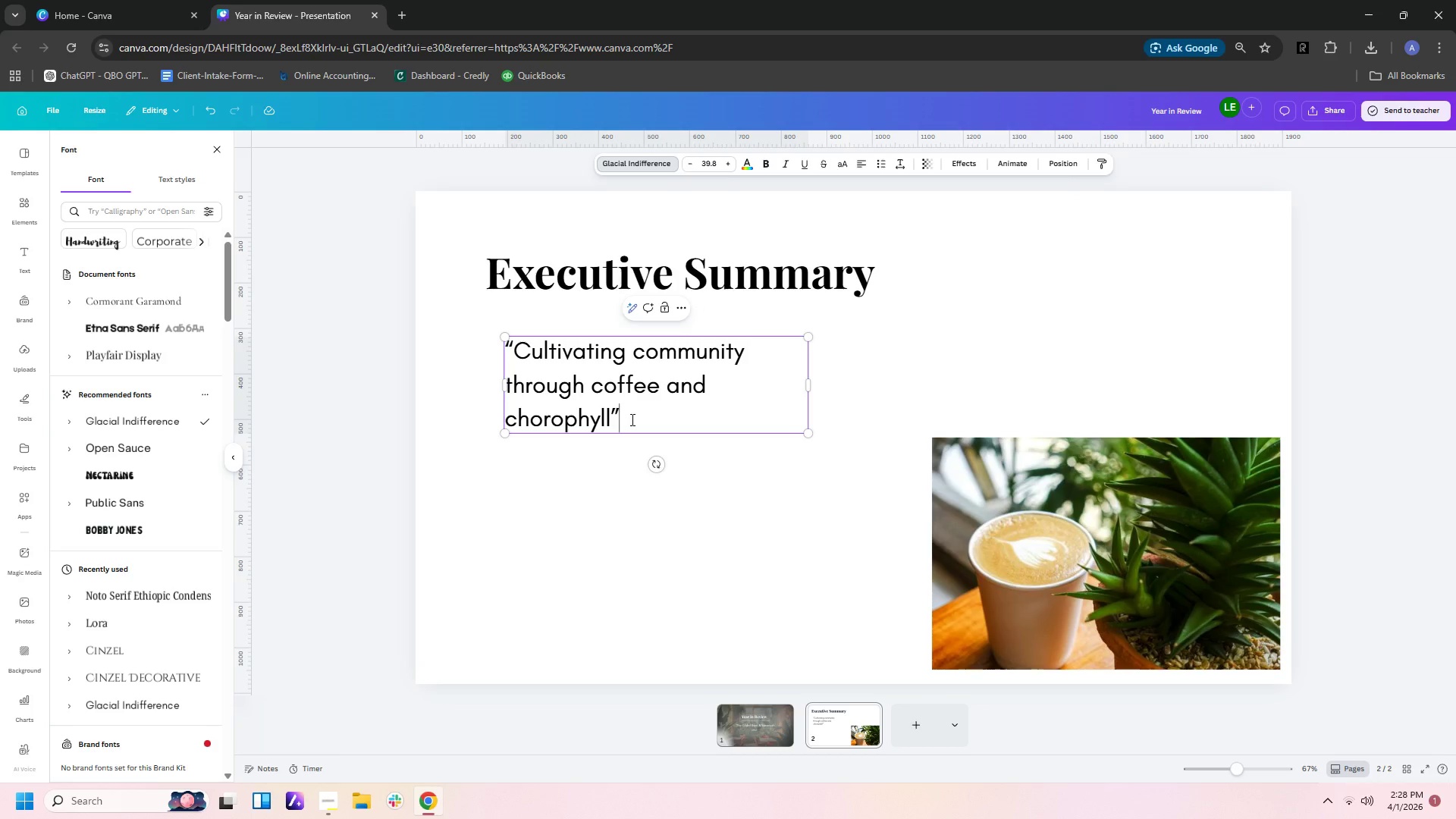 
left_click_drag(start_coordinate=[631, 419], to_coordinate=[595, 399])
 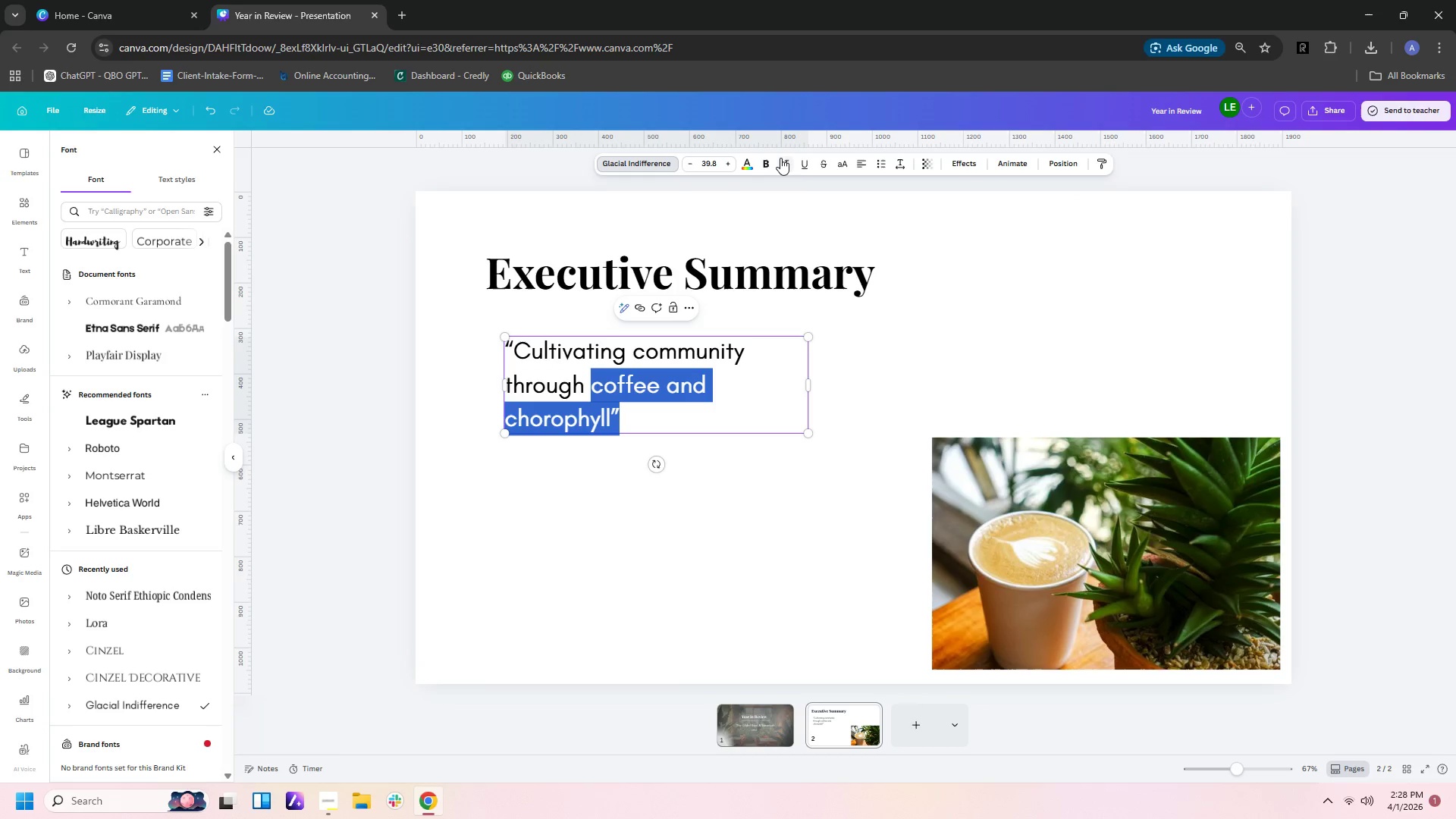 
left_click([780, 161])
 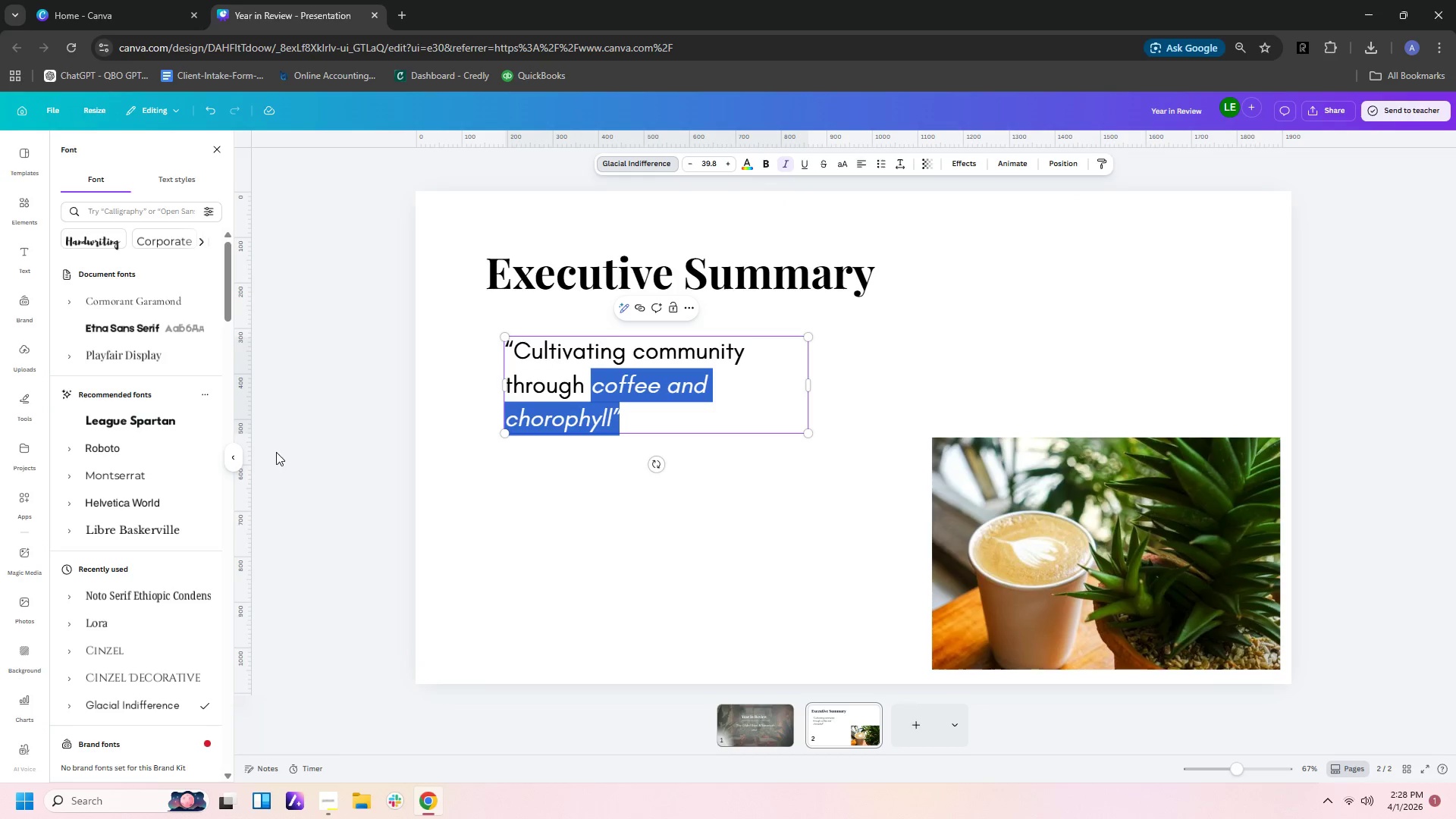 
left_click([155, 477])
 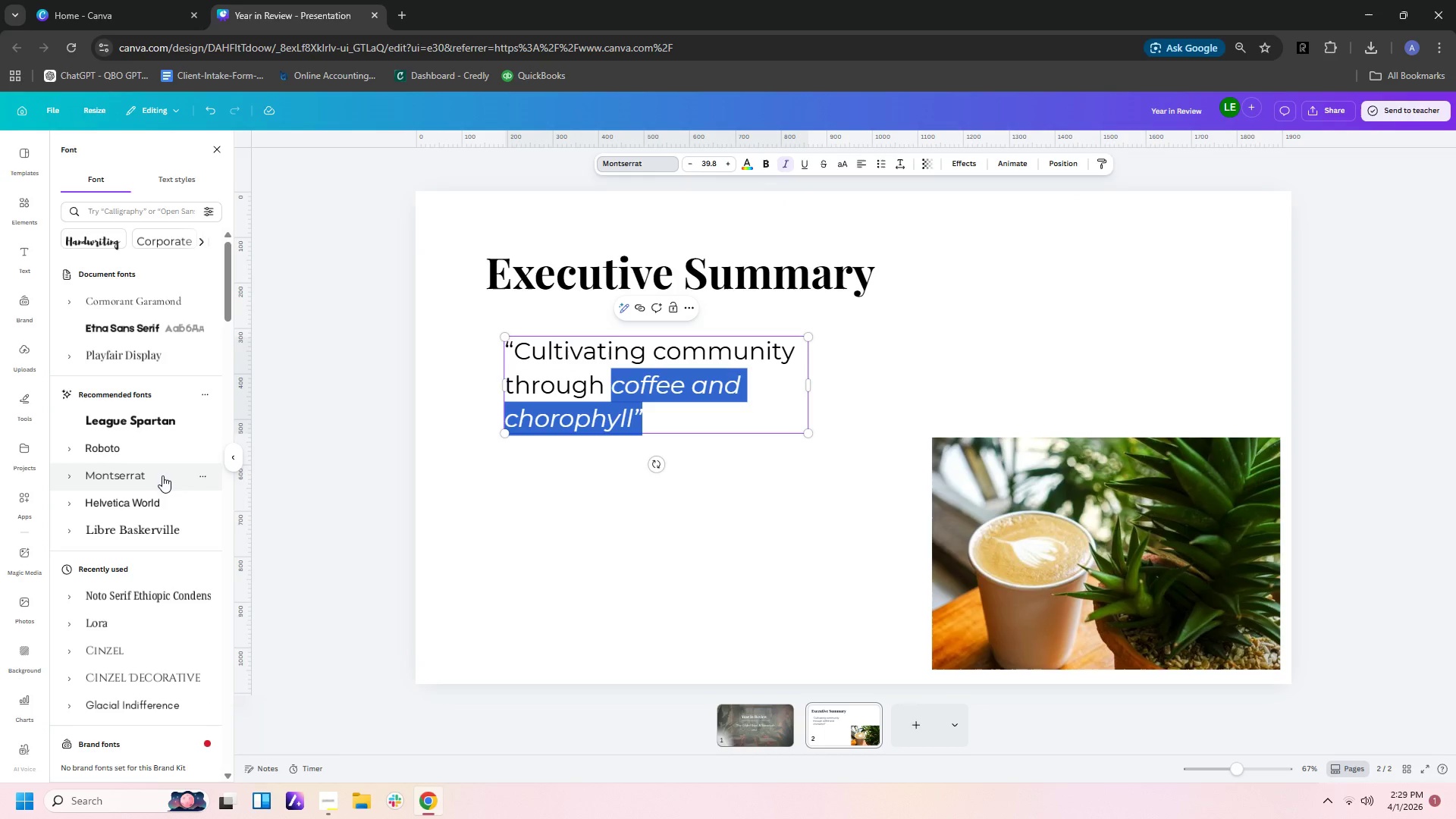 
left_click([165, 525])
 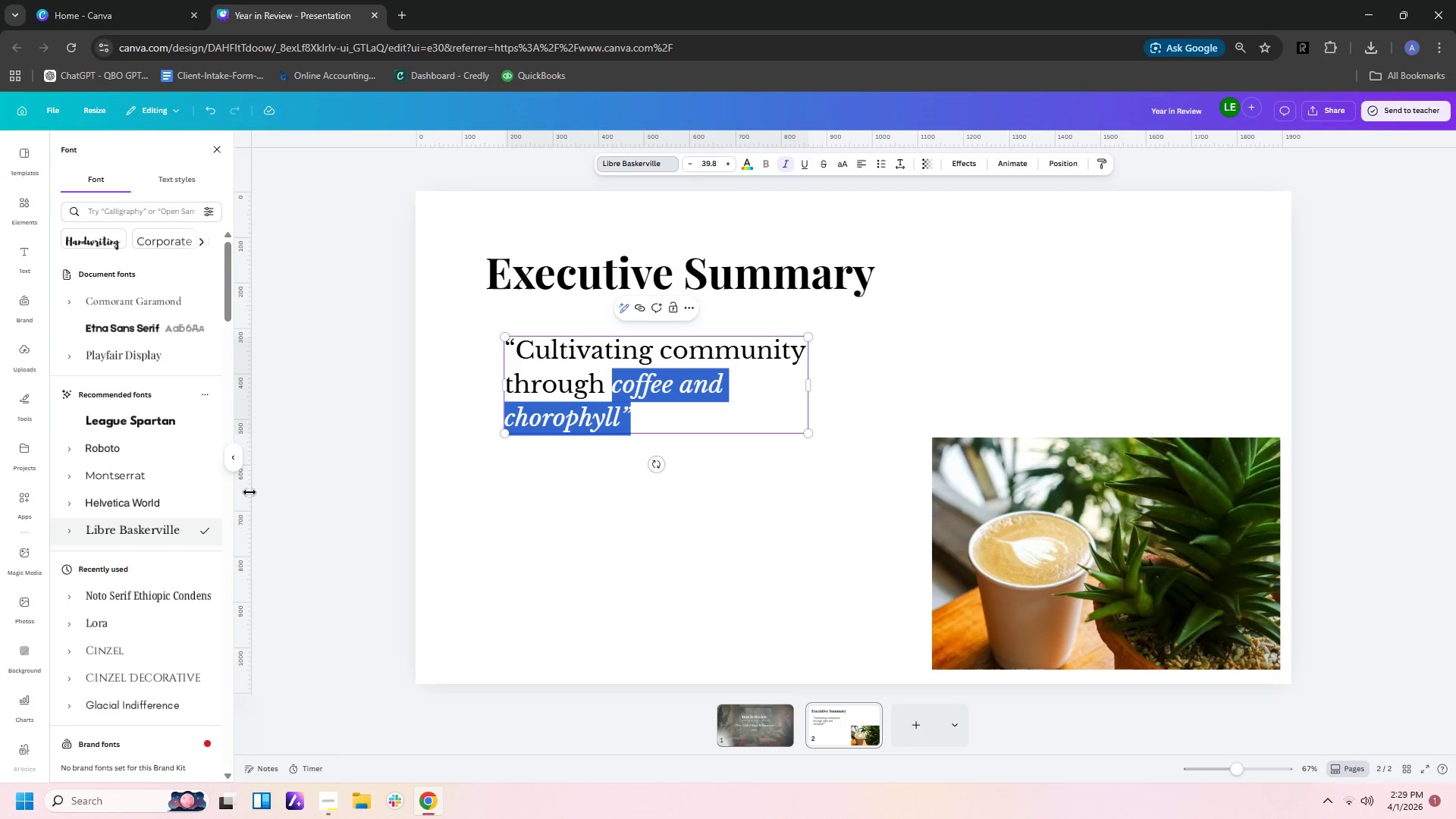 
wait(7.81)
 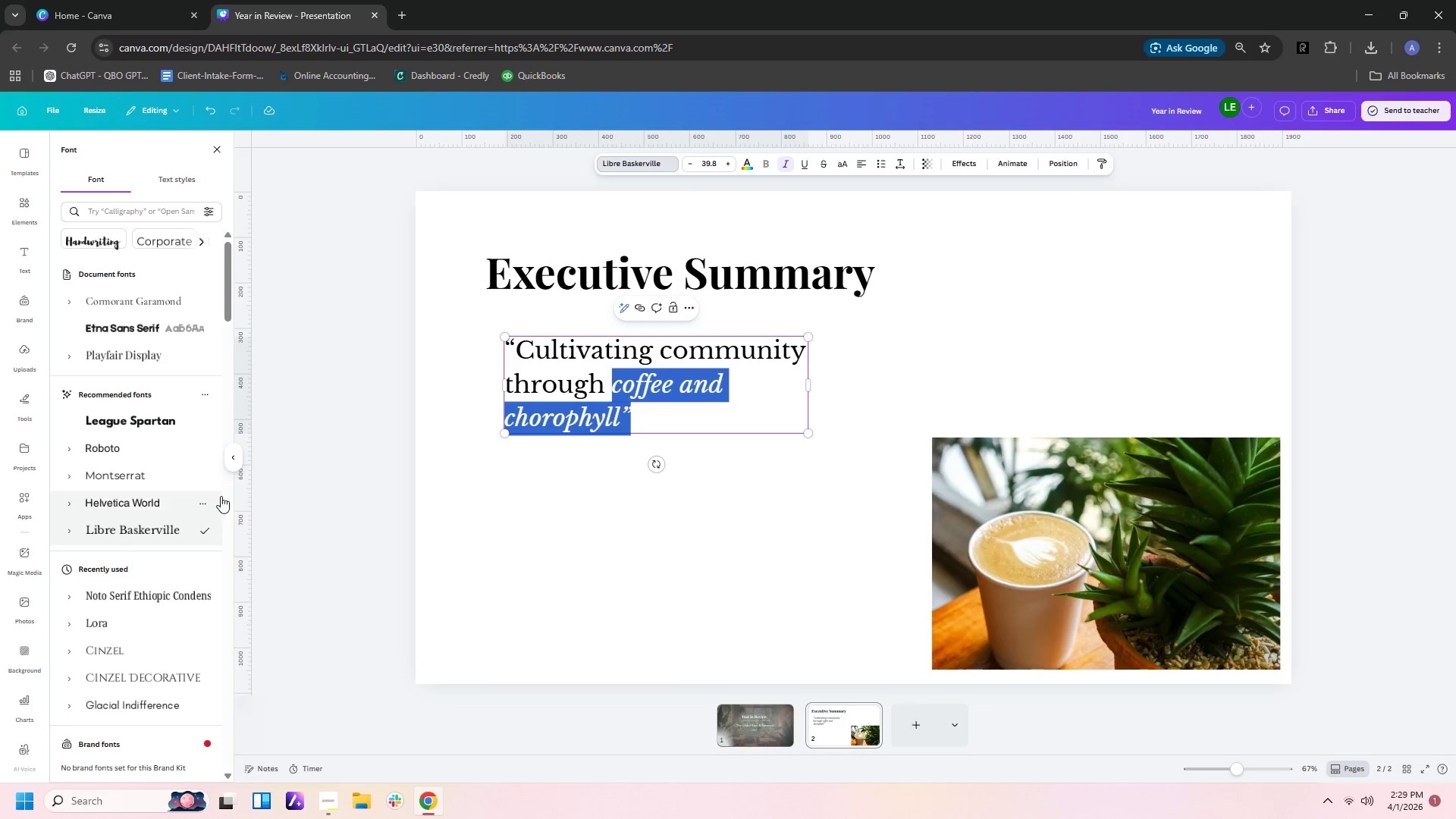 
scroll: coordinate [168, 379], scroll_direction: down, amount: 3.0
 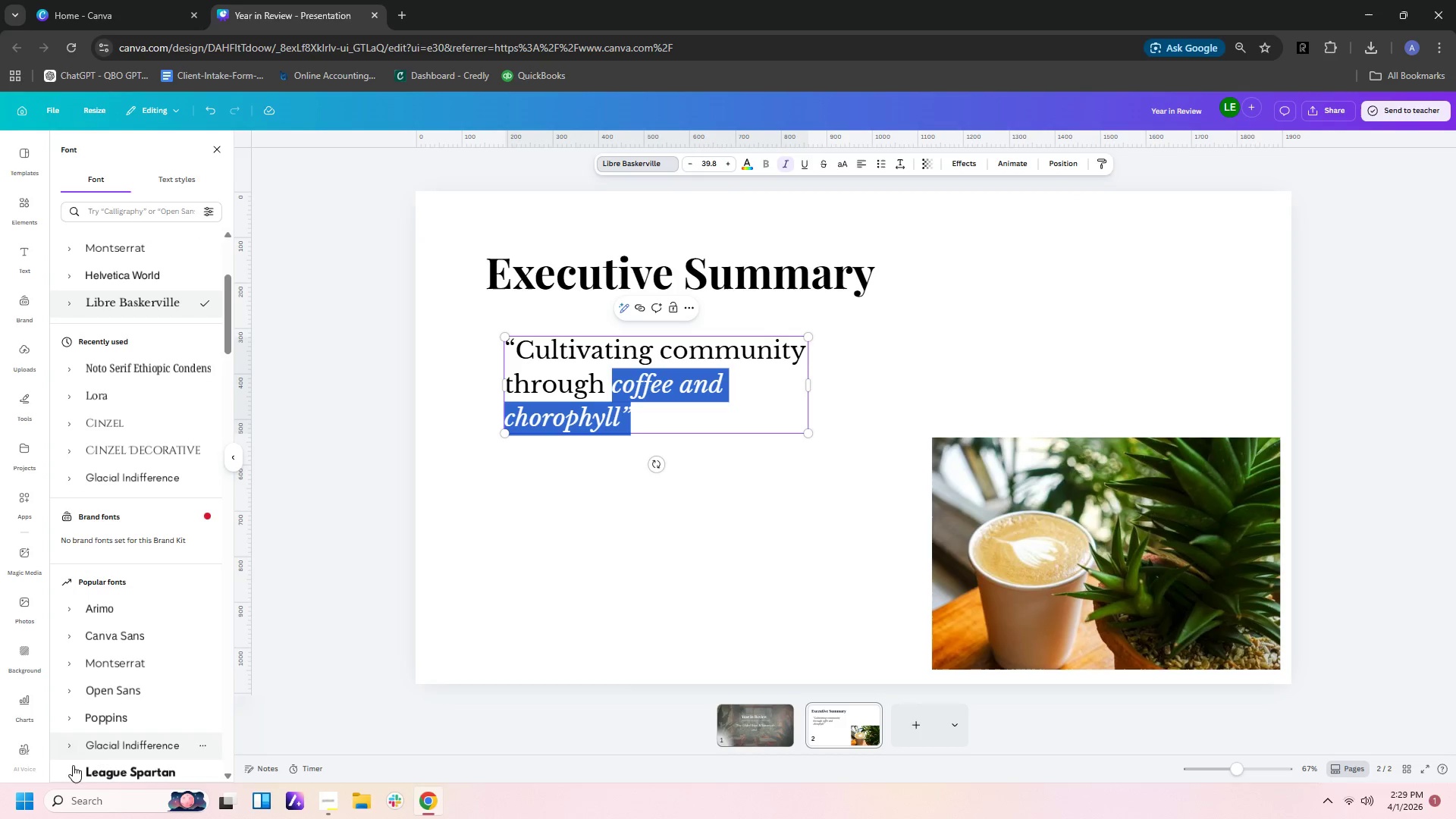 
left_click([114, 717])
 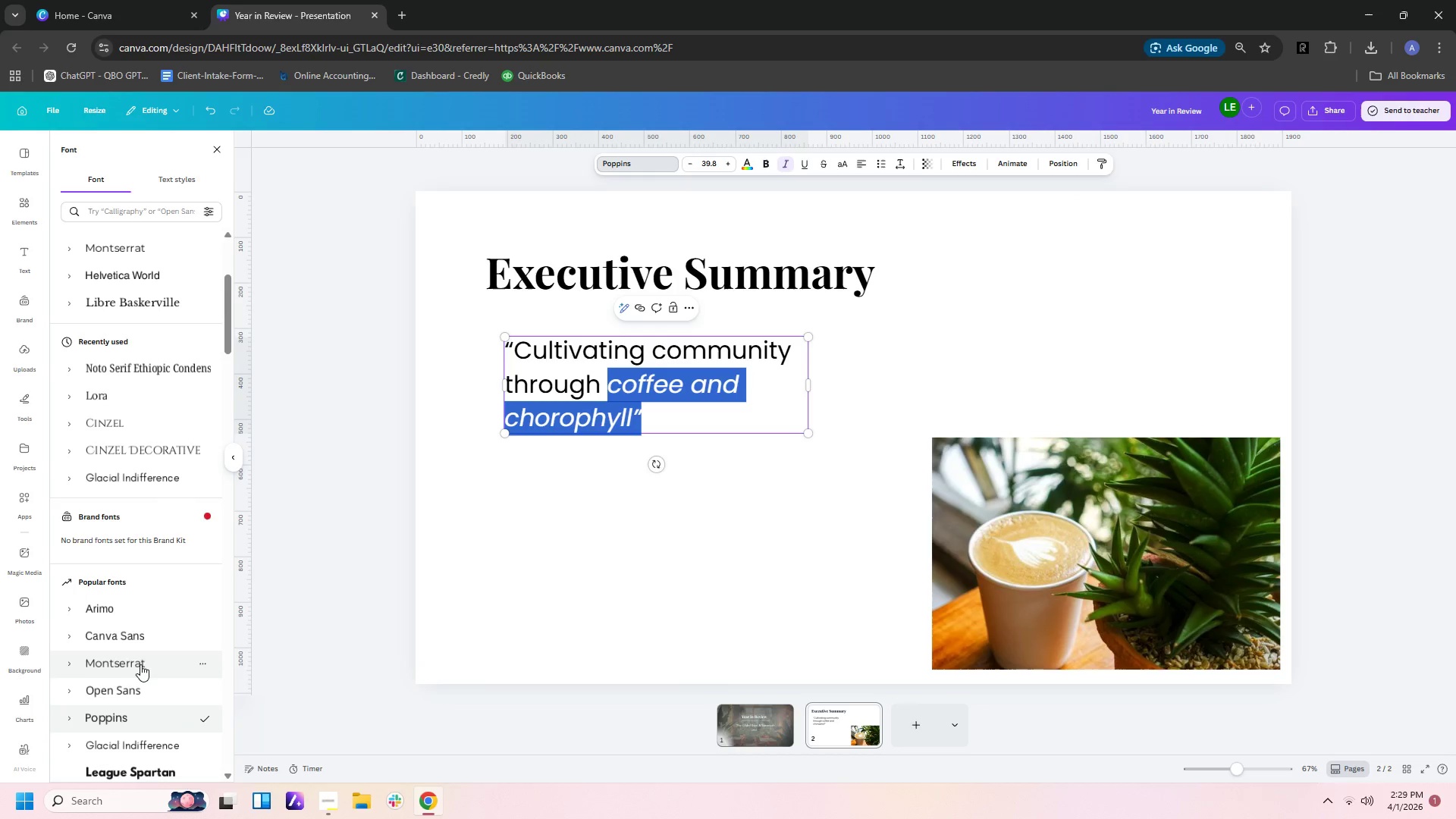 
left_click([145, 691])
 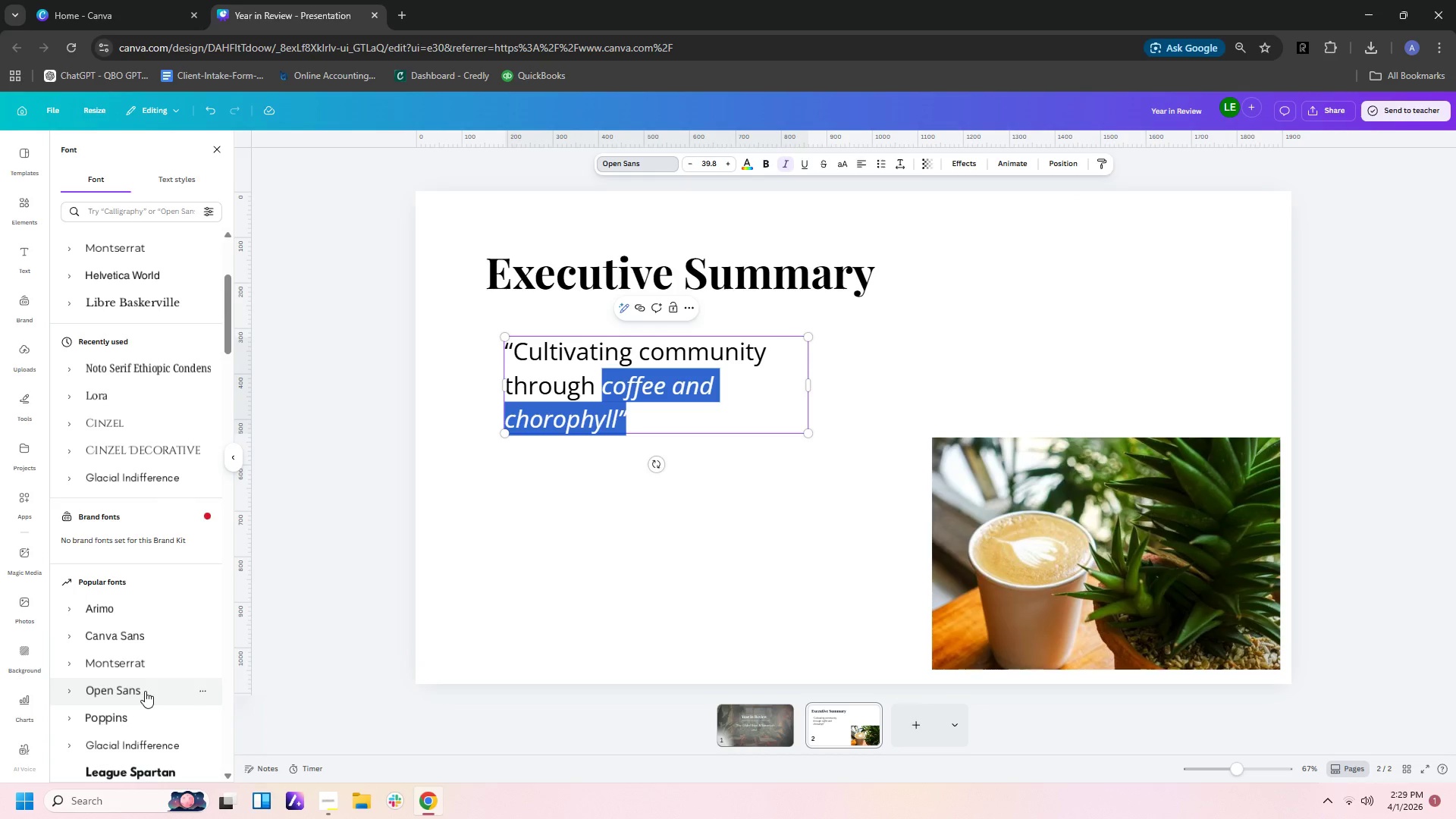 
left_click([695, 586])
 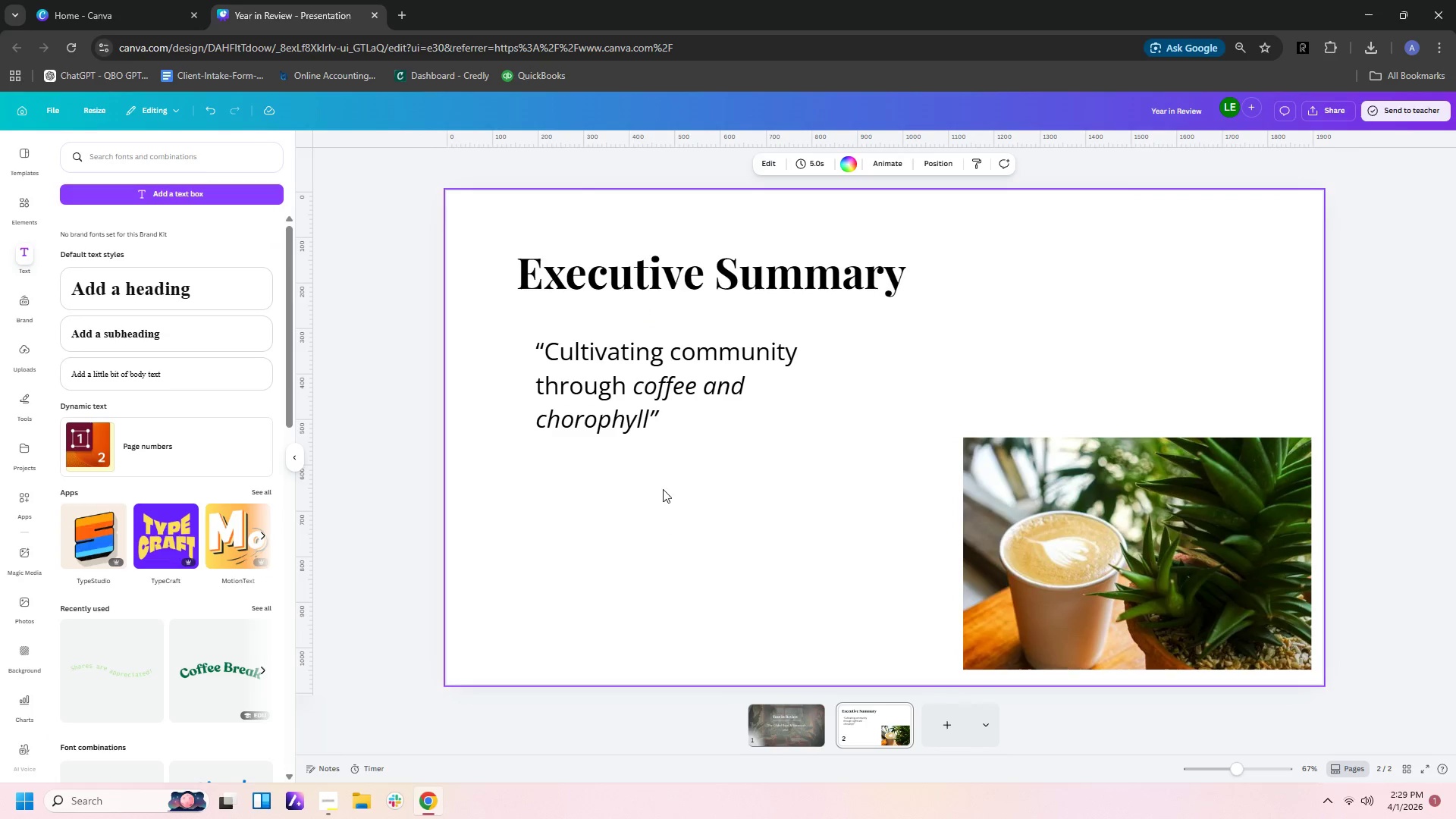 
left_click([686, 413])
 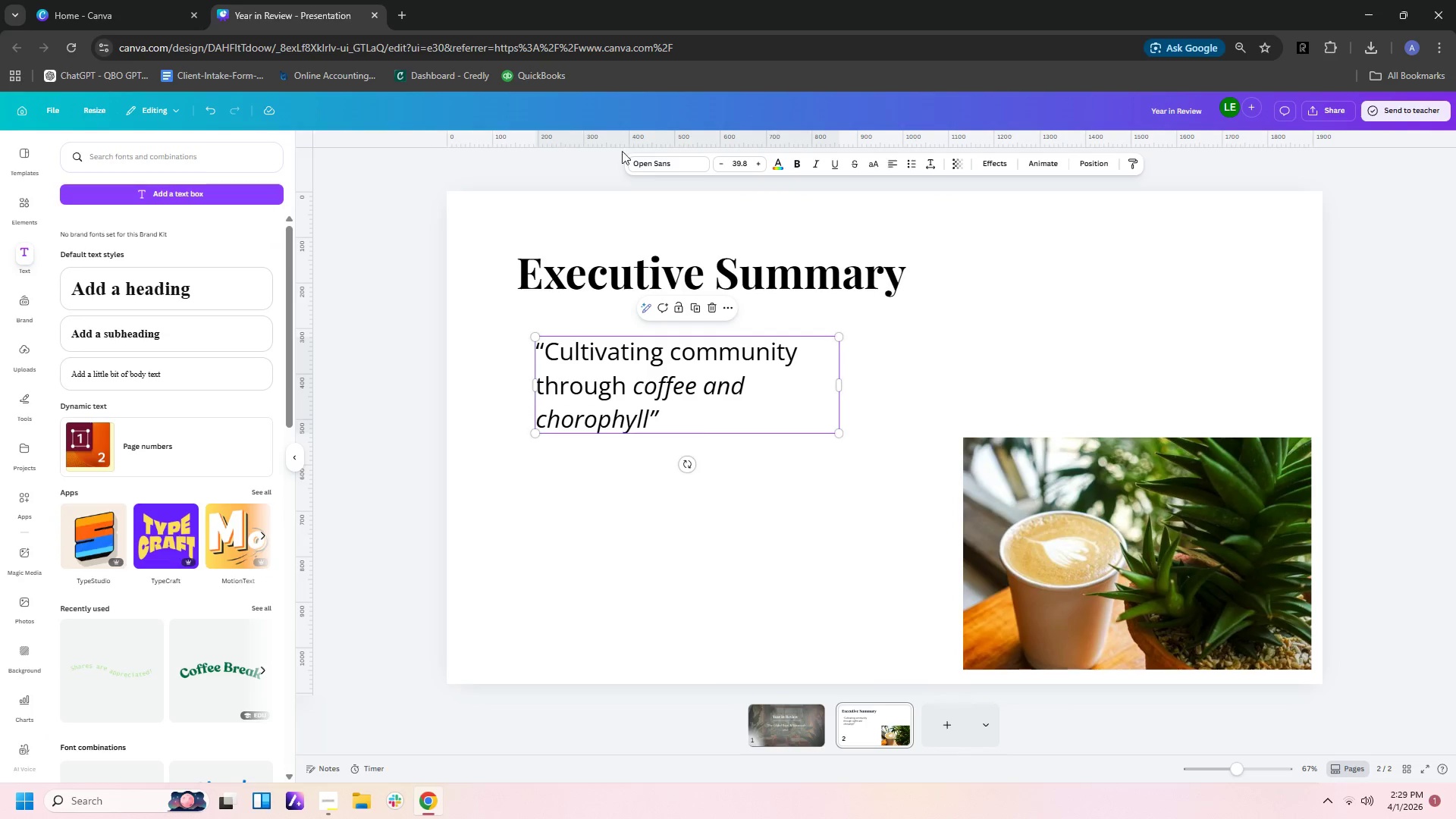 
left_click([683, 168])
 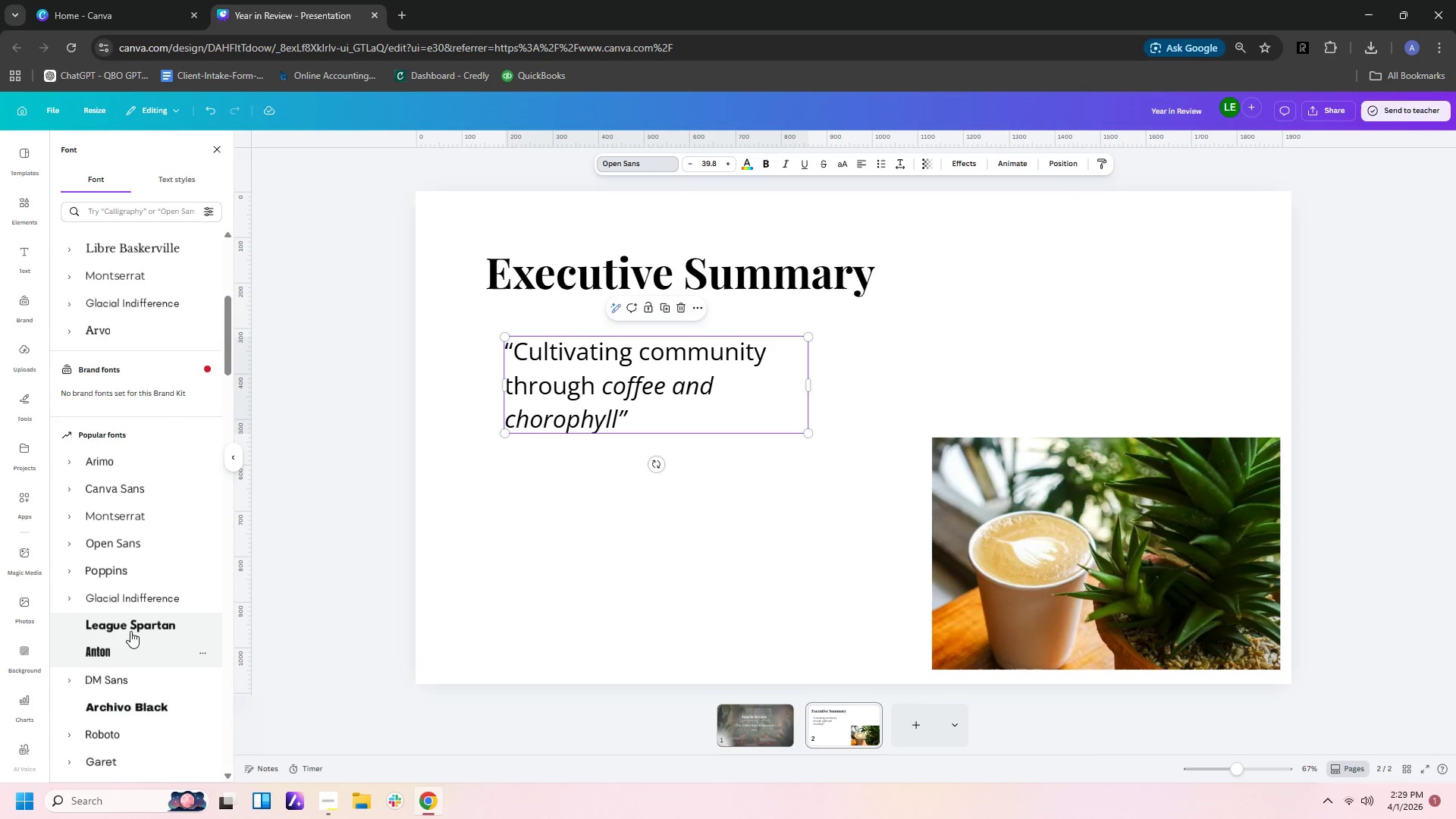 
scroll: coordinate [134, 632], scroll_direction: down, amount: 1.0
 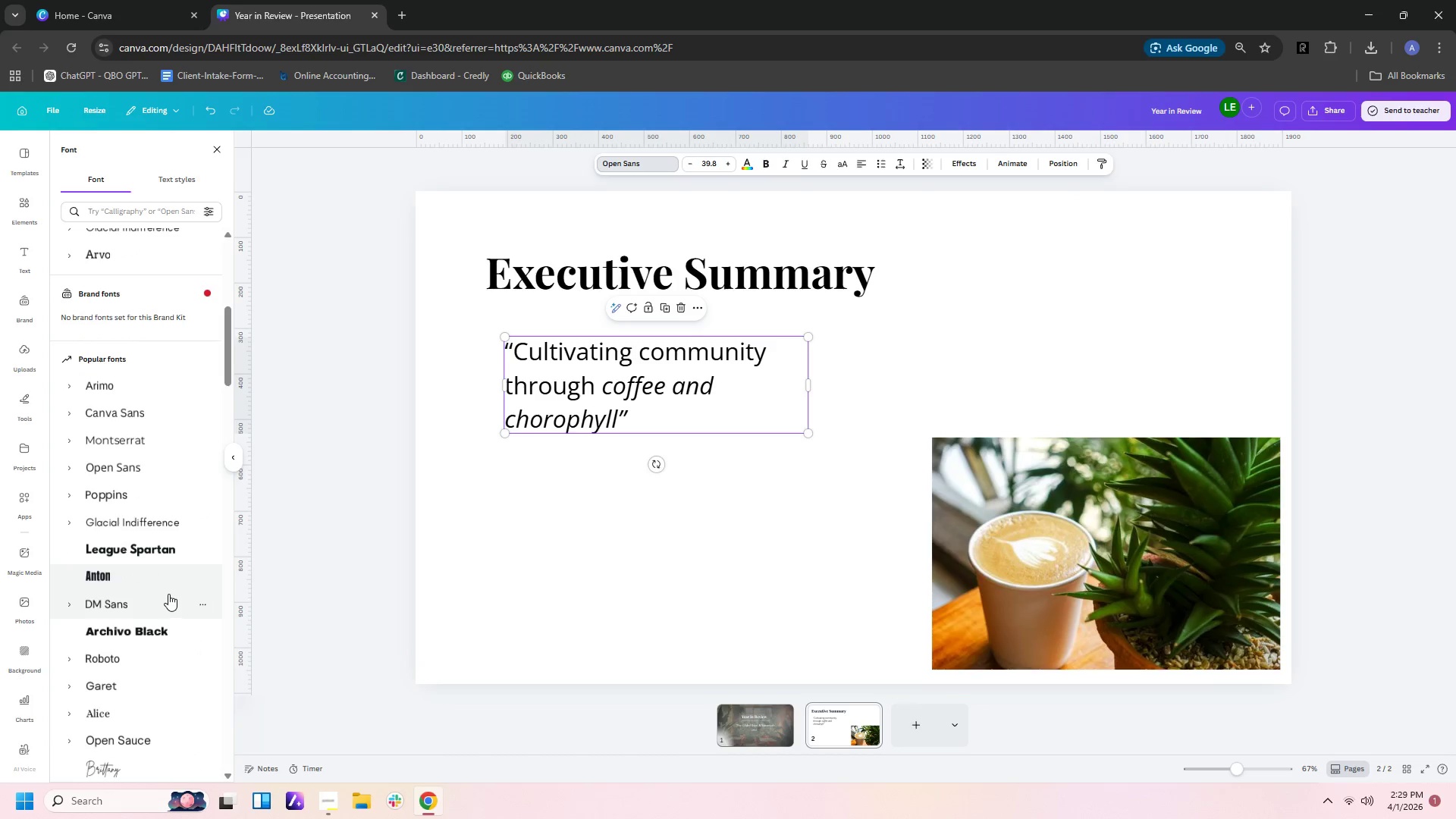 
left_click([168, 588])
 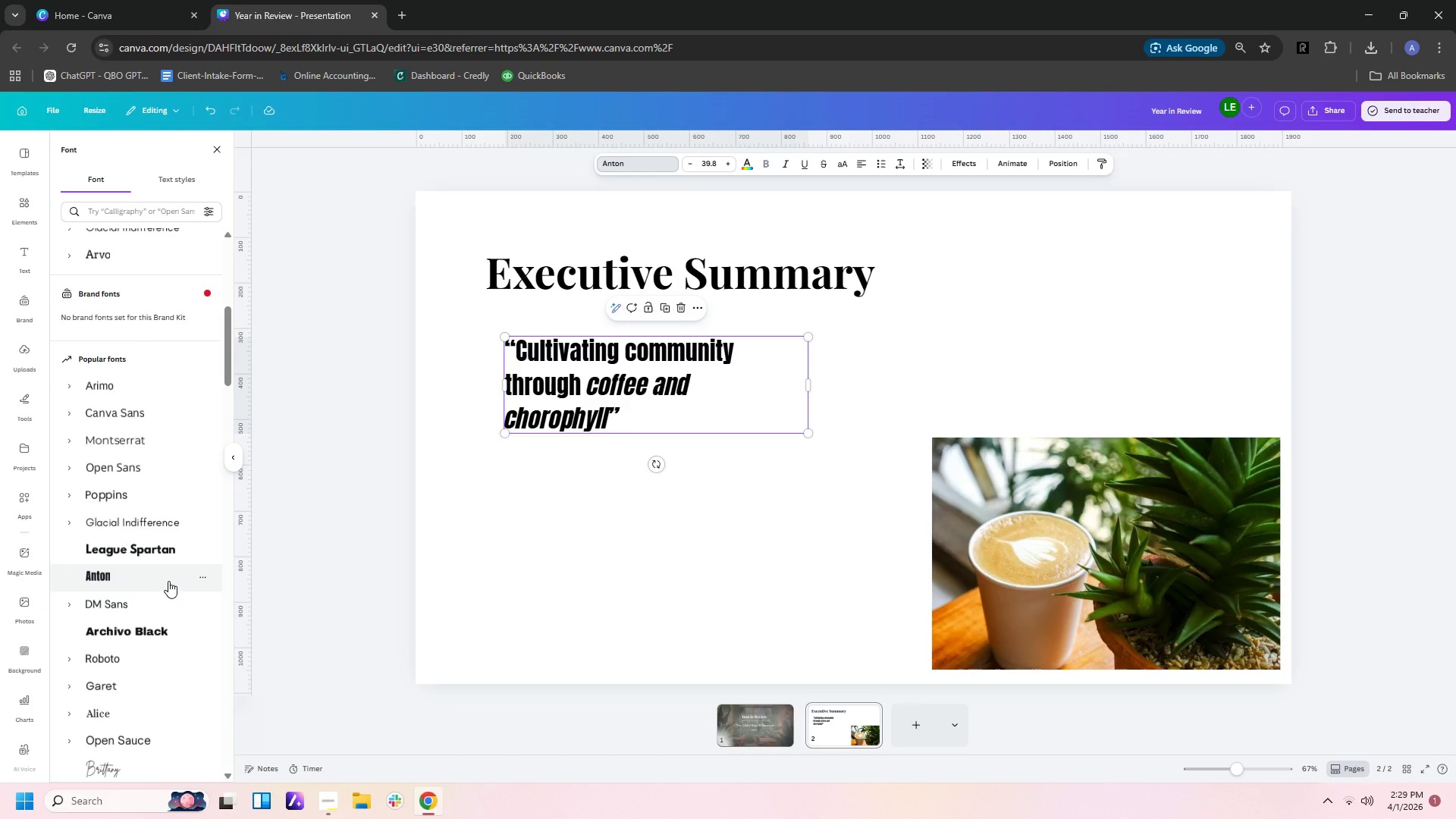 
scroll: coordinate [168, 581], scroll_direction: down, amount: 1.0
 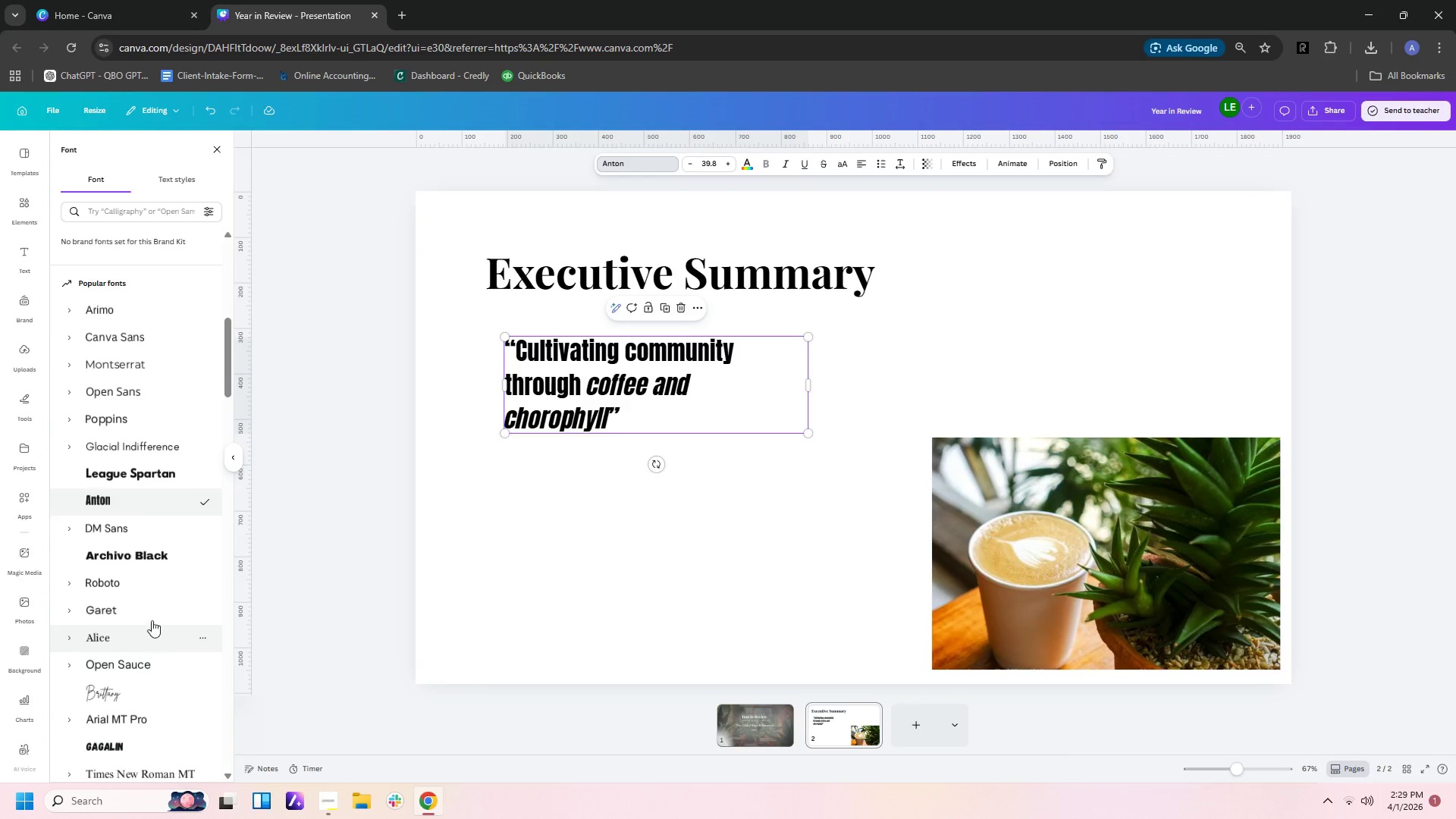 
left_click([152, 615])
 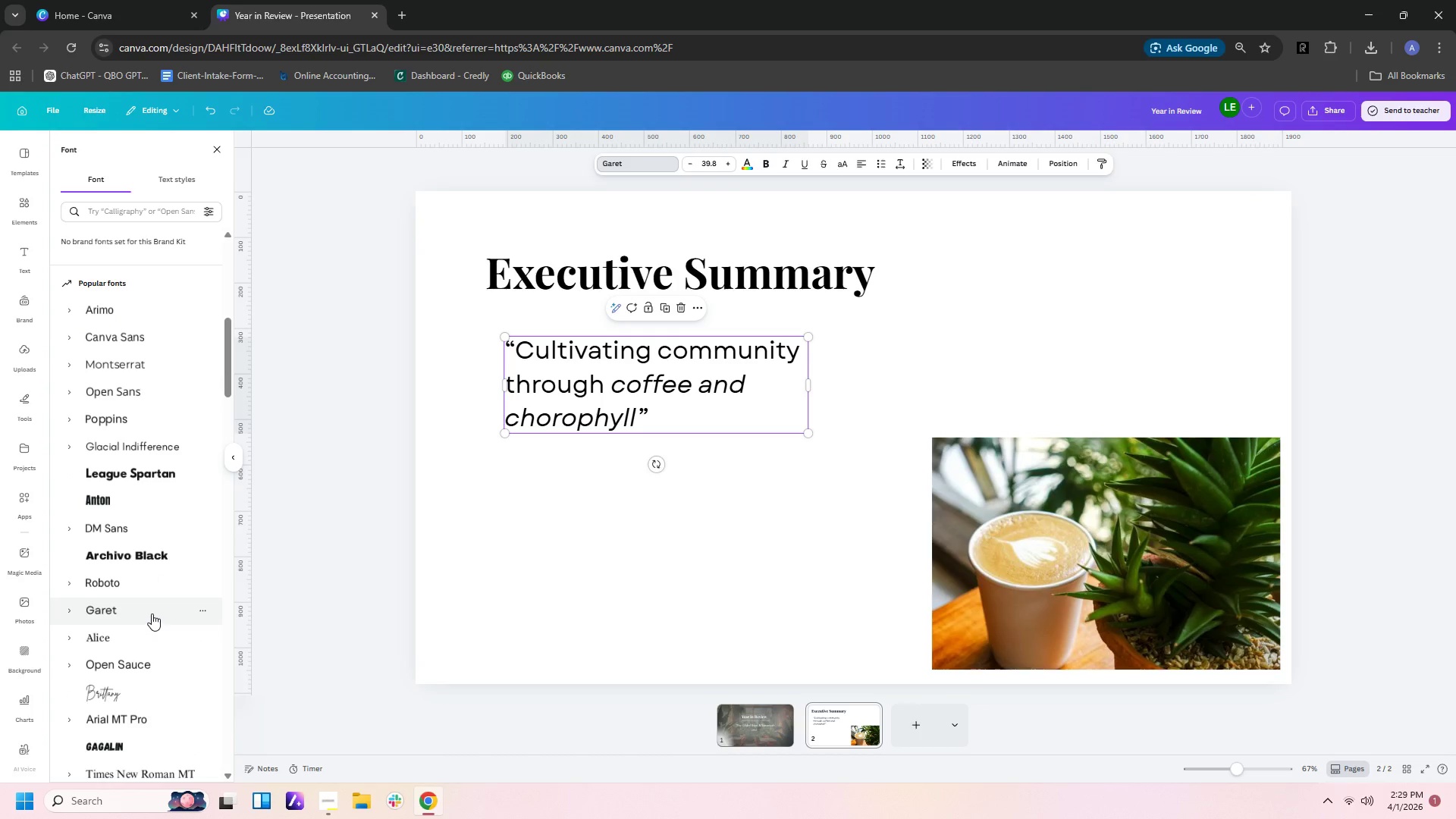 
scroll: coordinate [174, 685], scroll_direction: down, amount: 3.0
 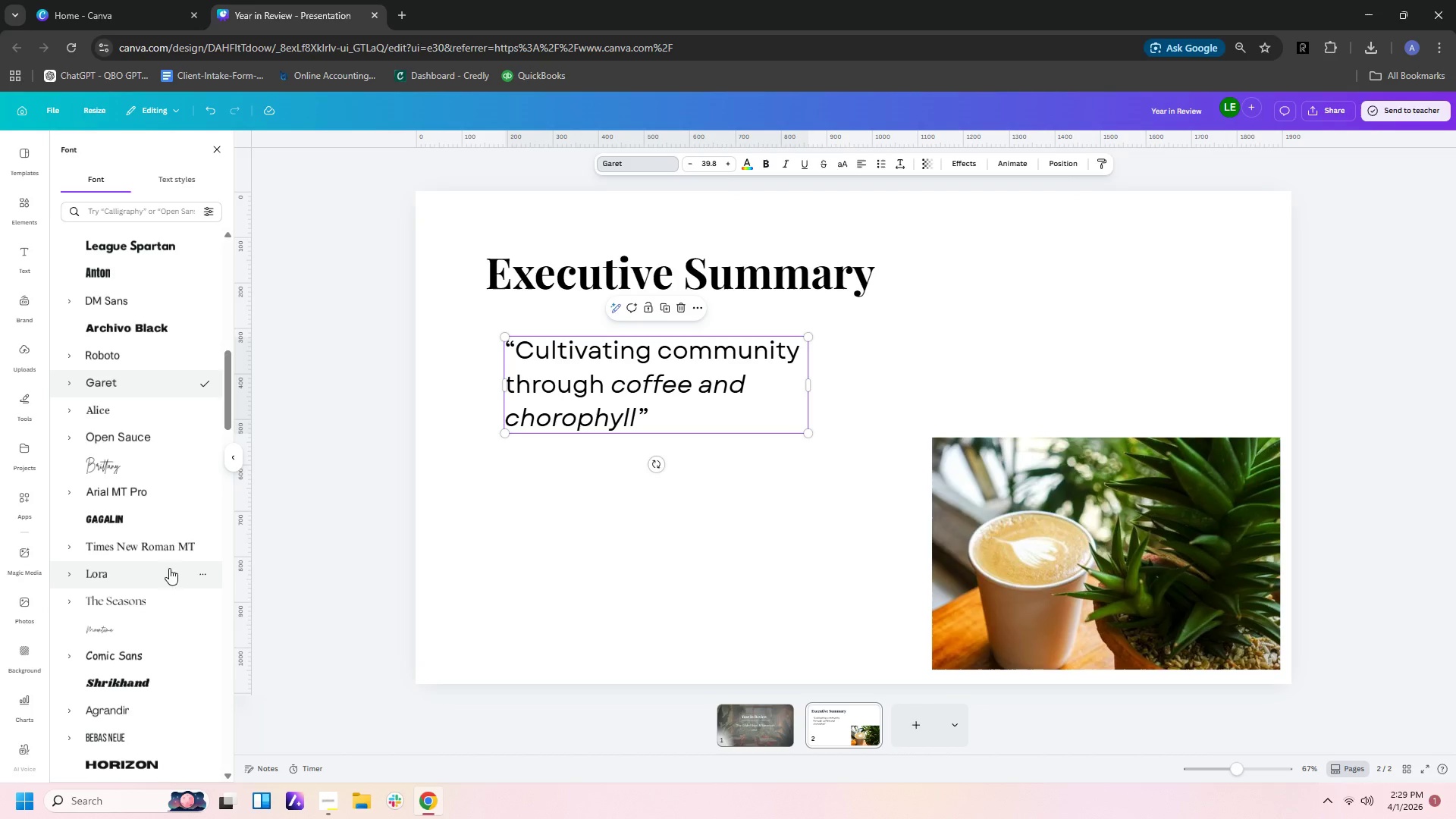 
left_click([171, 552])
 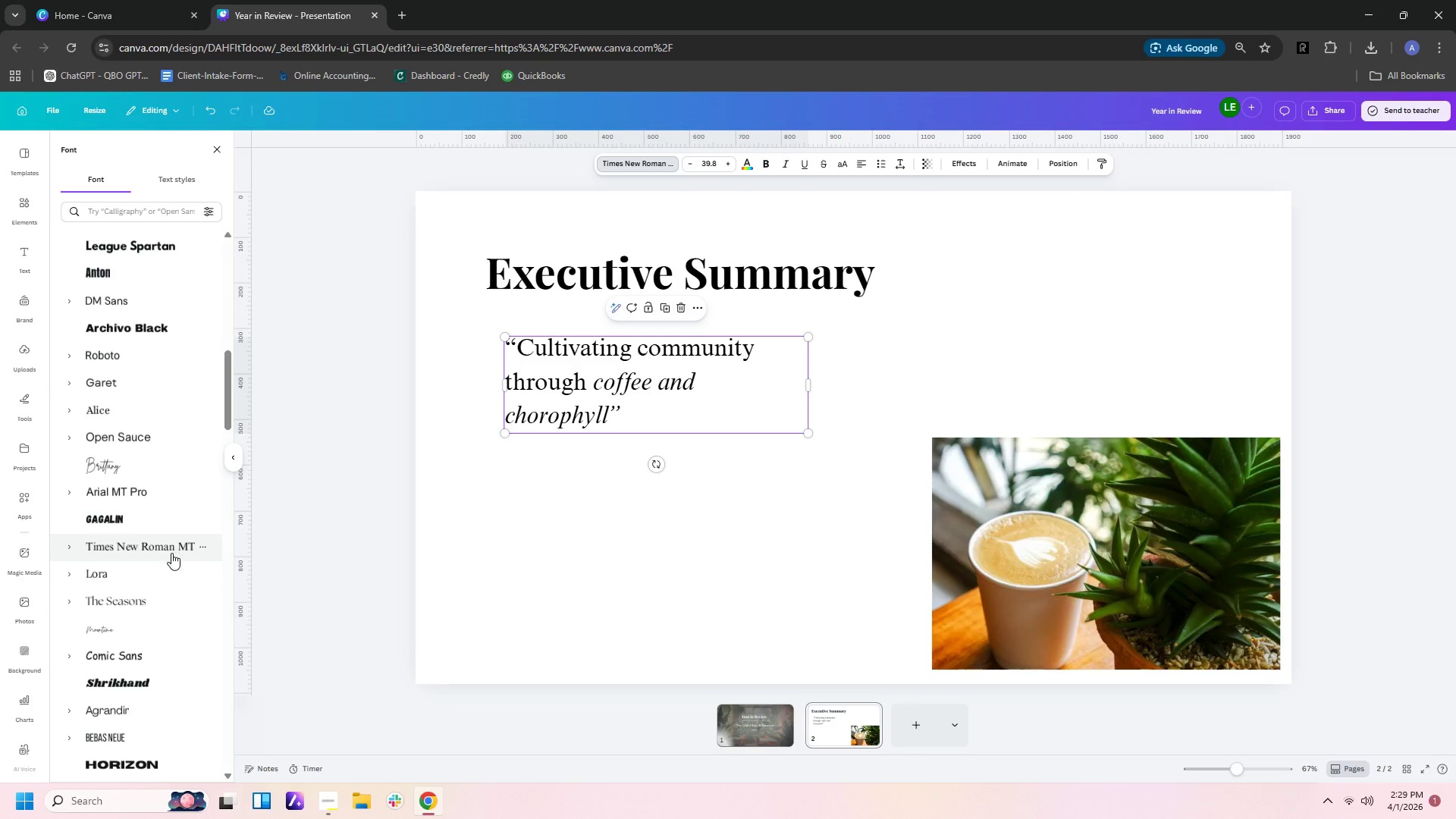 
scroll: coordinate [158, 627], scroll_direction: down, amount: 2.0
 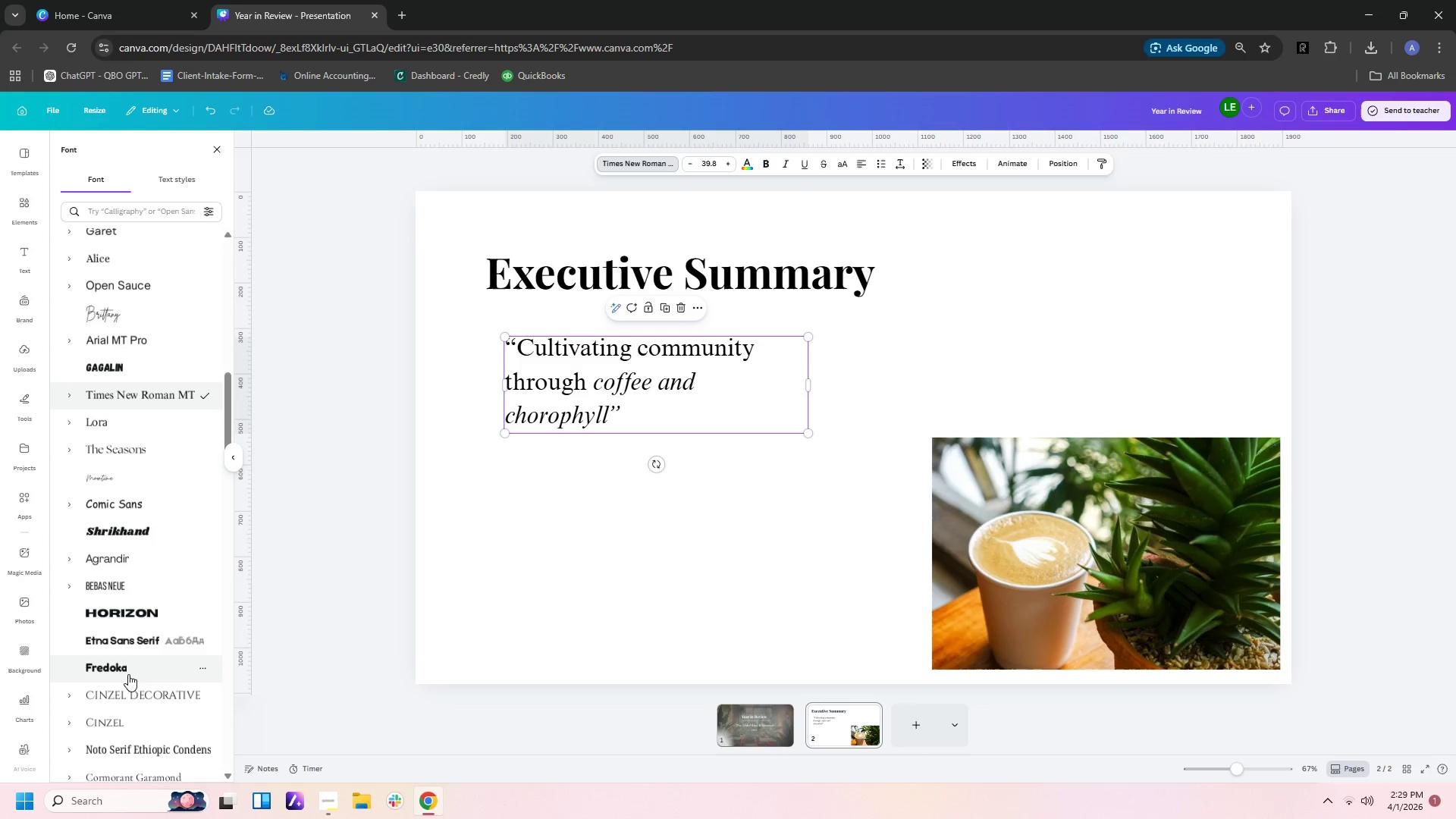 
left_click([127, 676])
 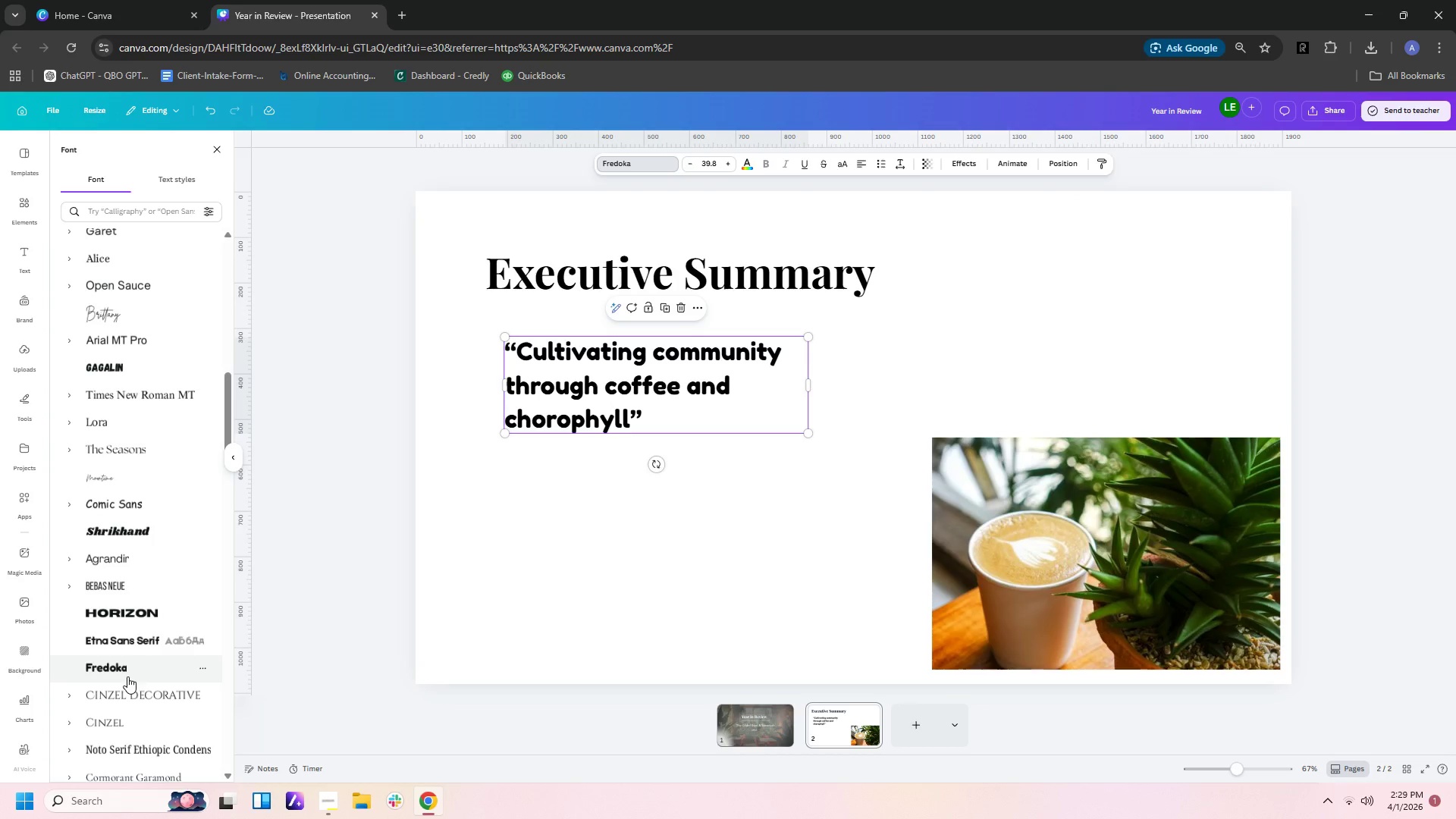 
scroll: coordinate [173, 647], scroll_direction: down, amount: 1.0
 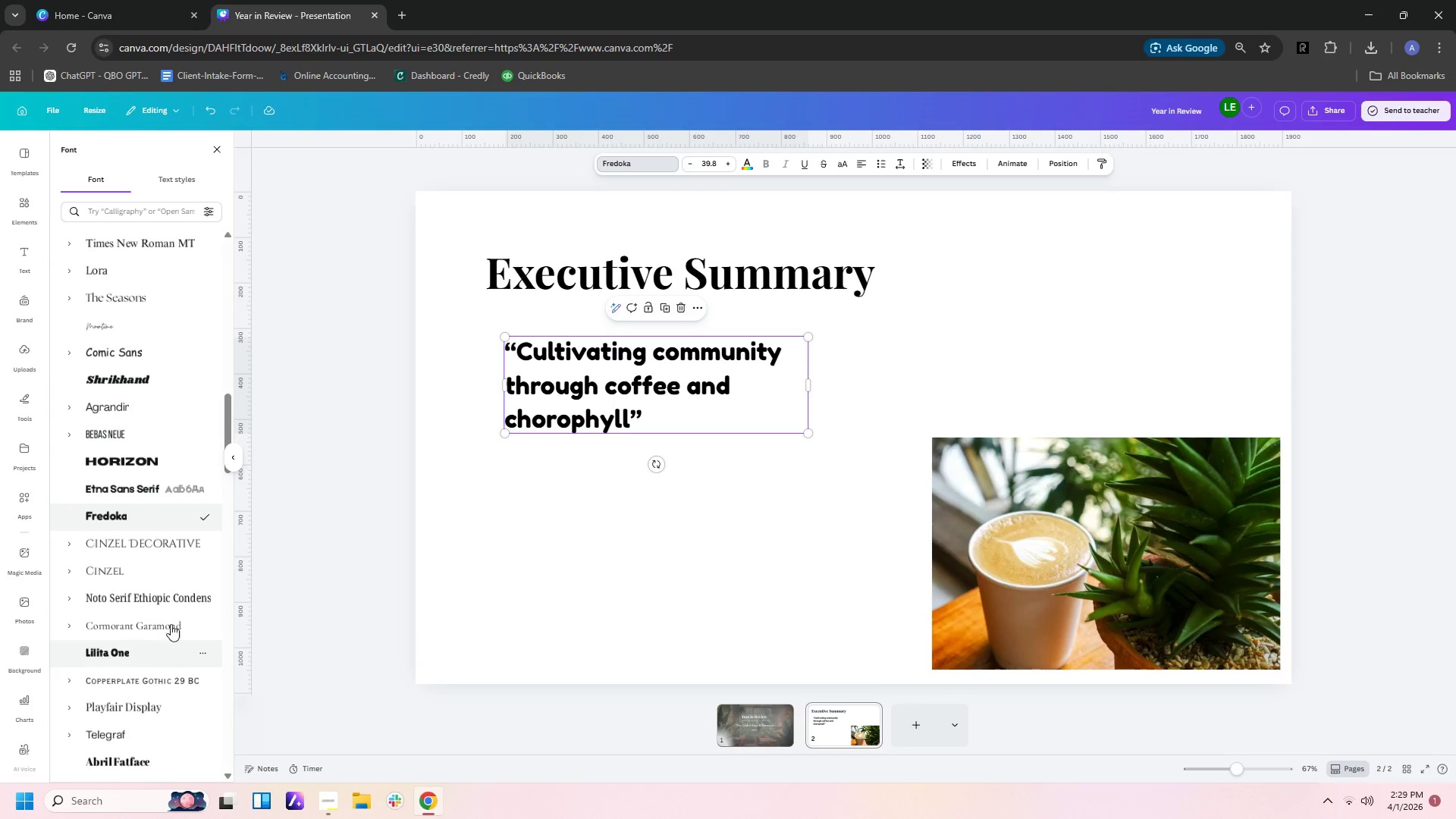 
left_click([169, 597])
 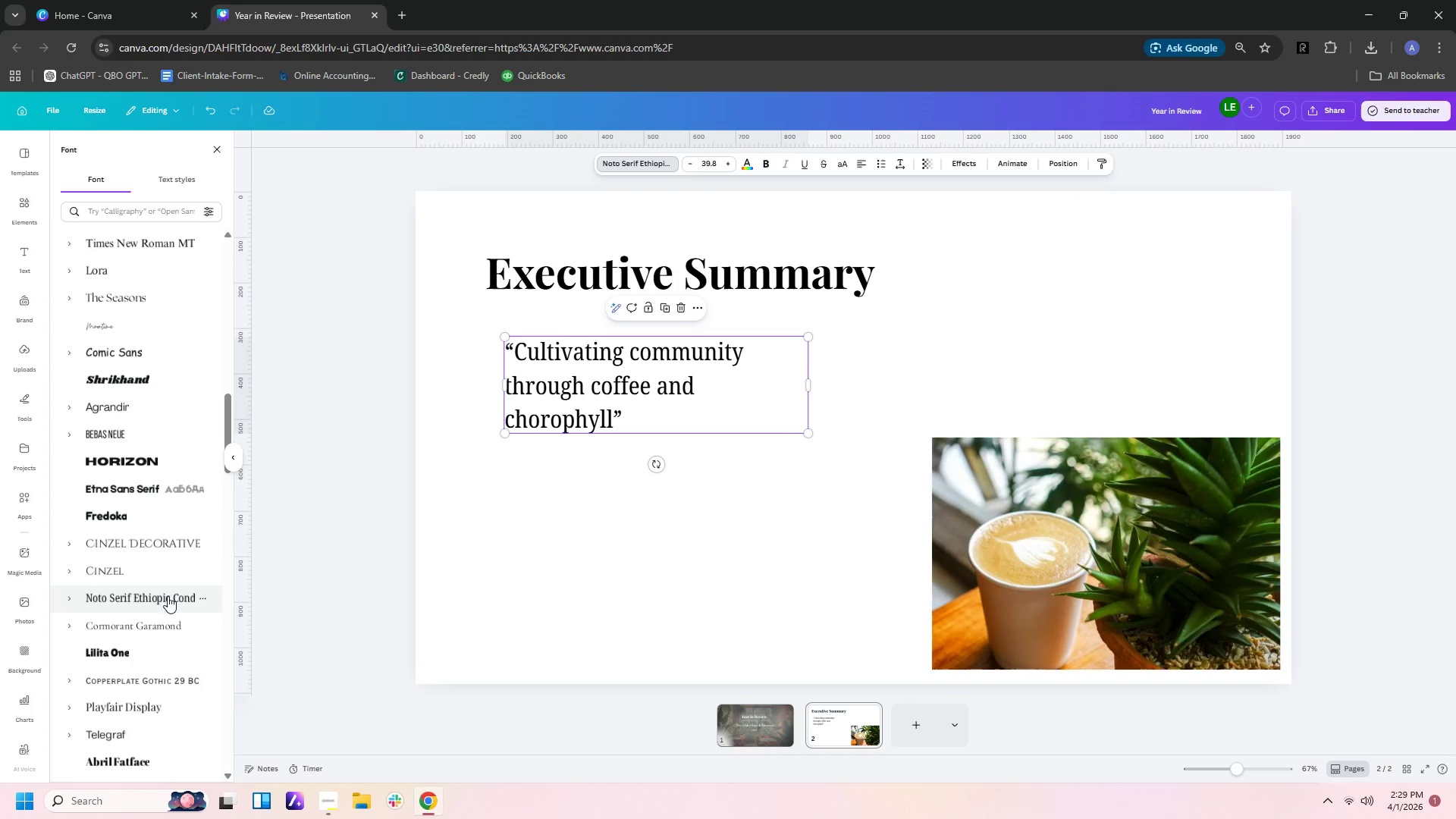 
scroll: coordinate [168, 596], scroll_direction: down, amount: 1.0
 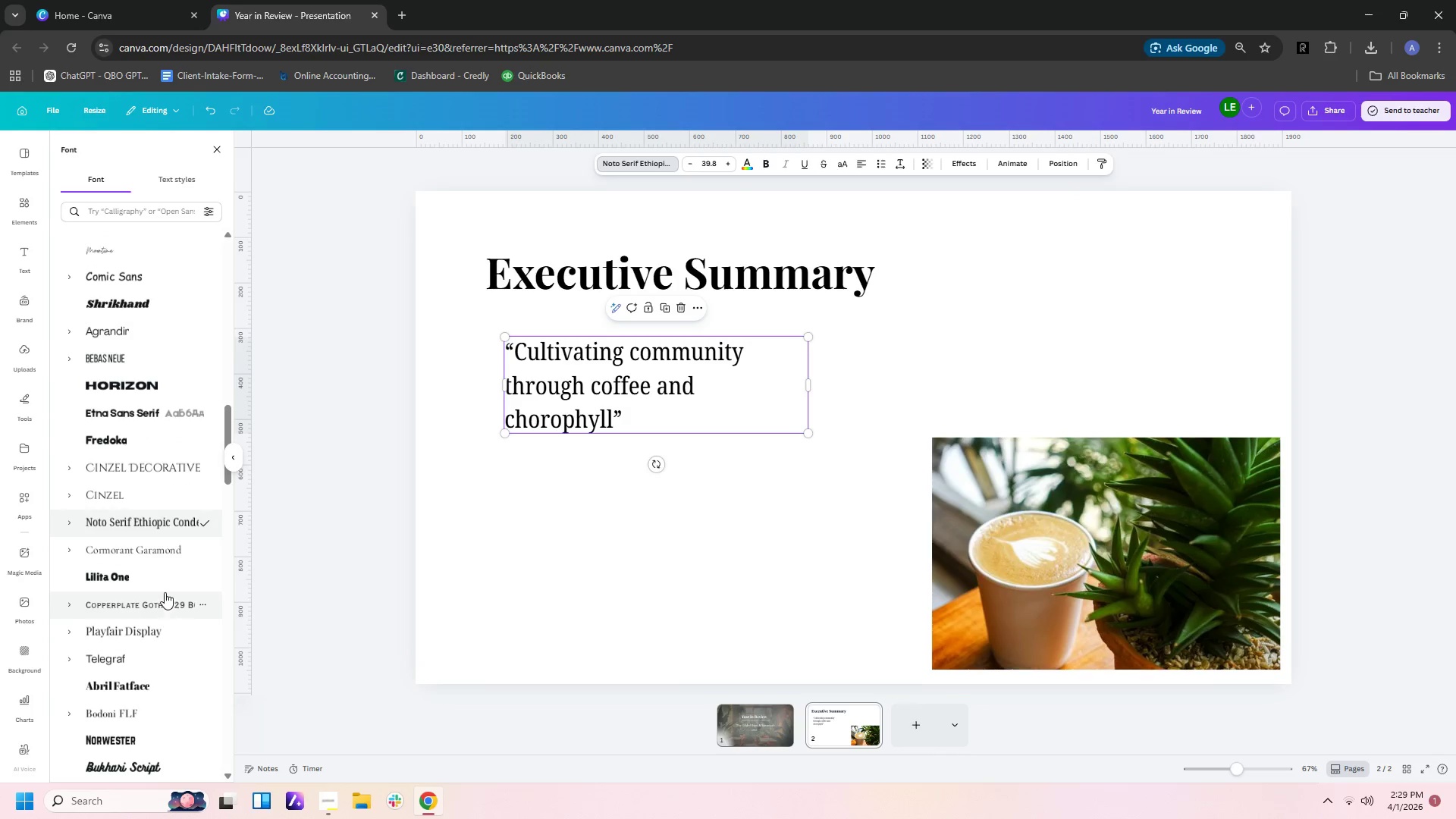 
left_click([165, 579])
 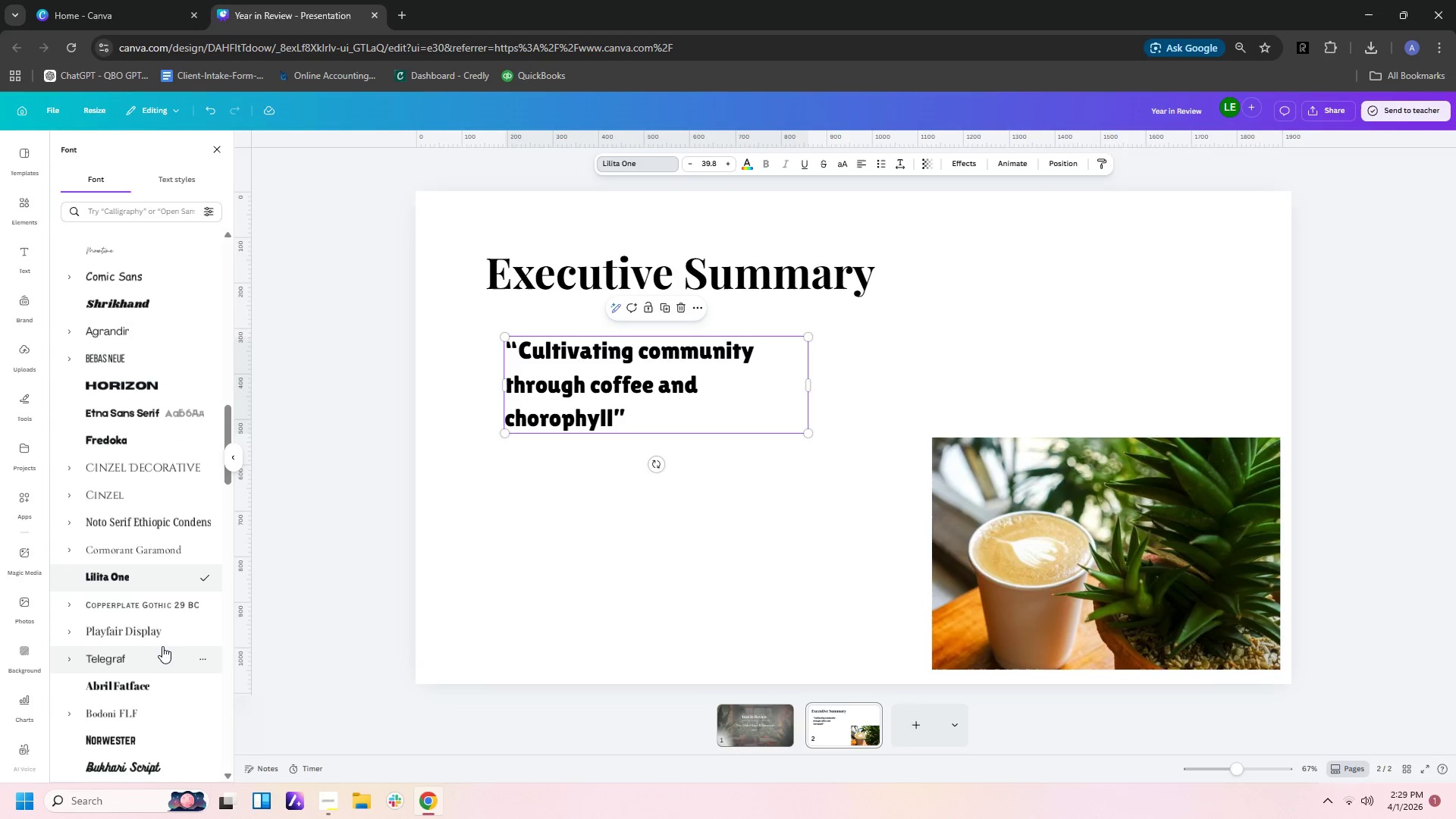 
left_click([159, 656])
 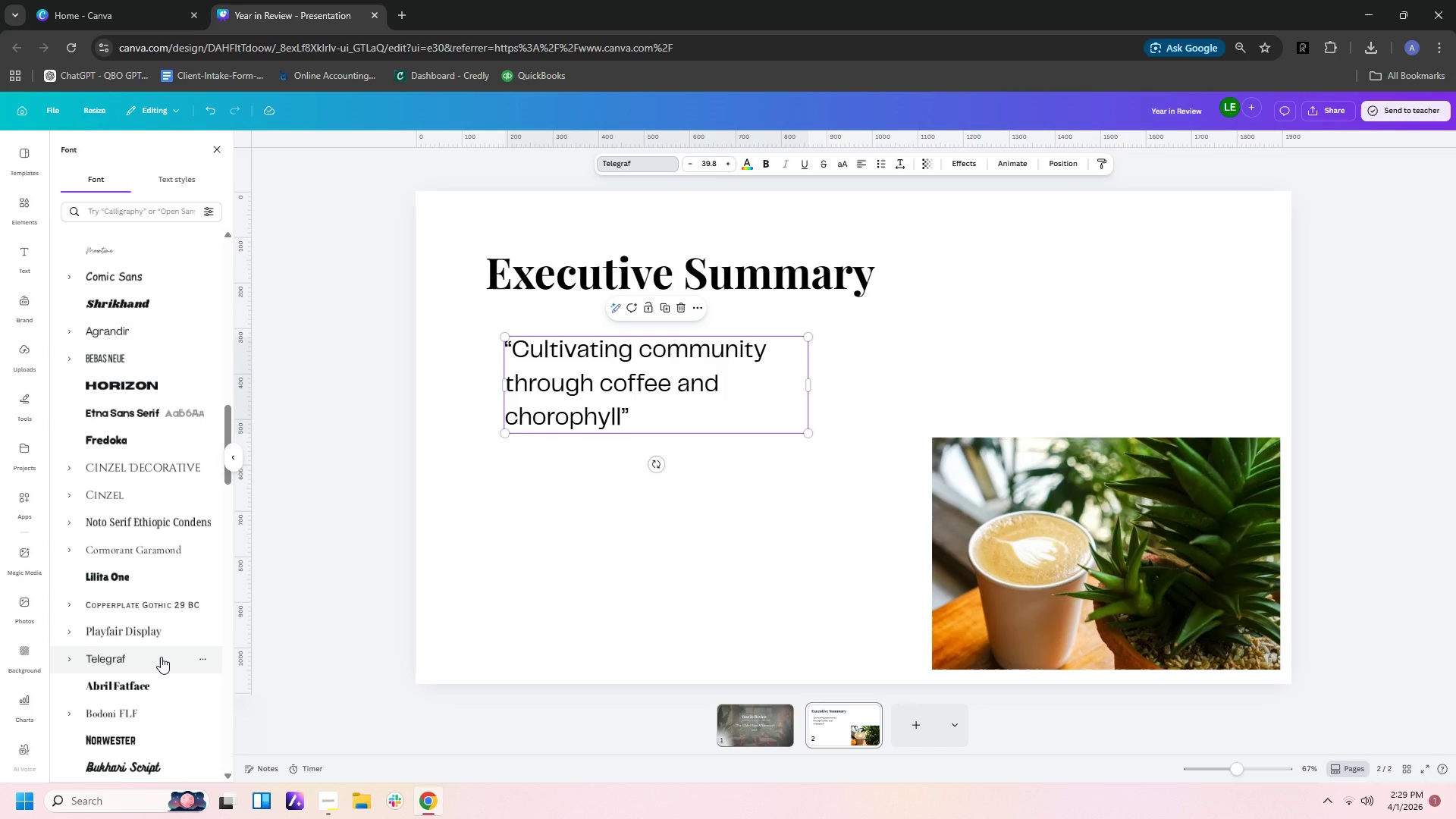 
scroll: coordinate [162, 657], scroll_direction: down, amount: 1.0
 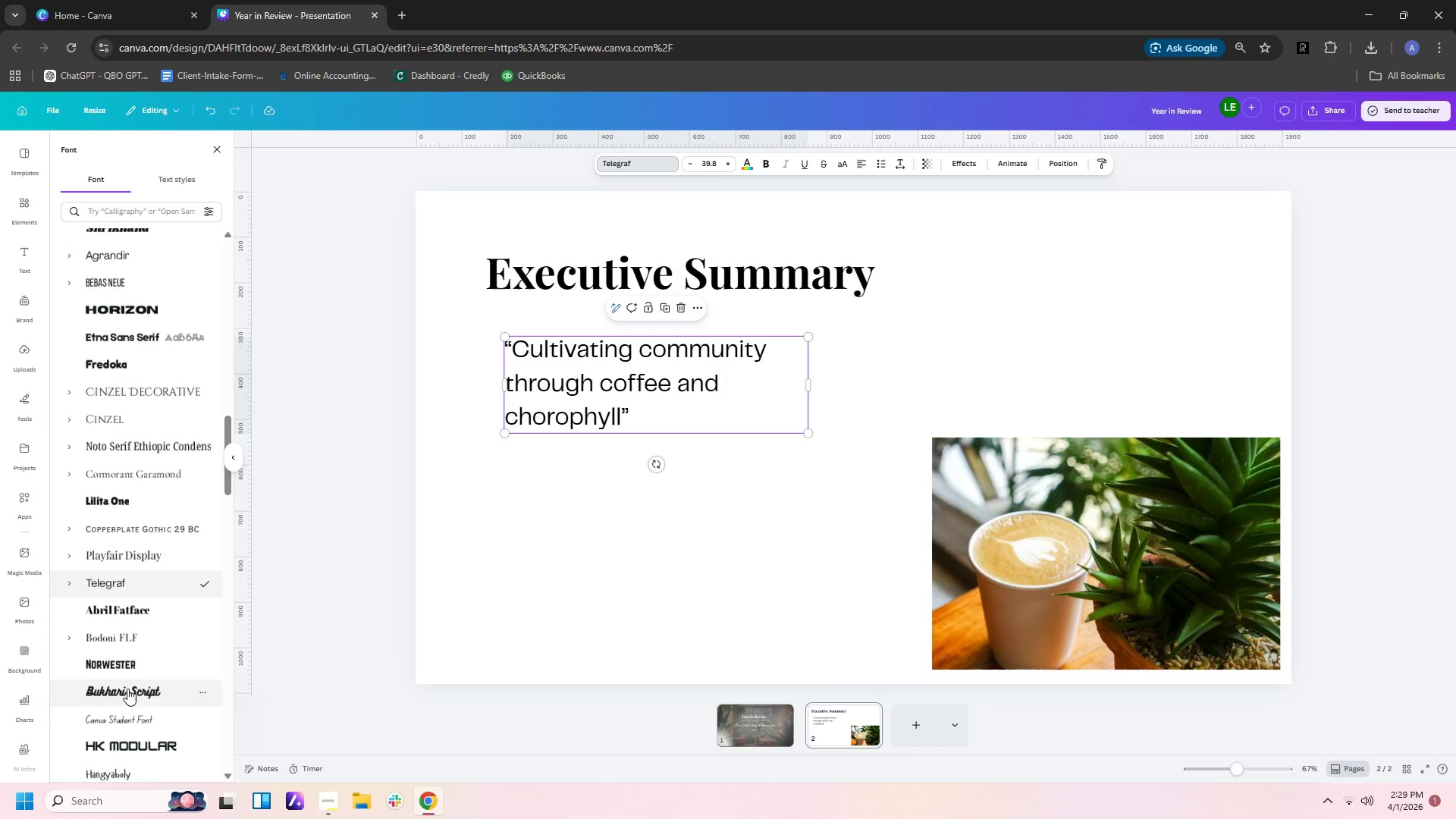 
left_click([134, 713])
 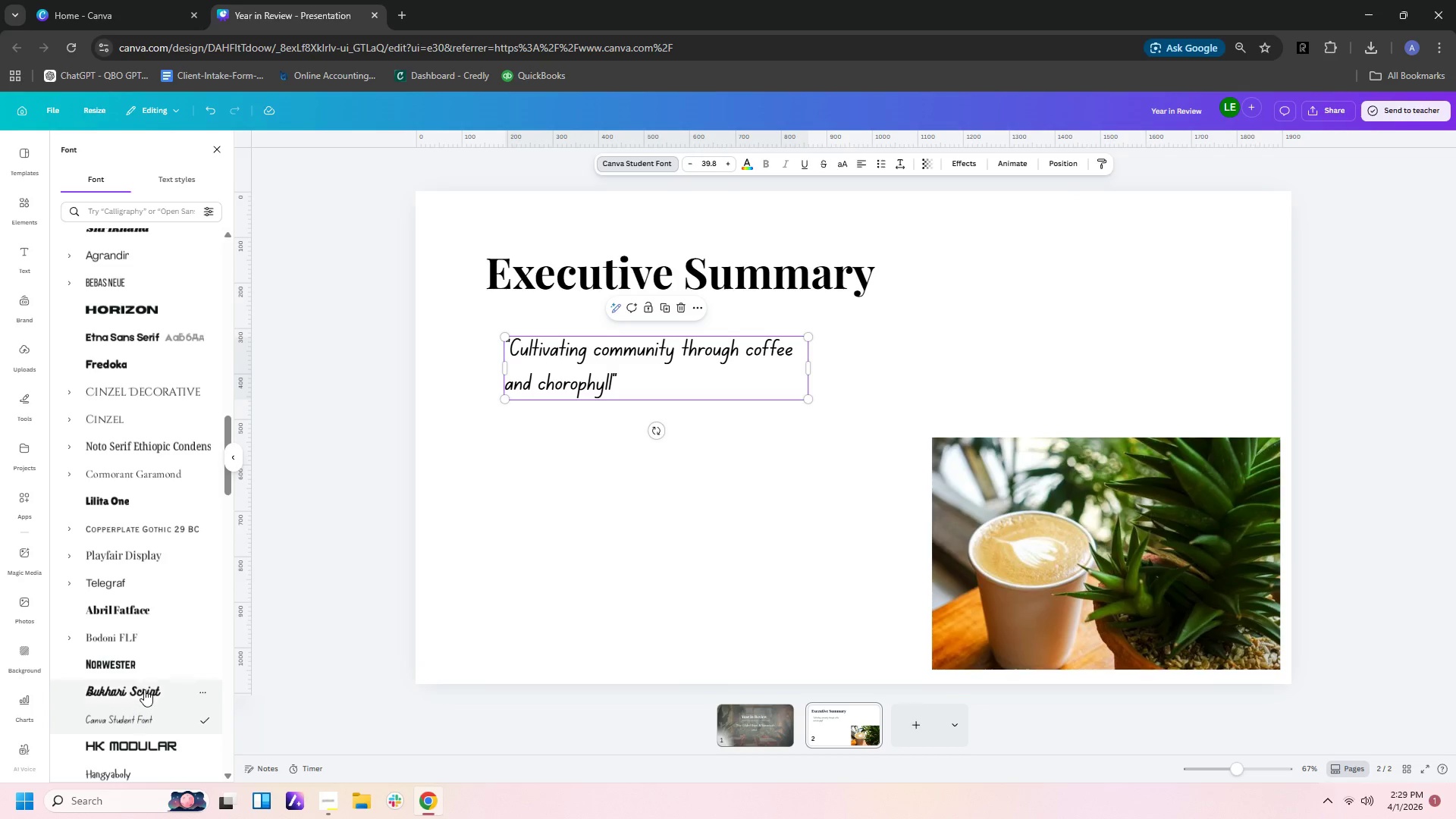 
scroll: coordinate [180, 621], scroll_direction: down, amount: 3.0
 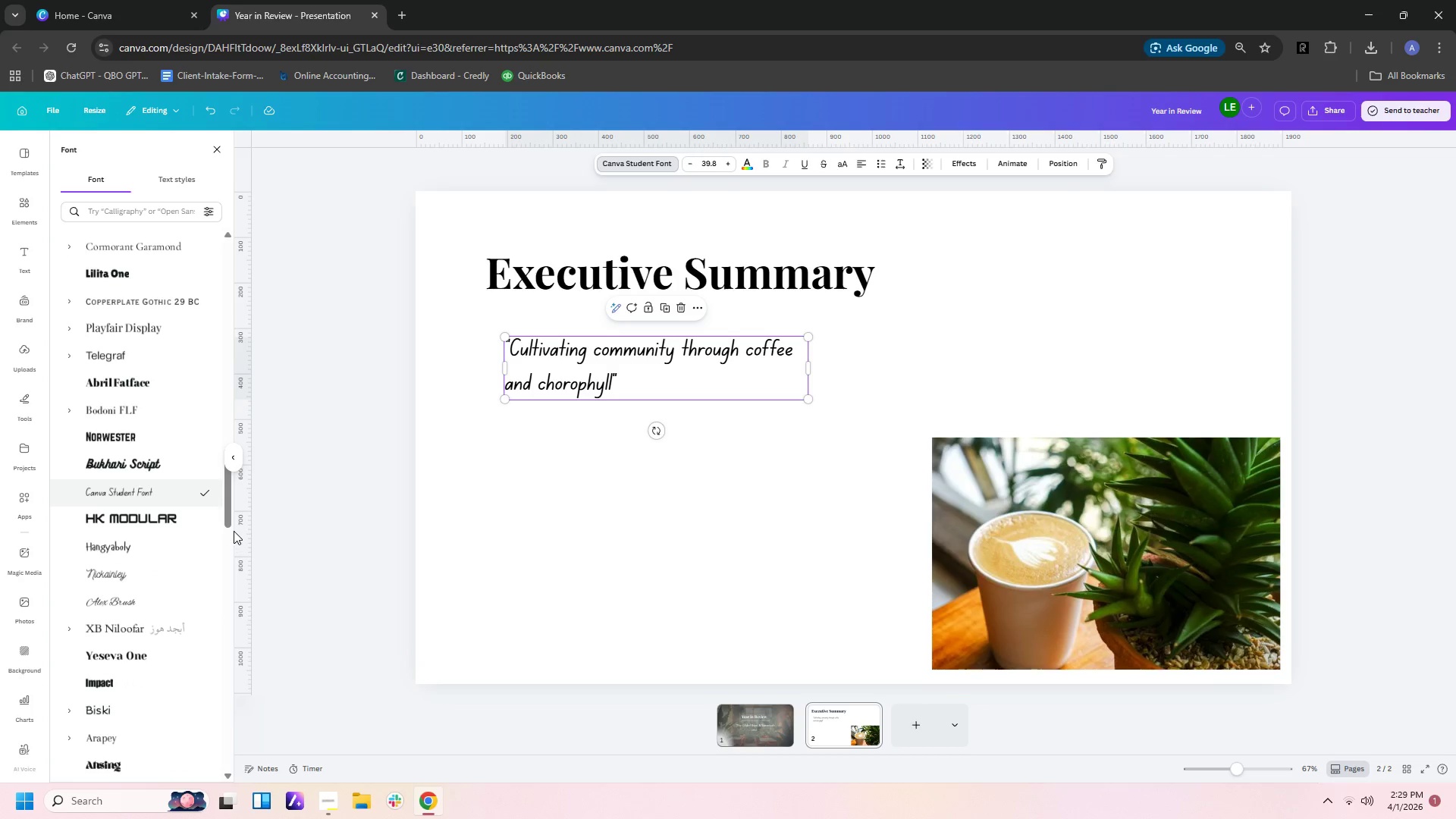 
left_click_drag(start_coordinate=[227, 522], to_coordinate=[248, 218])
 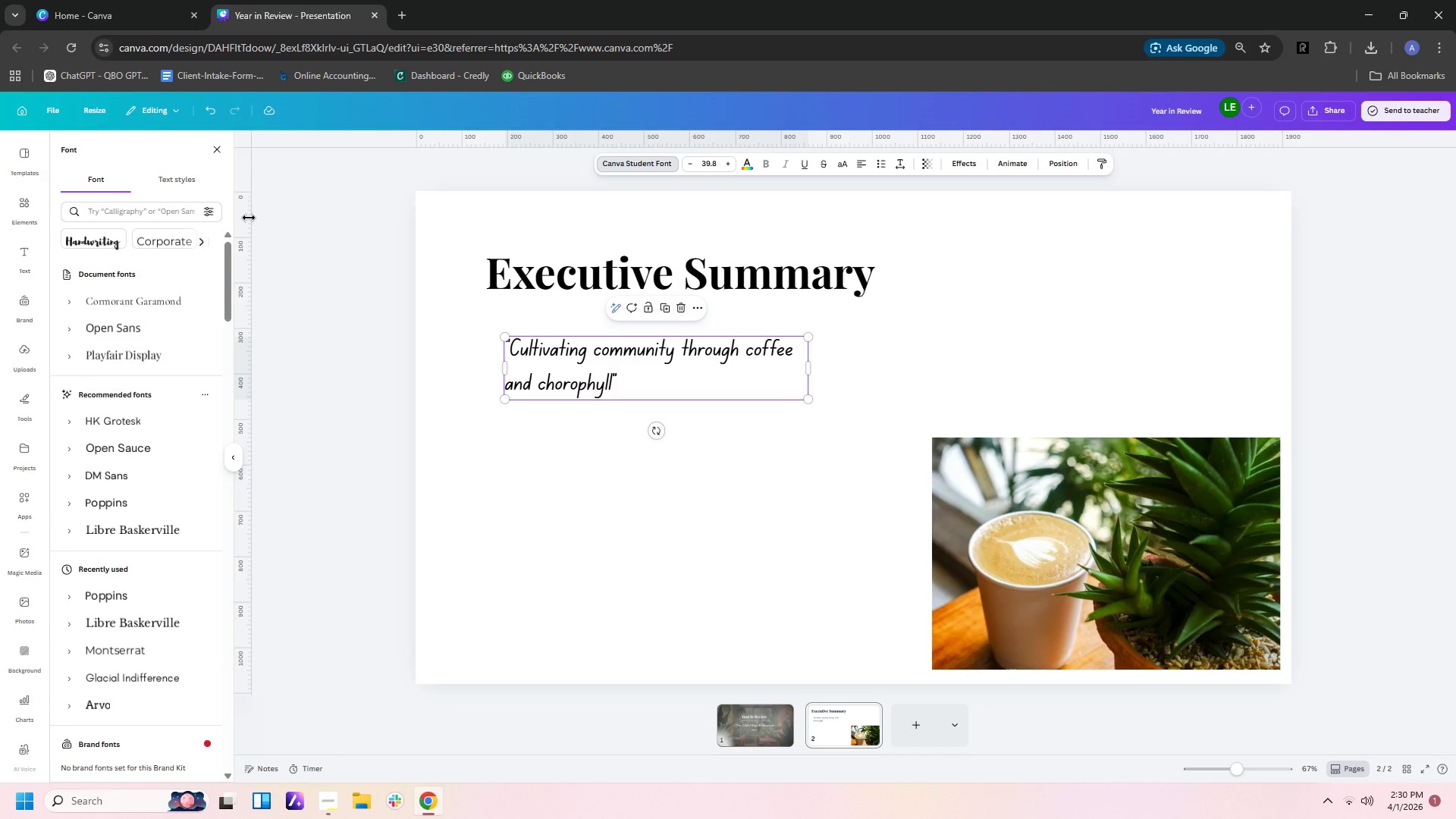 
wait(6.2)
 